 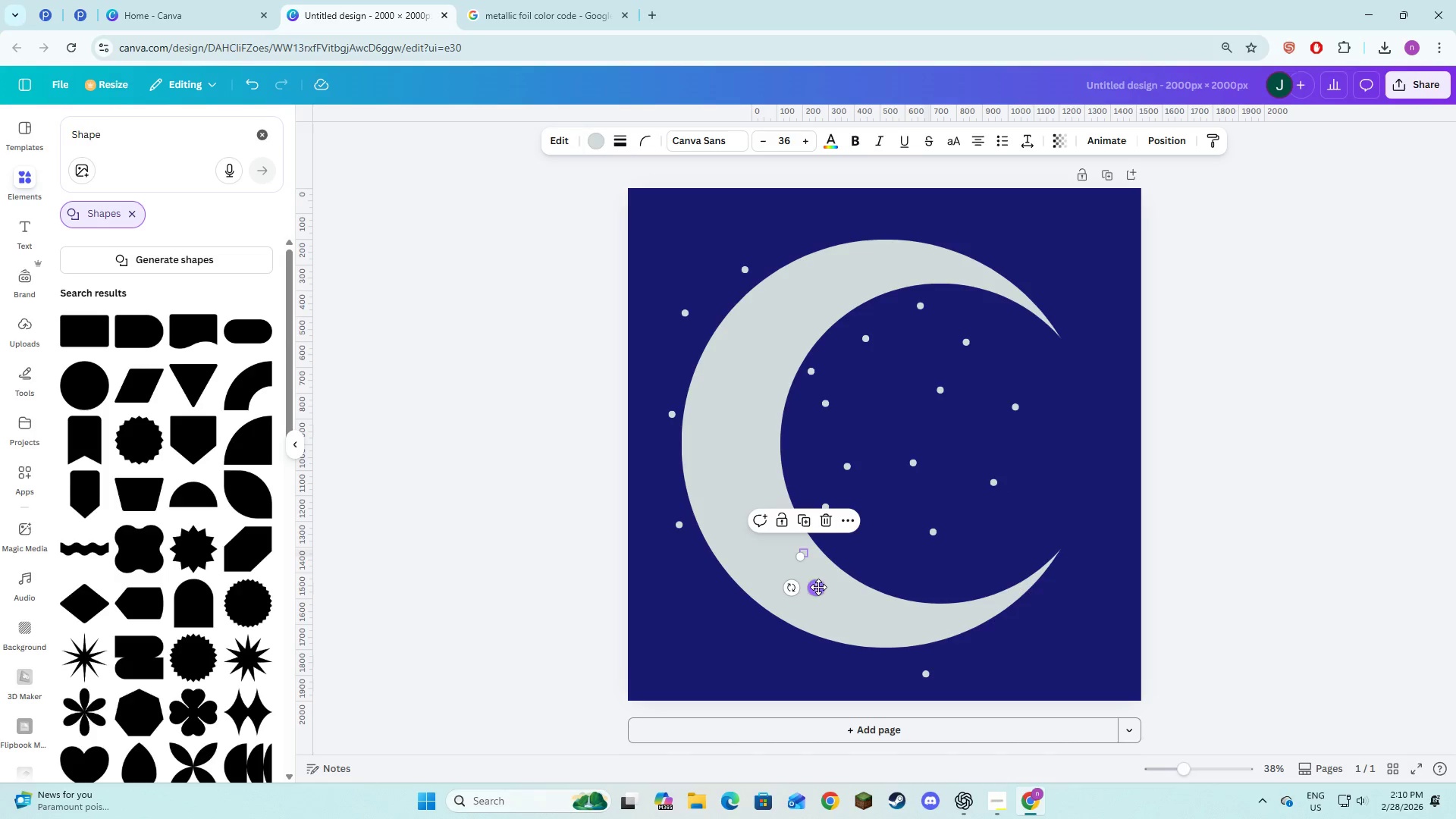 
hold_key(key=MetaLeft, duration=1.5)
left_click([738, 492])
 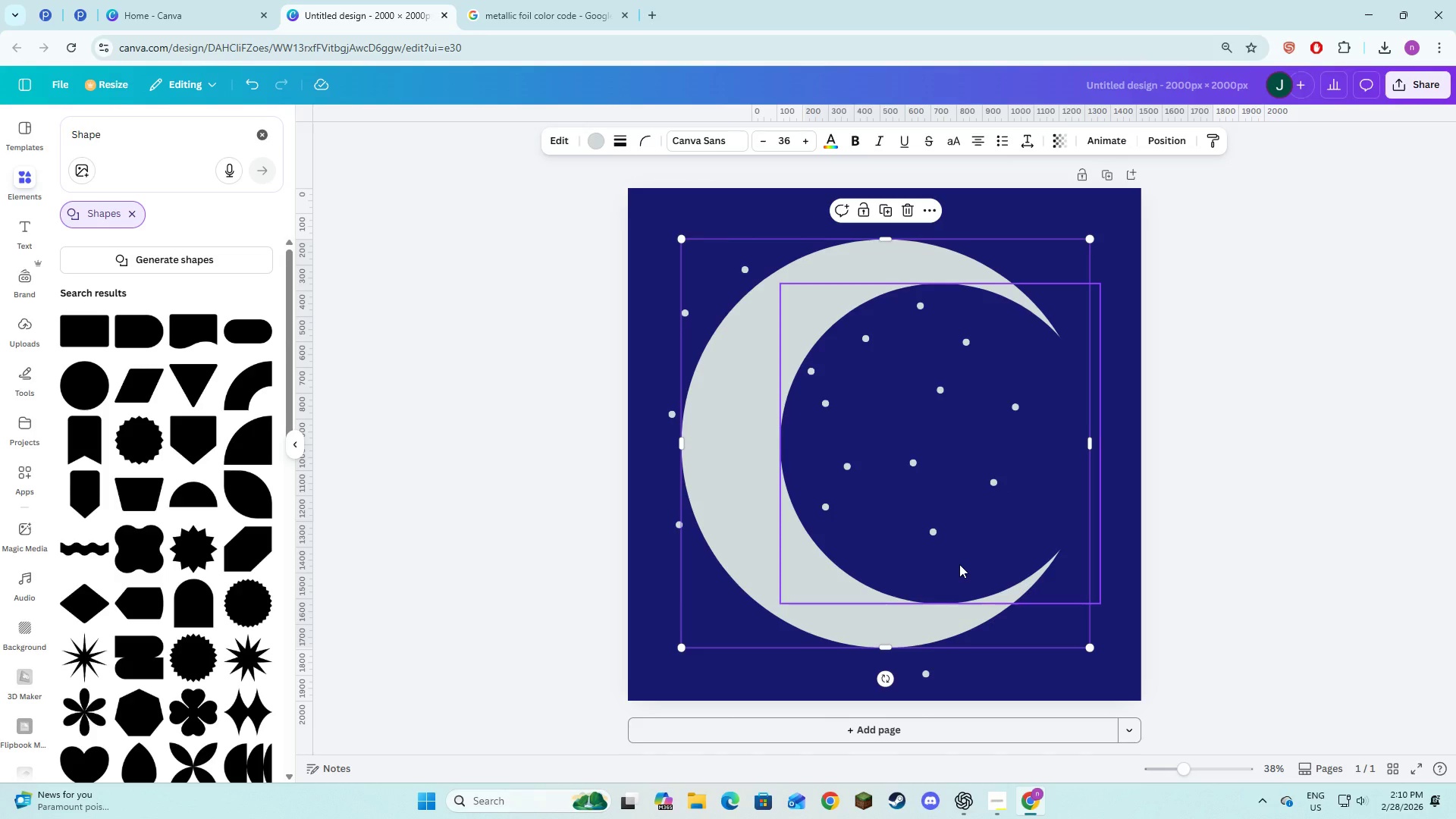 
hold_key(key=MetaLeft, duration=1.34)
left_click([962, 565])
 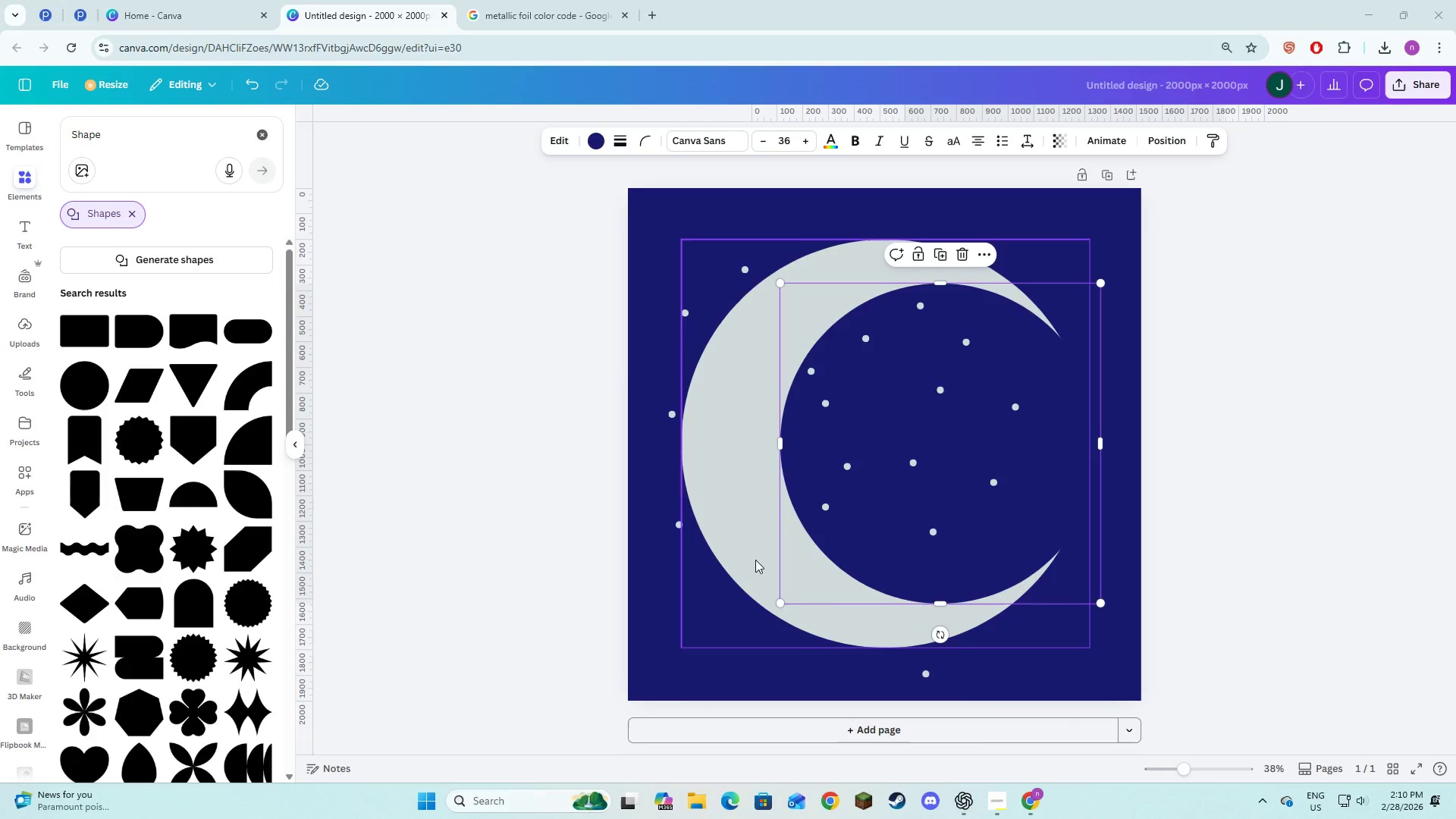 
hold_key(key=ShiftLeft, duration=0.66)
 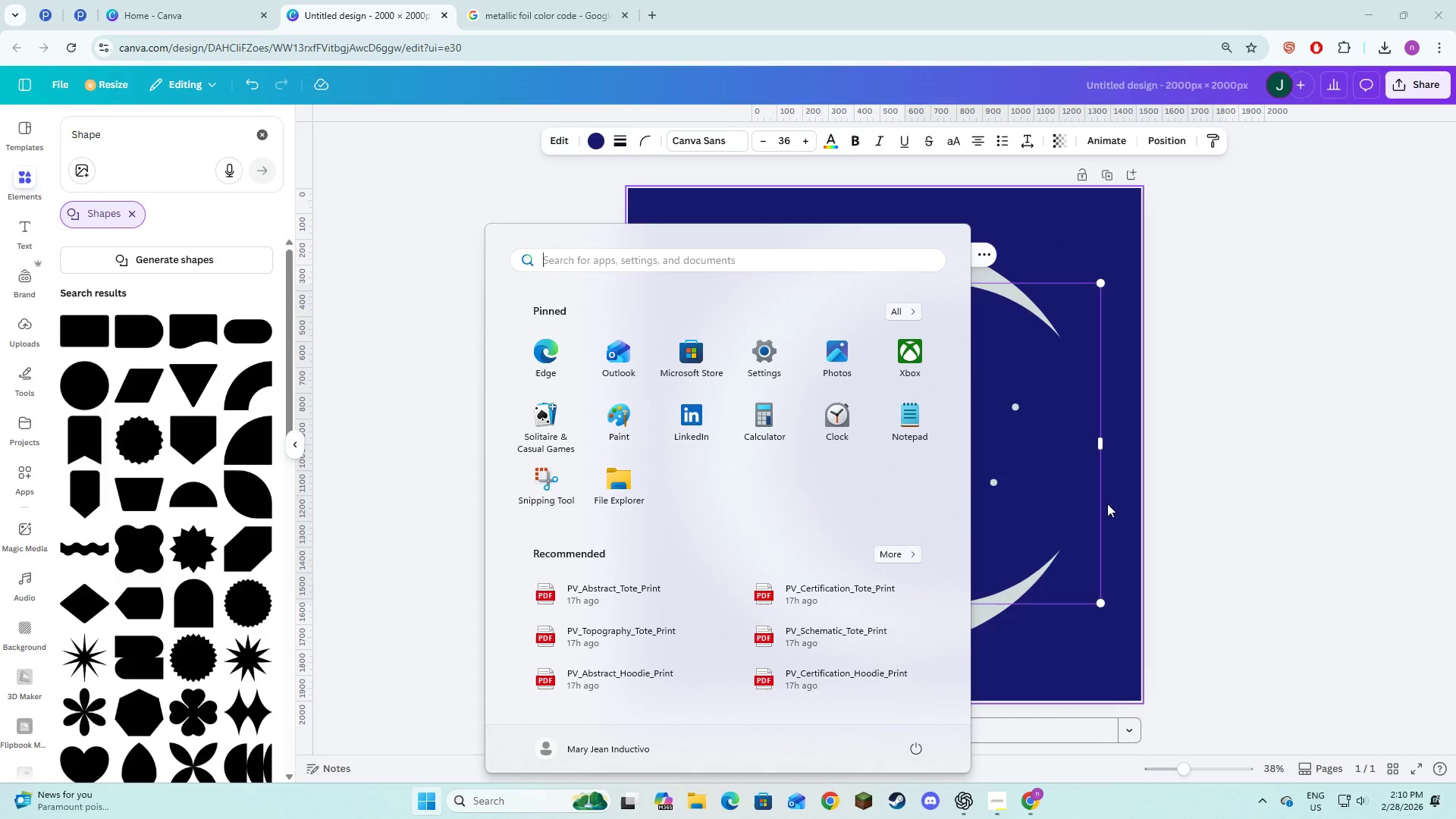 
left_click([1107, 504])
 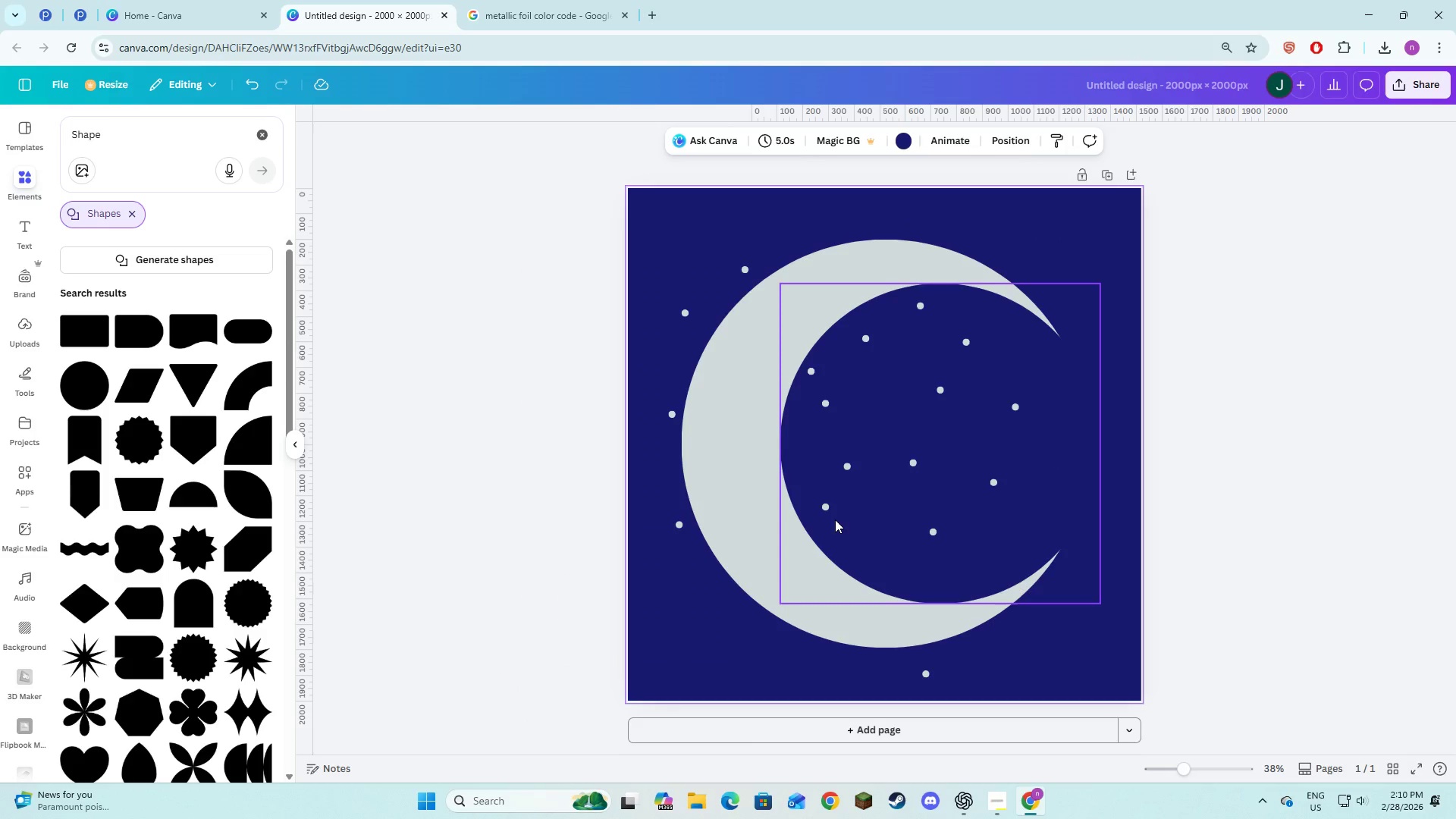 
hold_key(key=ShiftLeft, duration=1.5)
left_click([767, 507])
 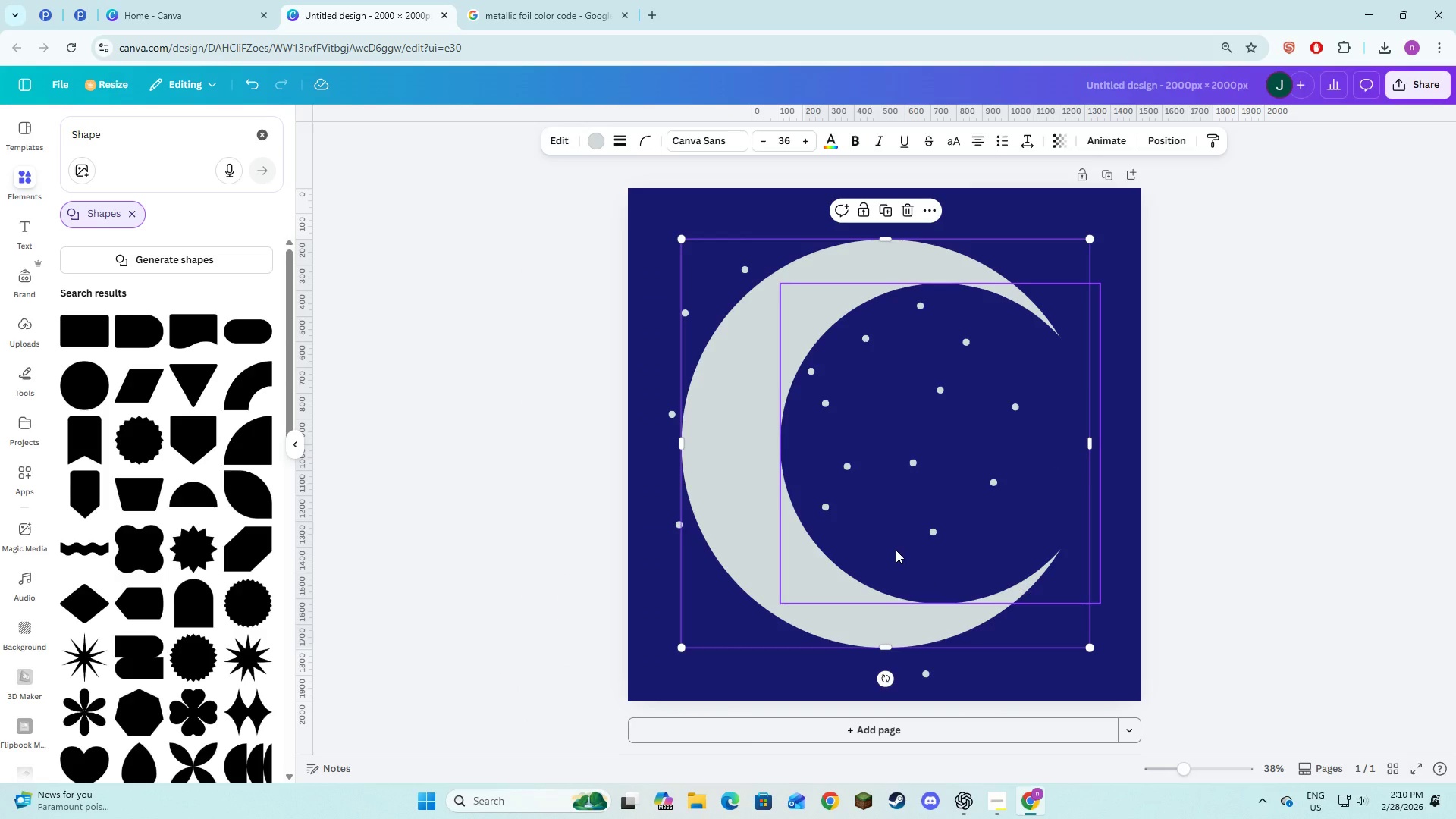 
left_click([896, 550])
 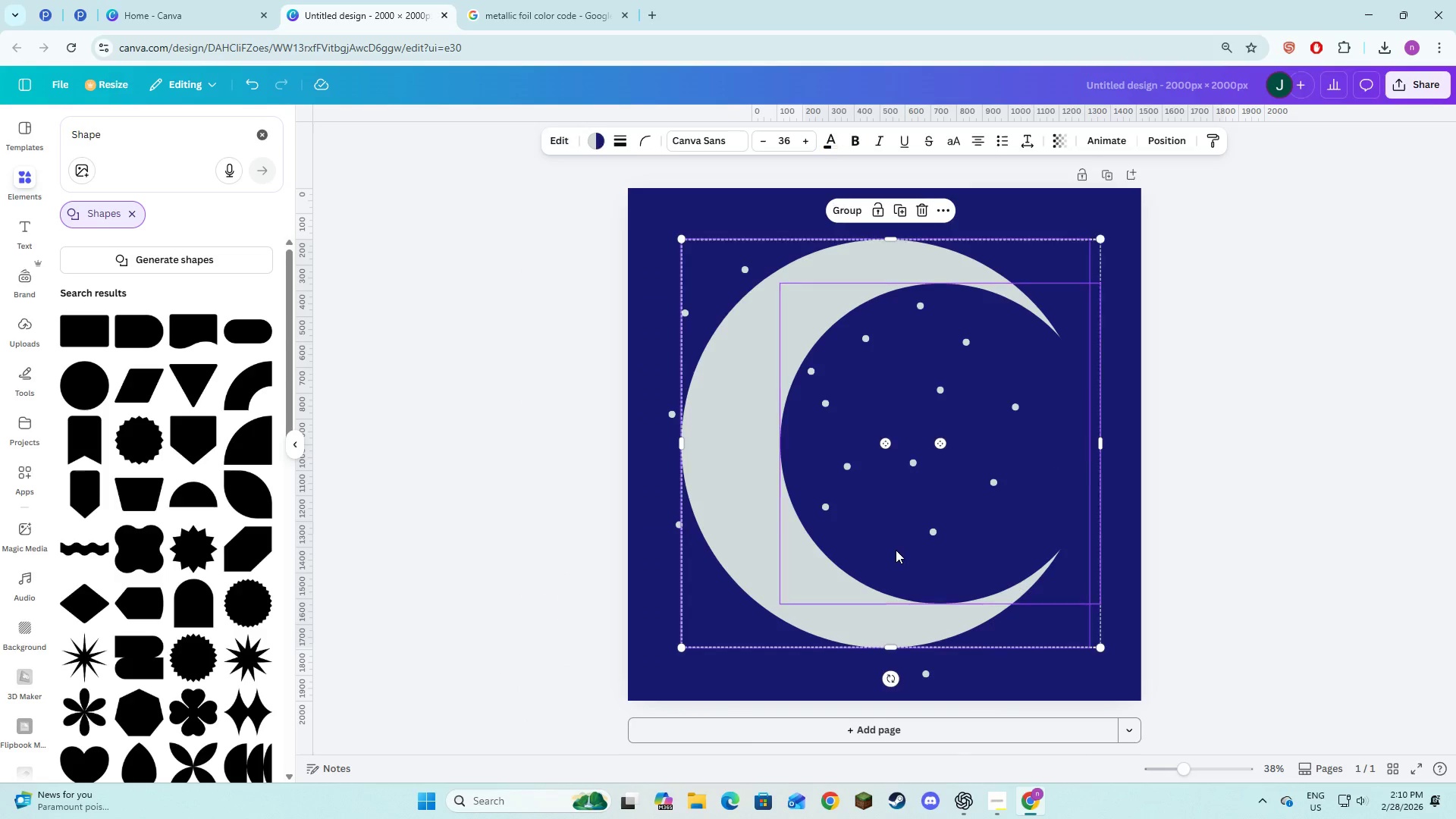 
hold_key(key=ShiftLeft, duration=0.59)
 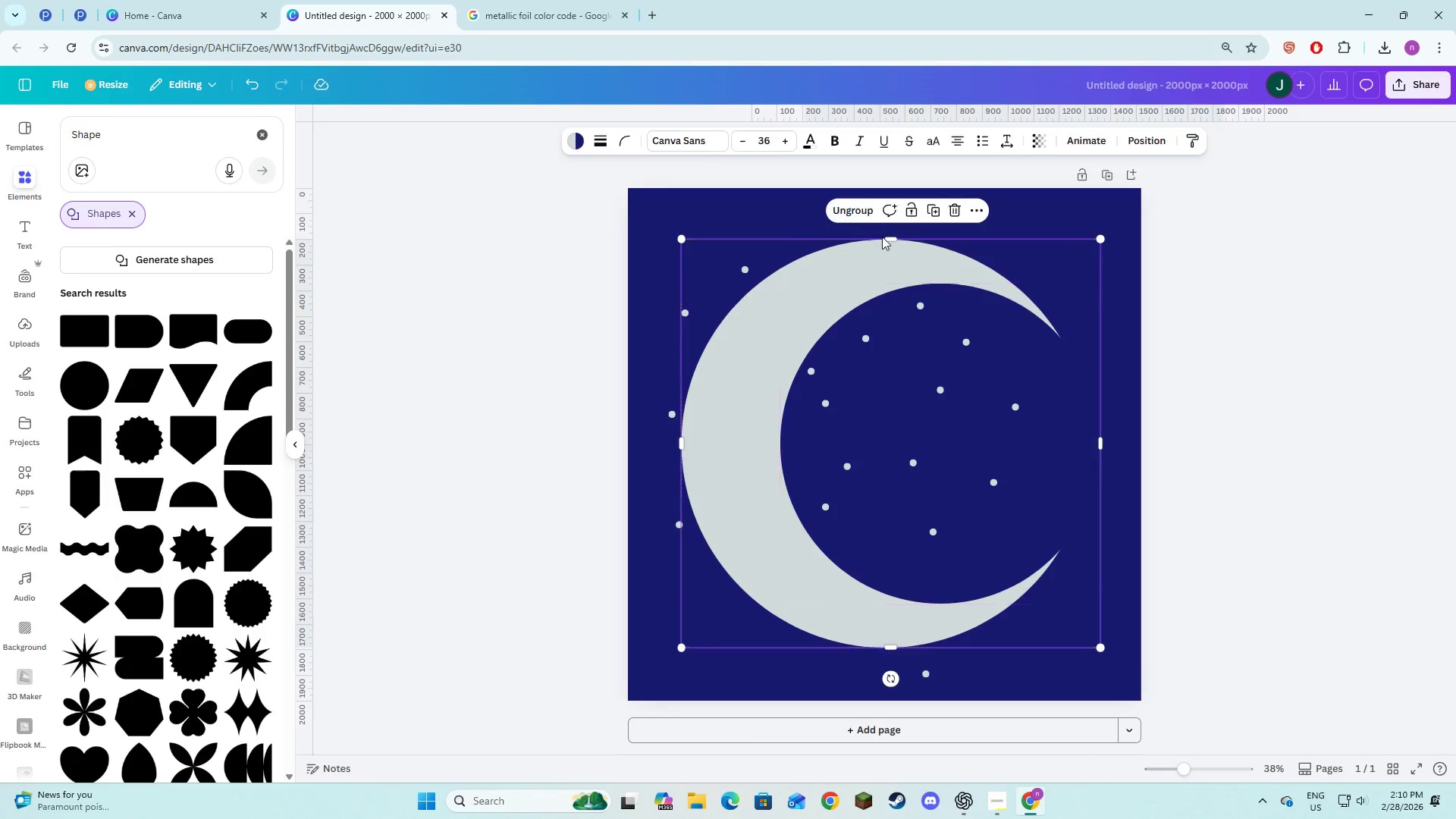 
double_click([1206, 398])
 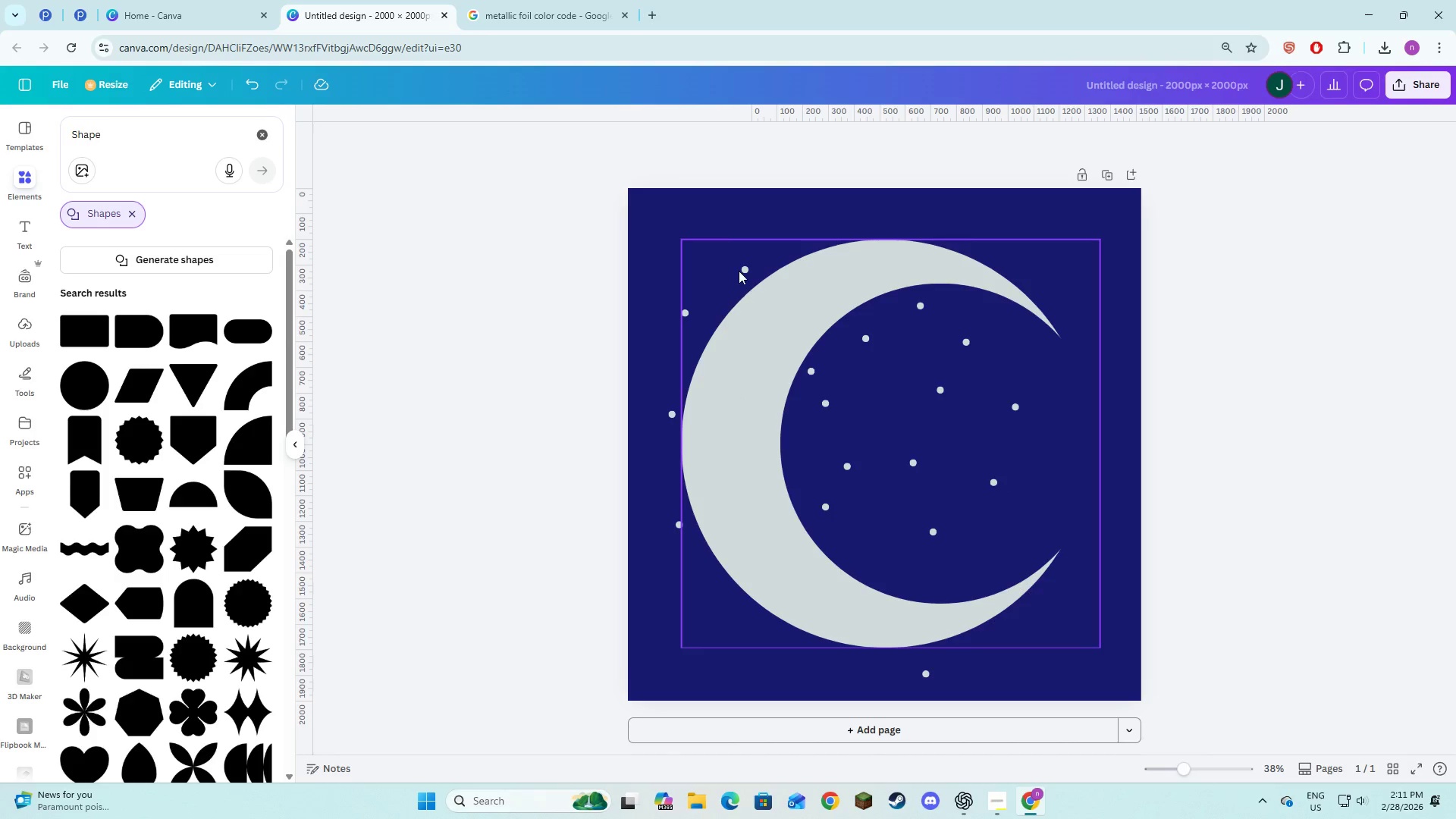 
left_click([747, 268])
 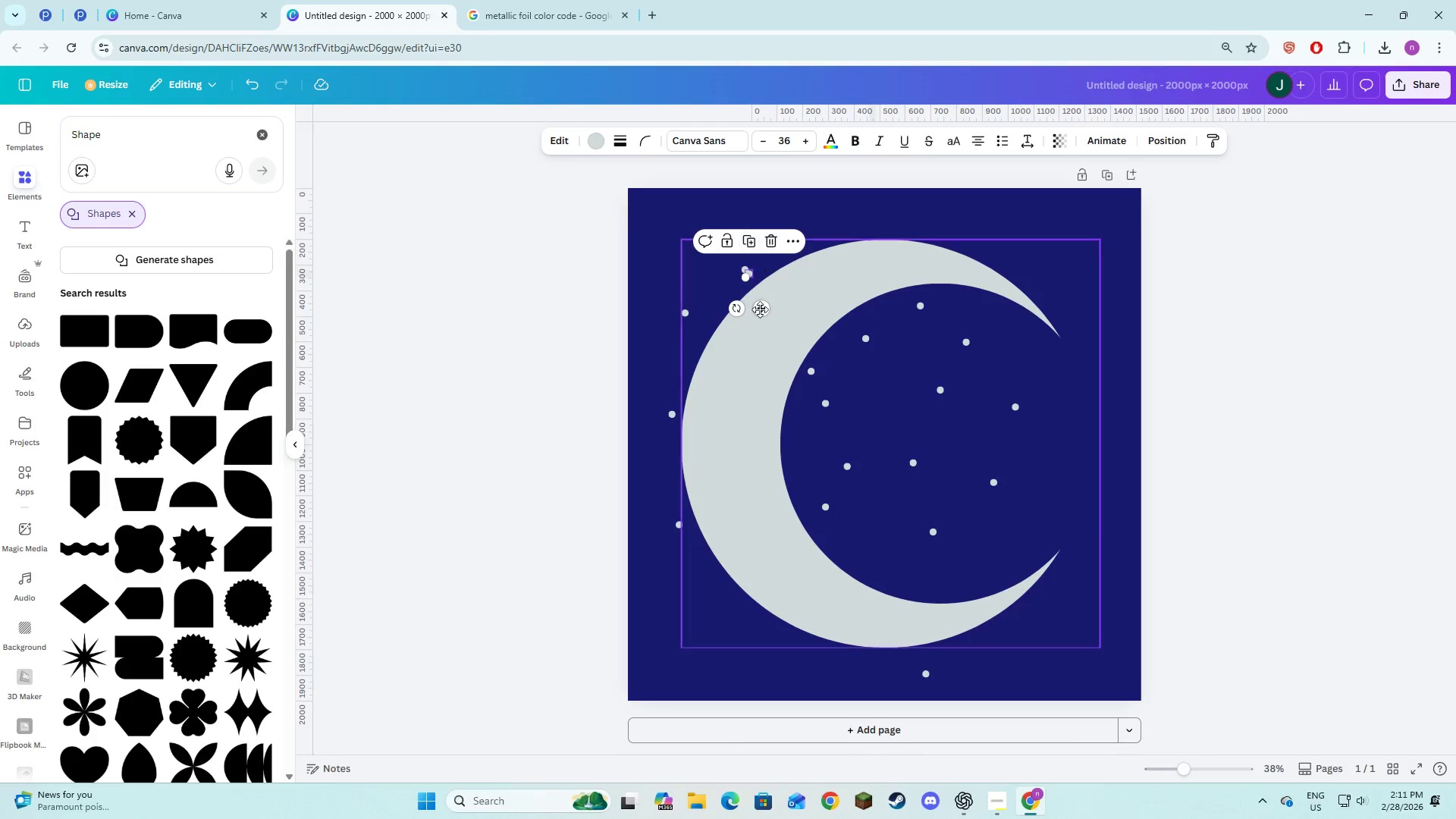 
left_click_drag(start_coordinate=[760, 310], to_coordinate=[956, 265])
 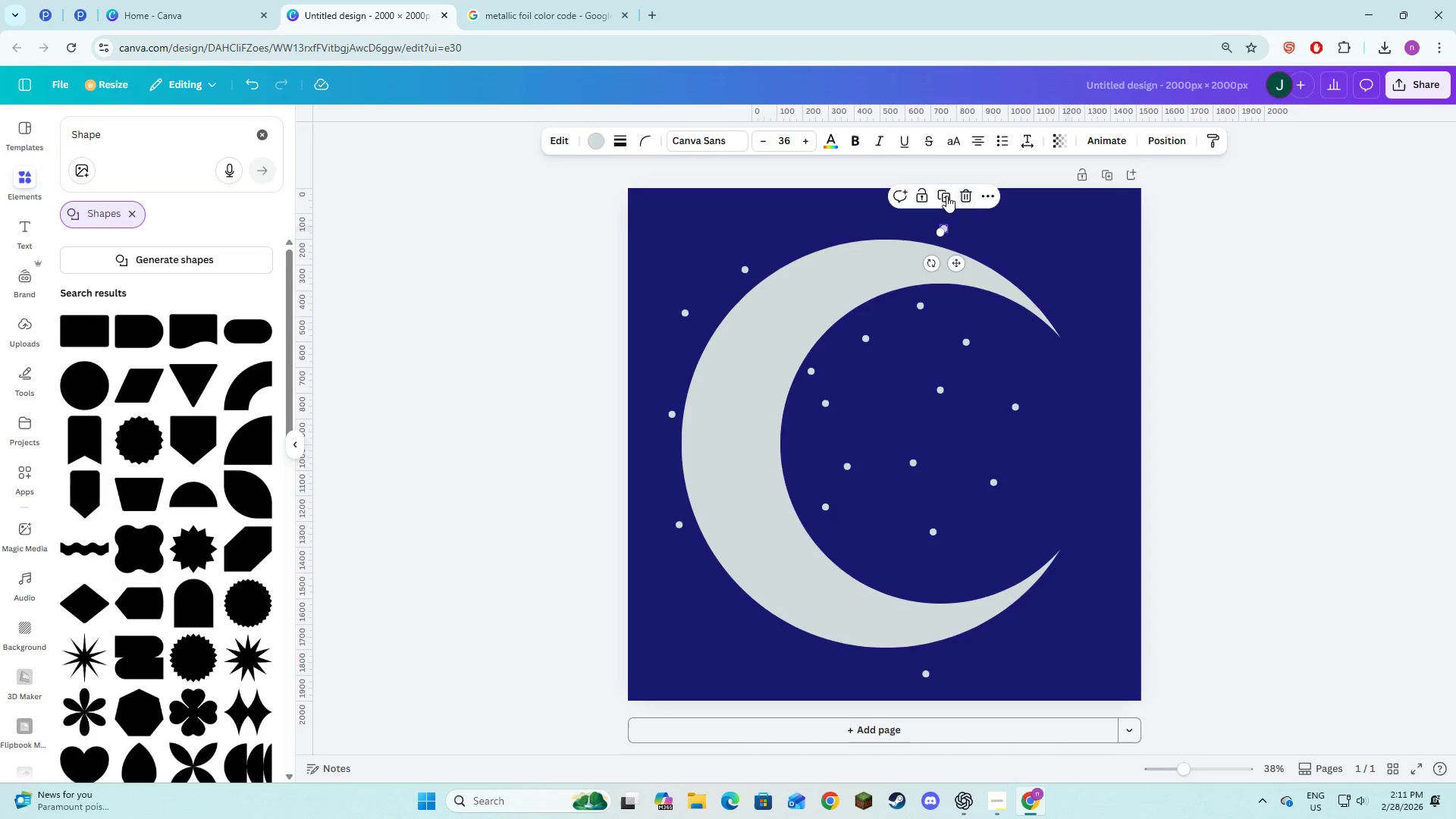 
left_click([946, 196])
 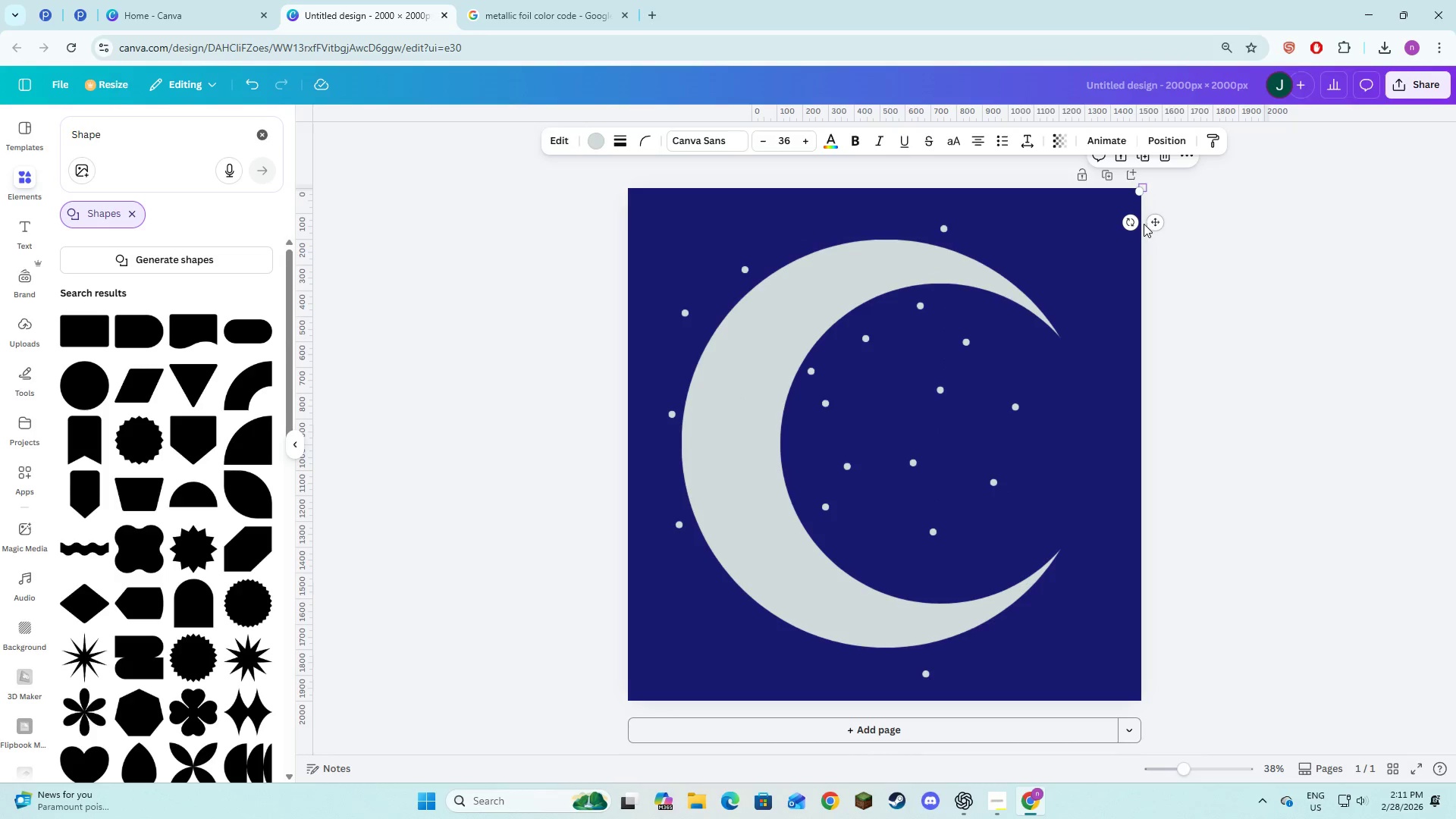 
left_click_drag(start_coordinate=[1160, 225], to_coordinate=[1134, 246])
 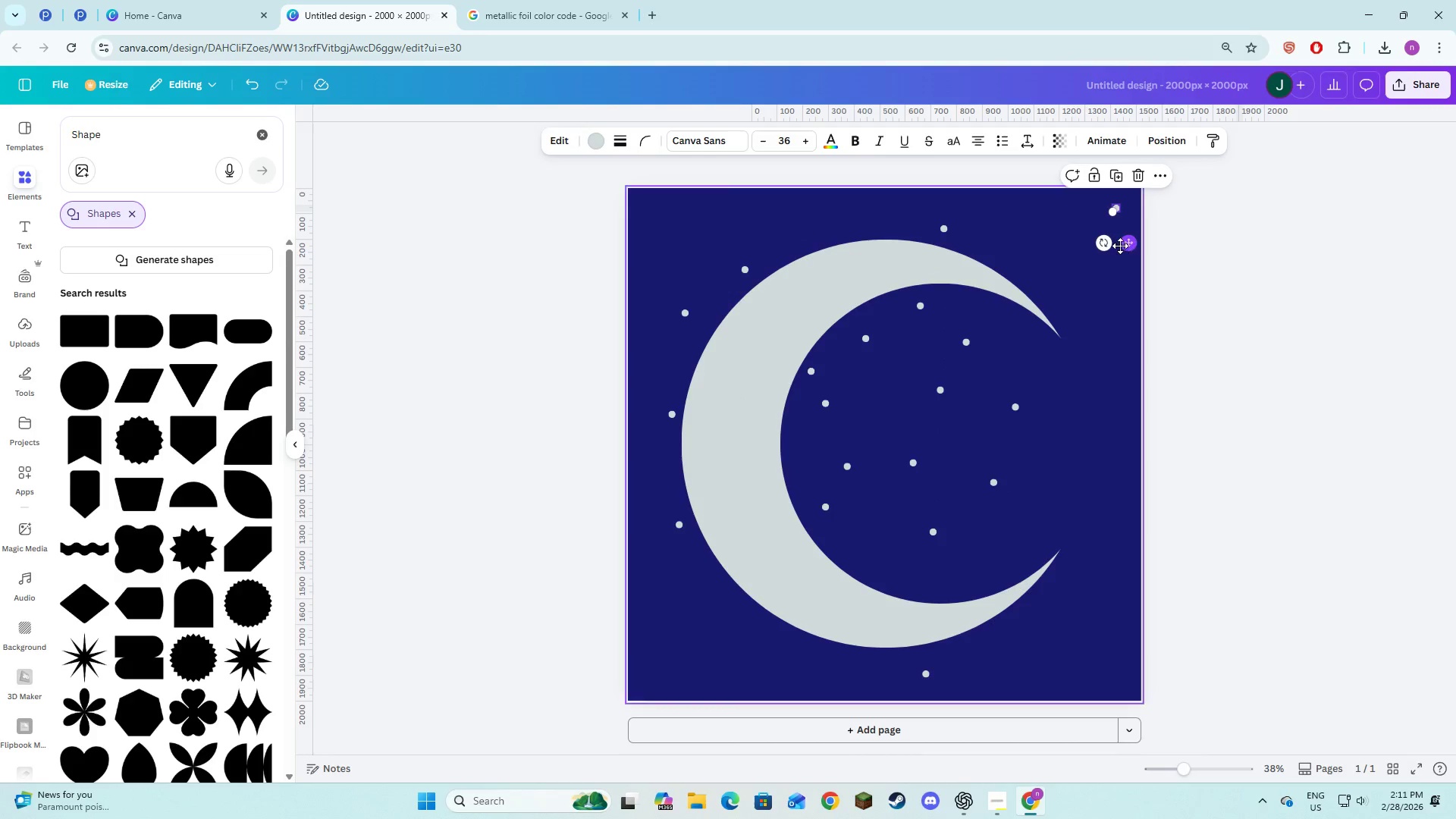 
left_click([1114, 181])
 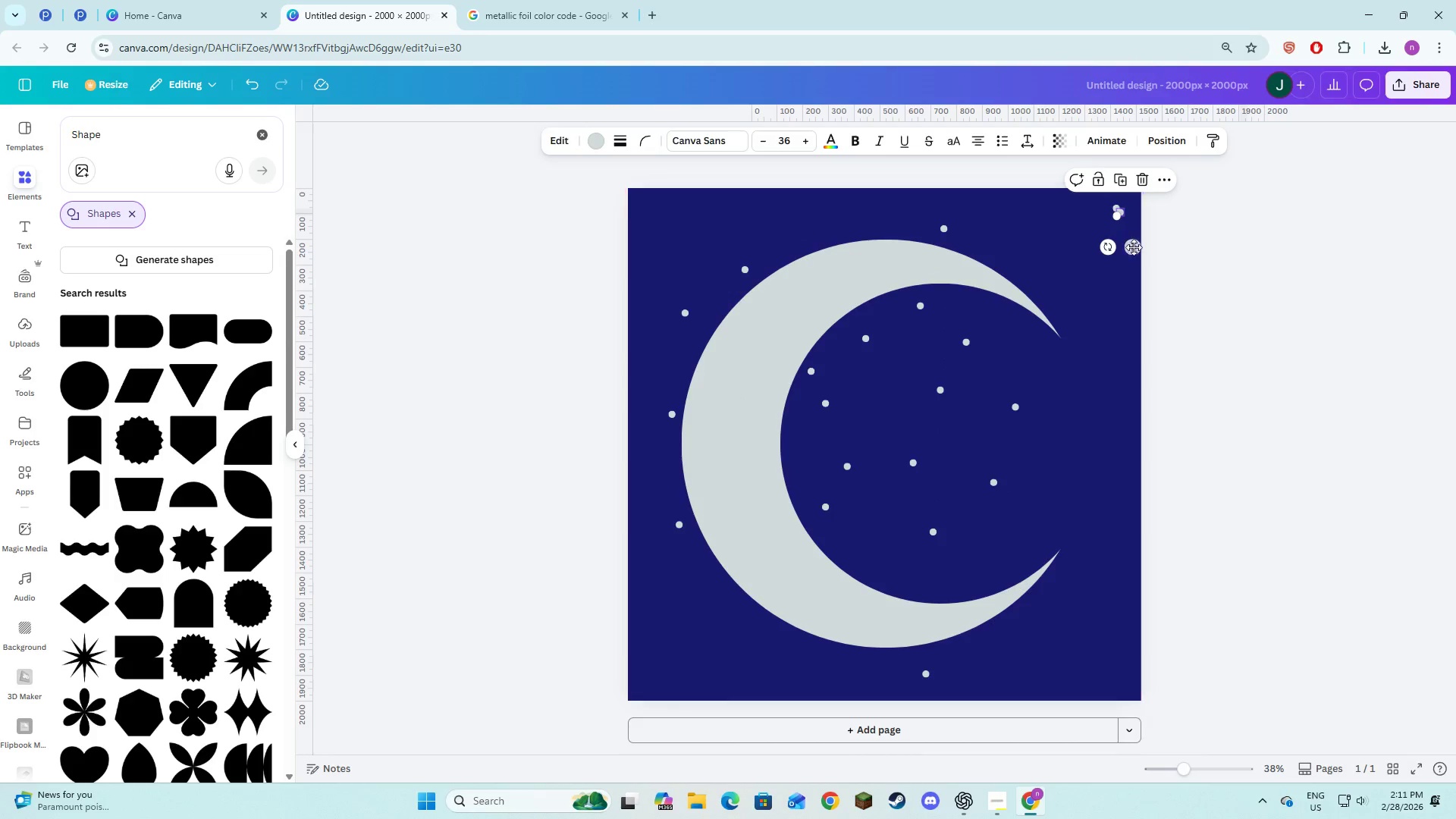 
left_click_drag(start_coordinate=[1130, 249], to_coordinate=[1109, 385])
 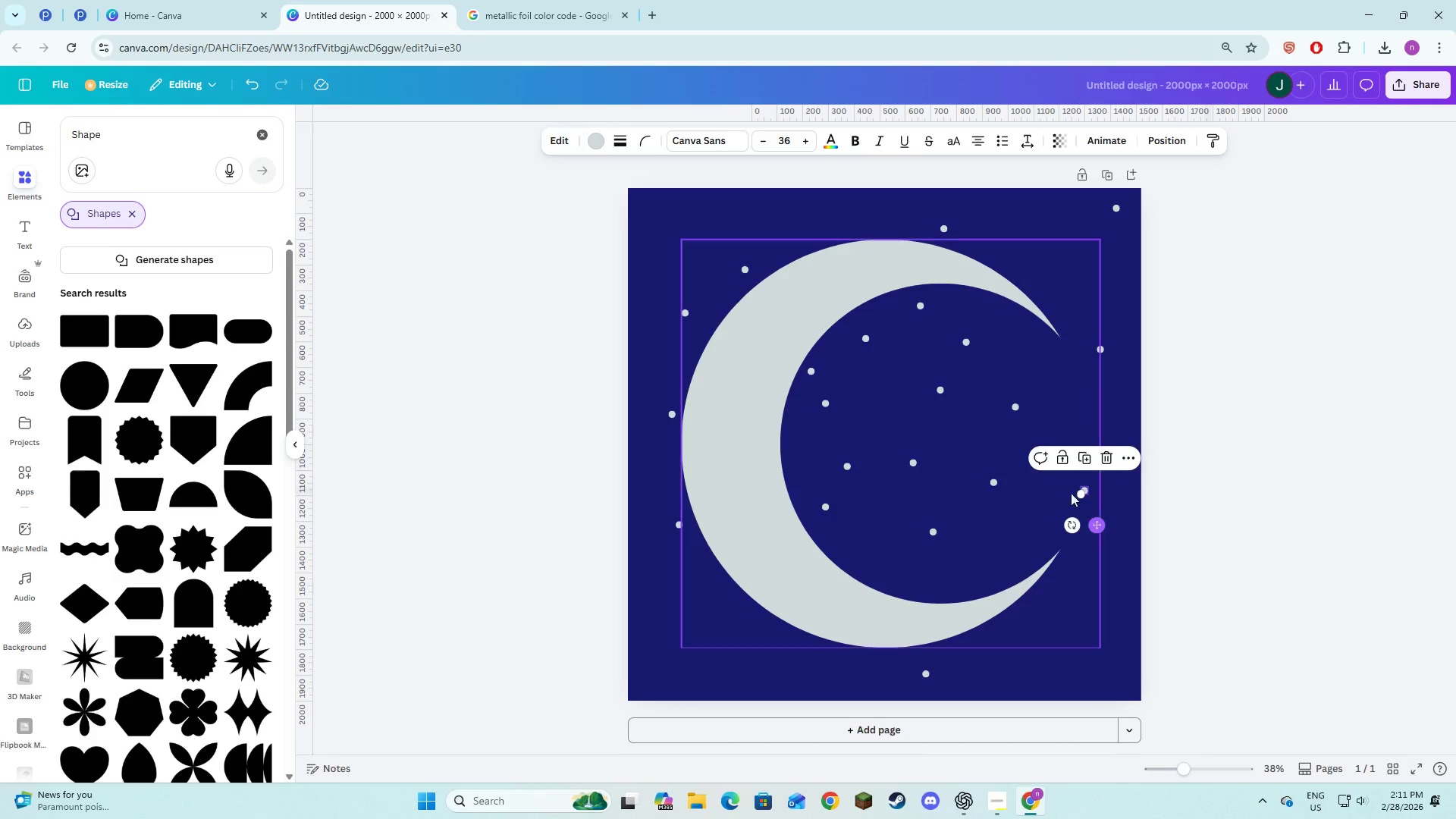 
left_click([1089, 459])
 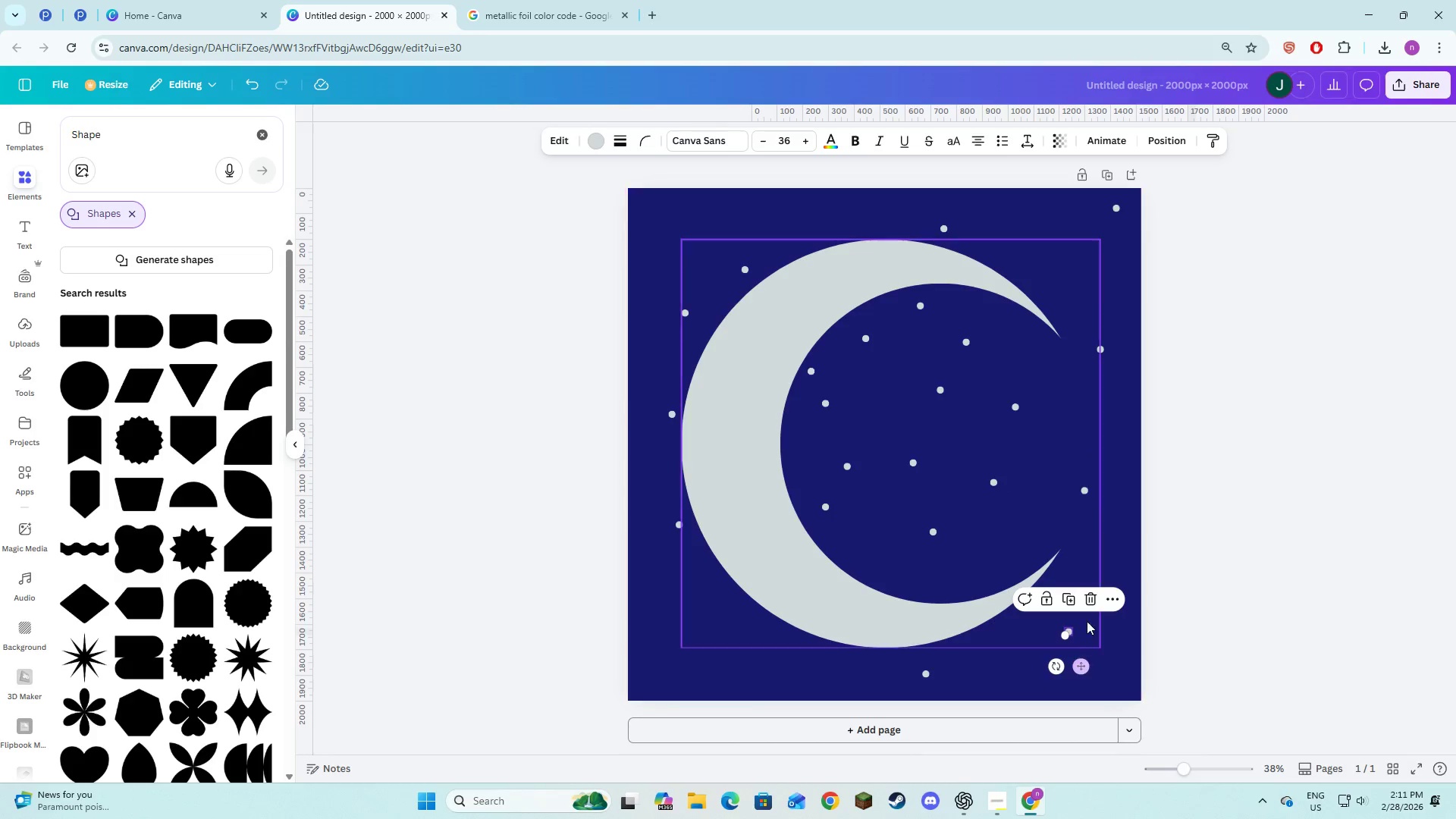 
left_click([1064, 604])
 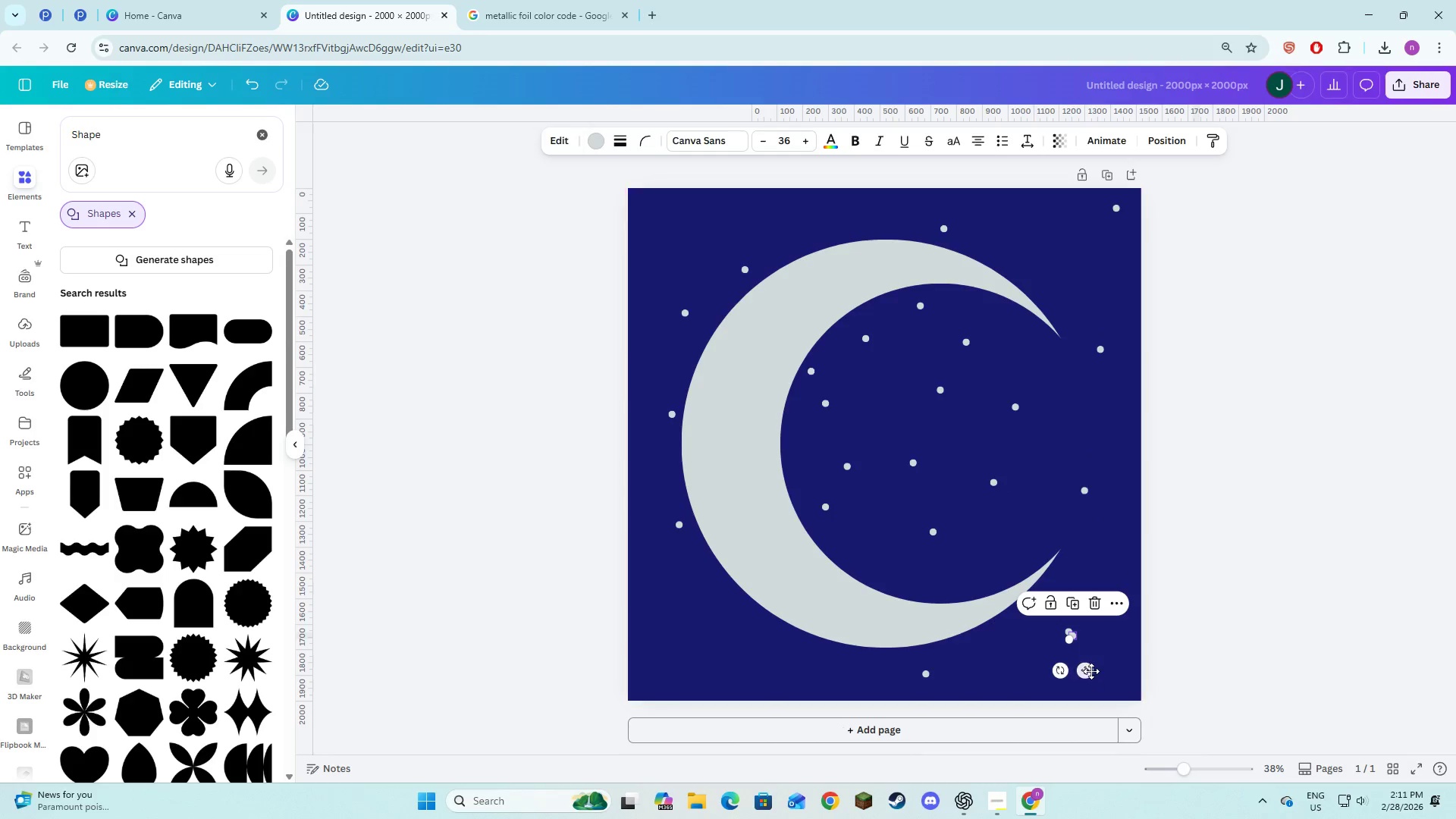 
left_click_drag(start_coordinate=[1089, 671], to_coordinate=[727, 648])
 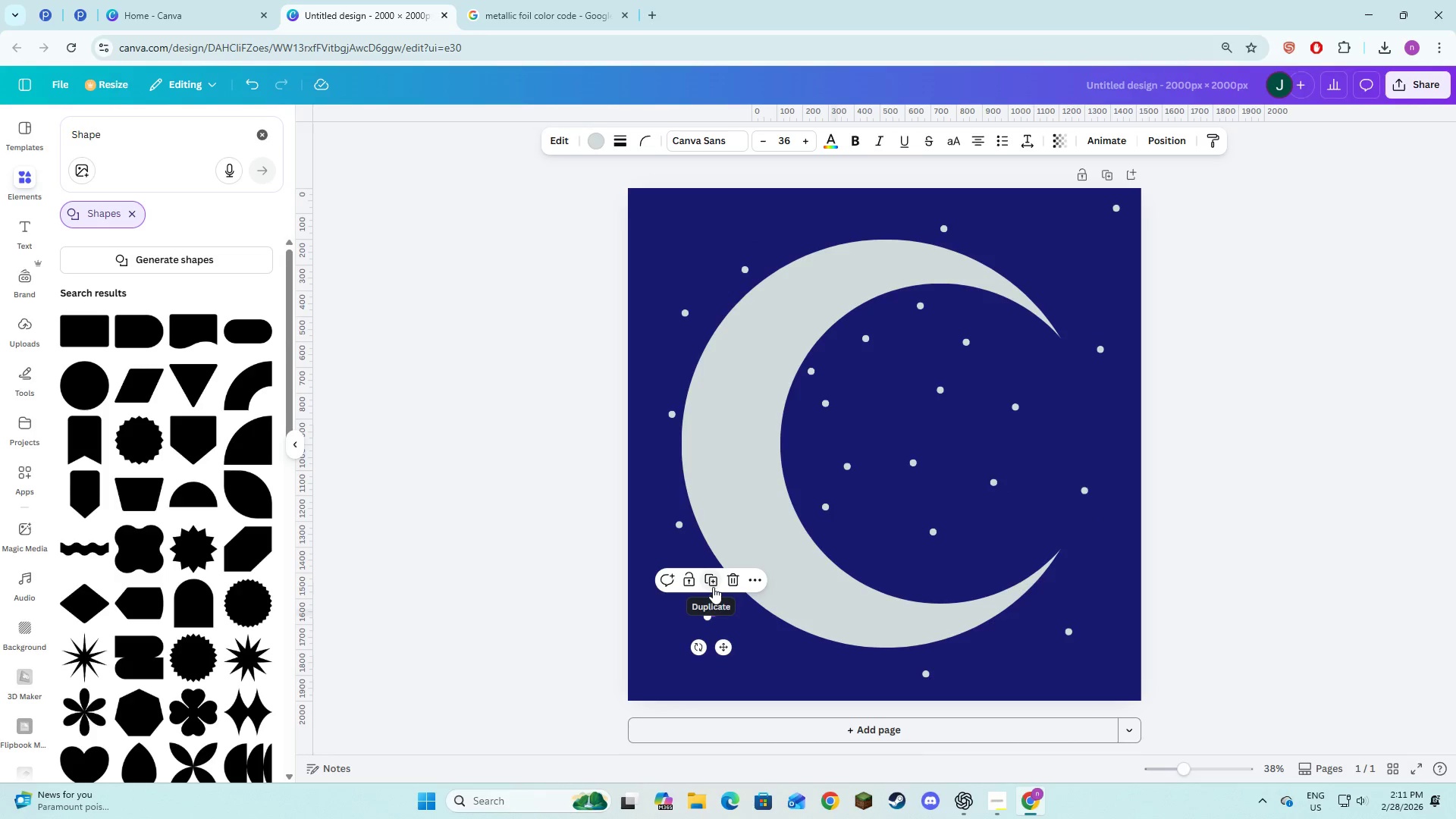 
left_click([713, 587])
 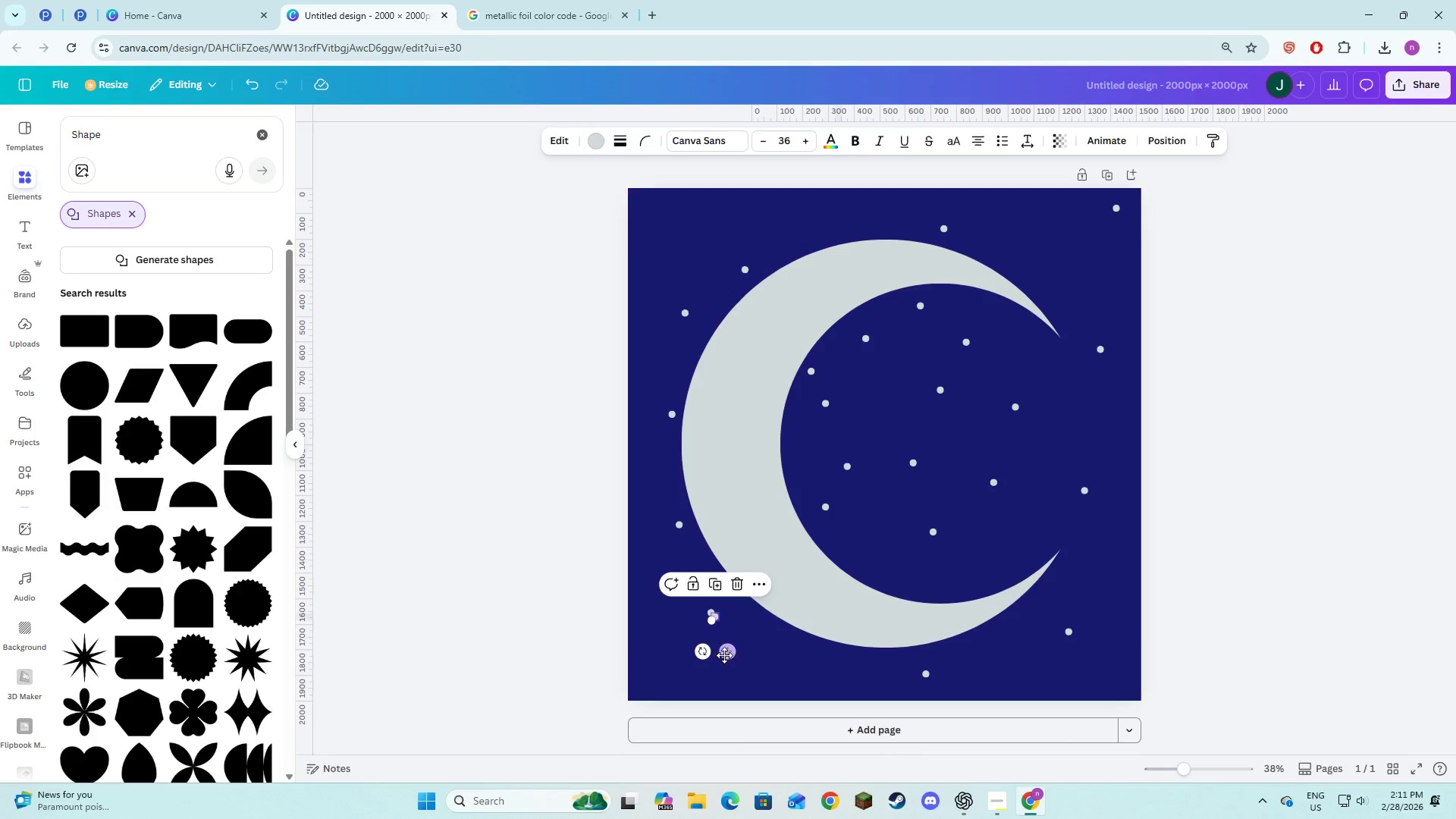 
left_click_drag(start_coordinate=[724, 655], to_coordinate=[888, 271])
 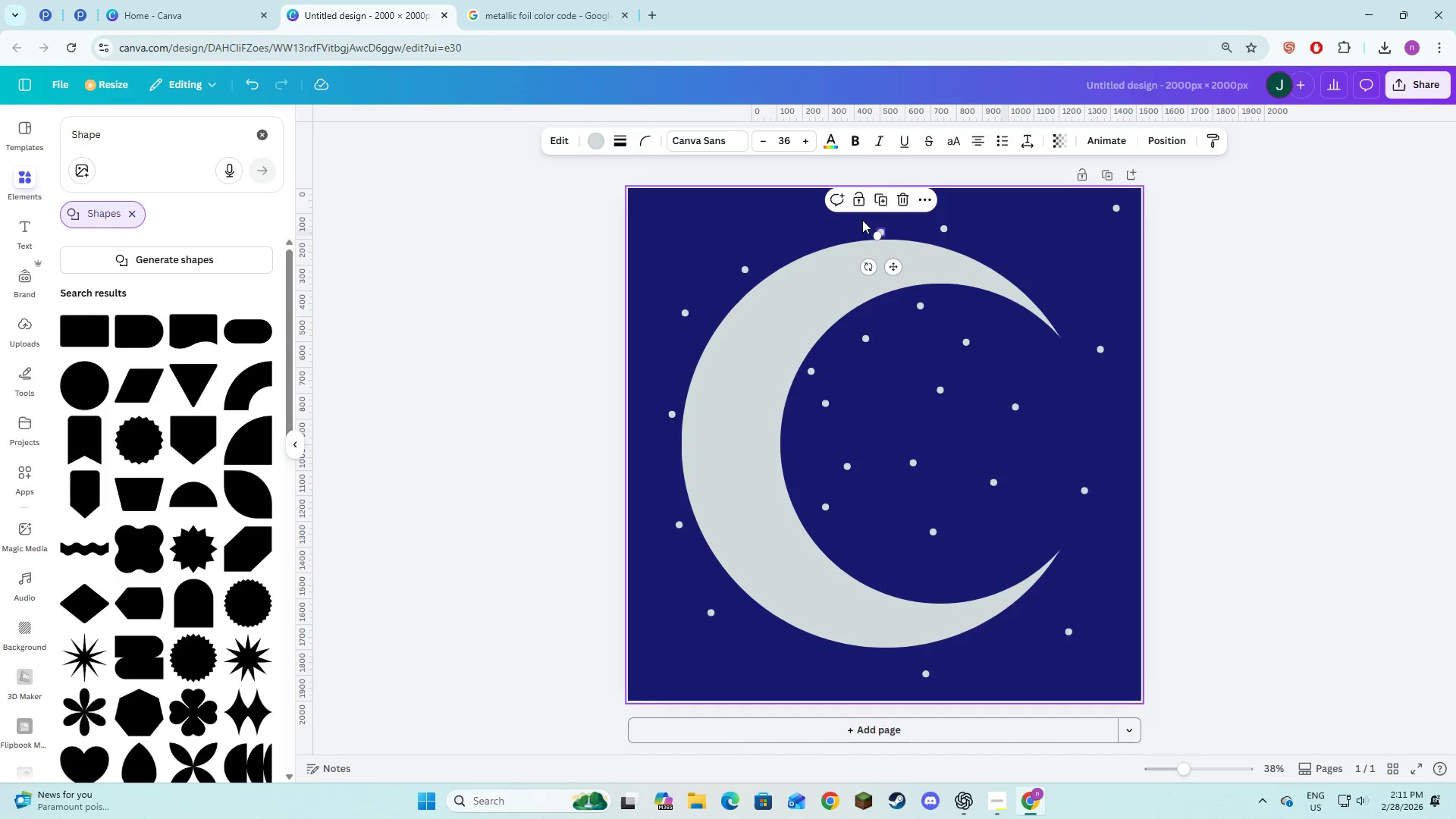 
left_click([883, 191])
 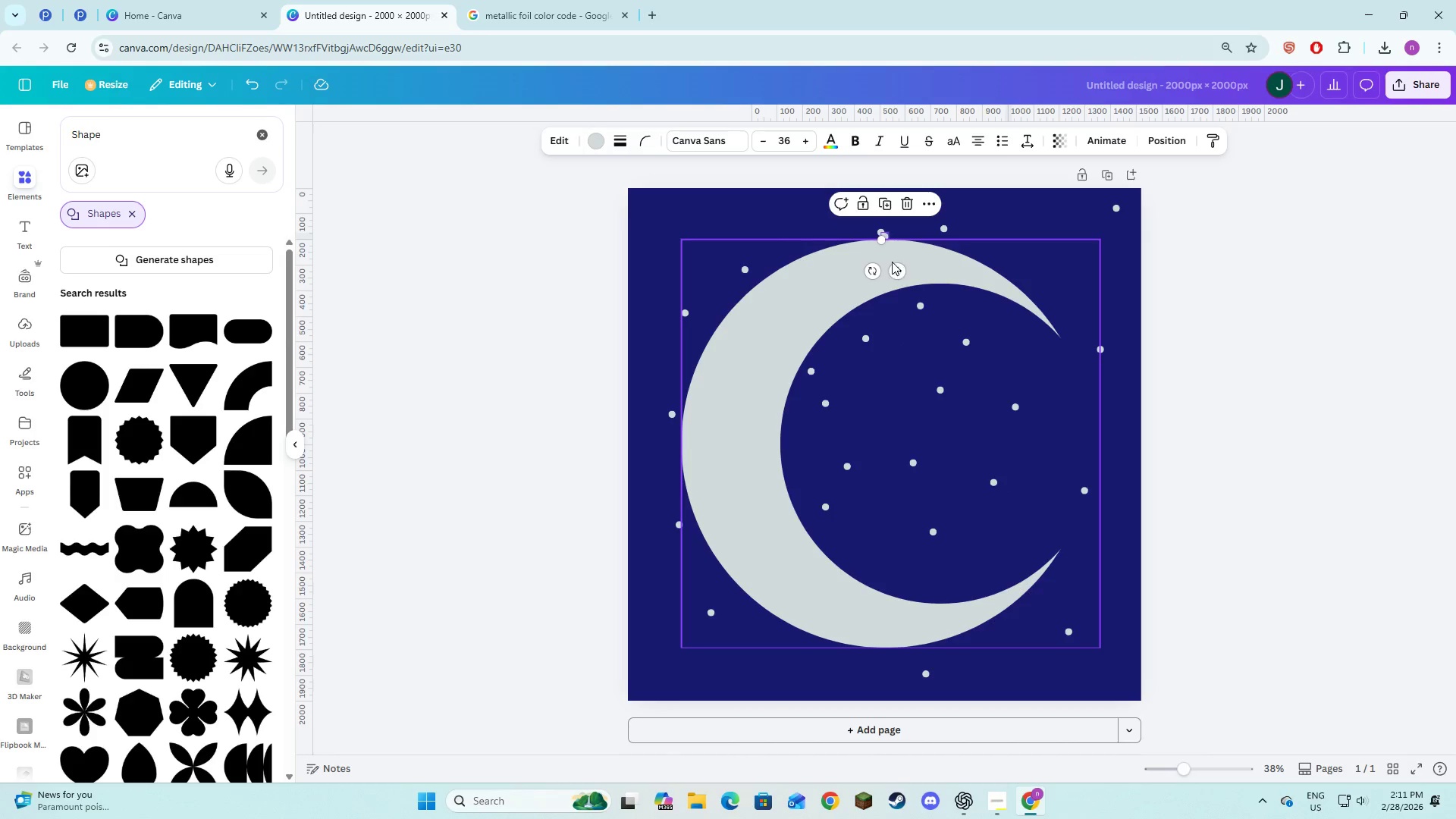 
left_click_drag(start_coordinate=[895, 266], to_coordinate=[892, 584])
 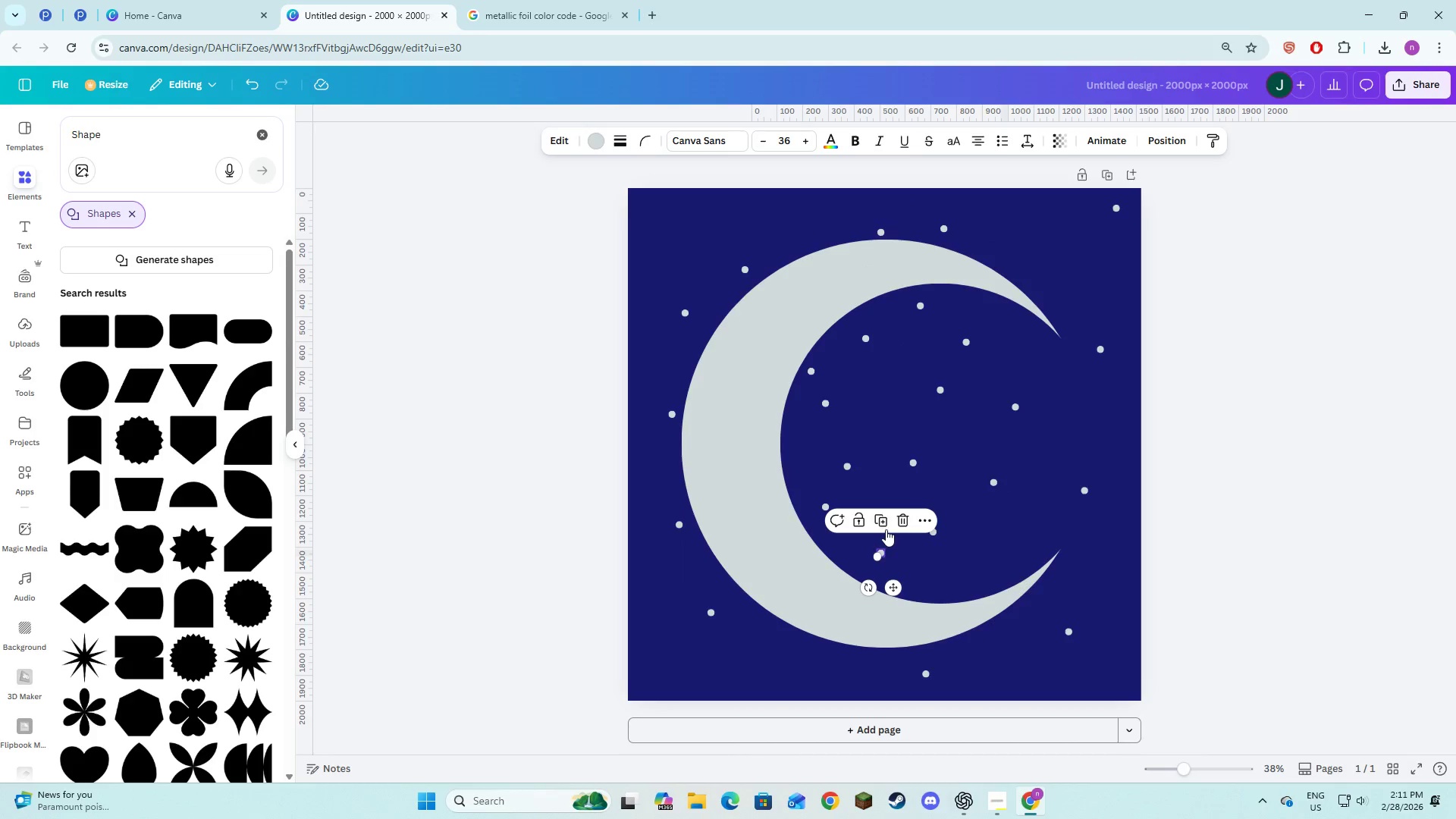 
left_click([883, 526])
 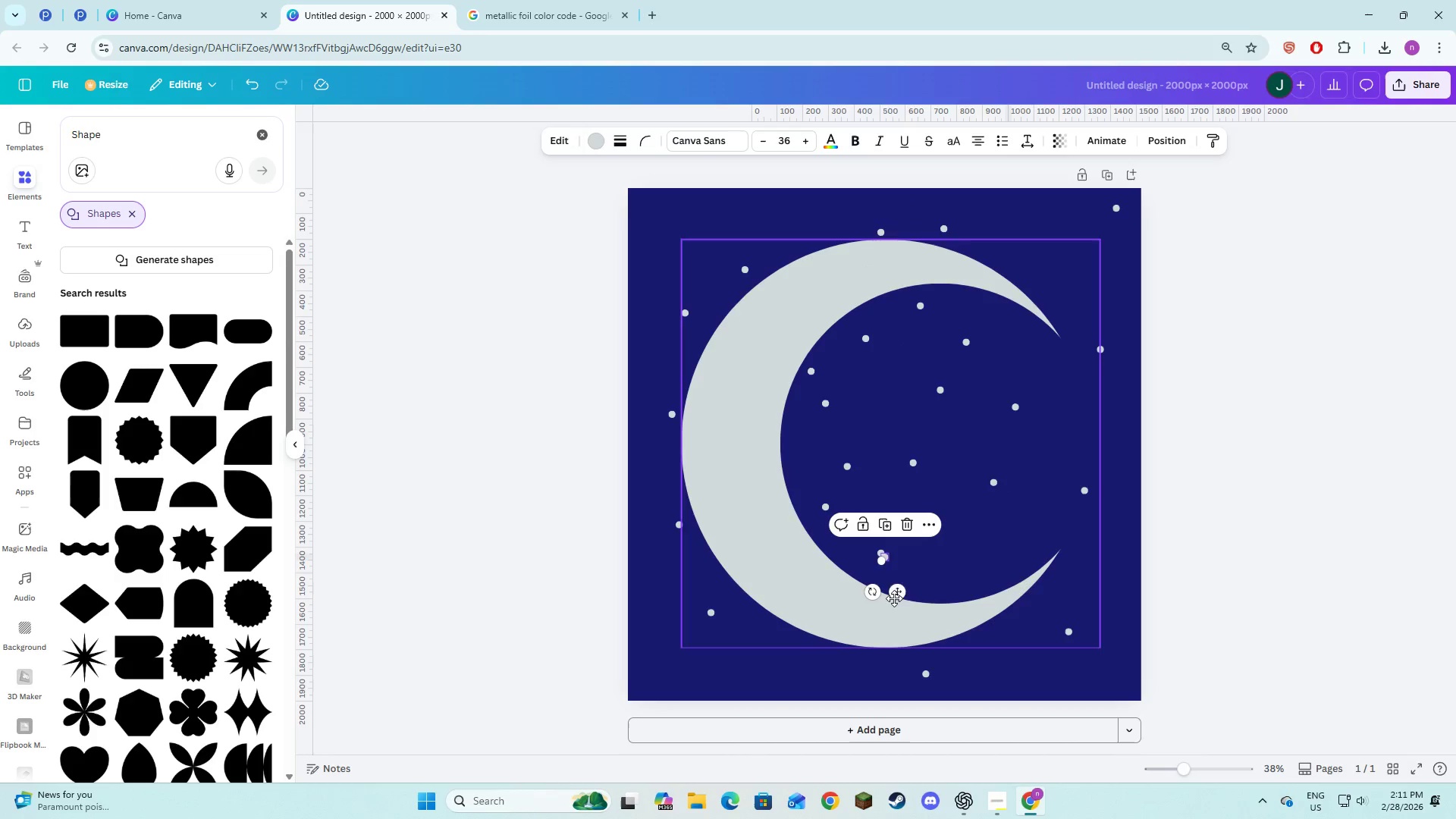 
left_click_drag(start_coordinate=[893, 593], to_coordinate=[993, 684])
 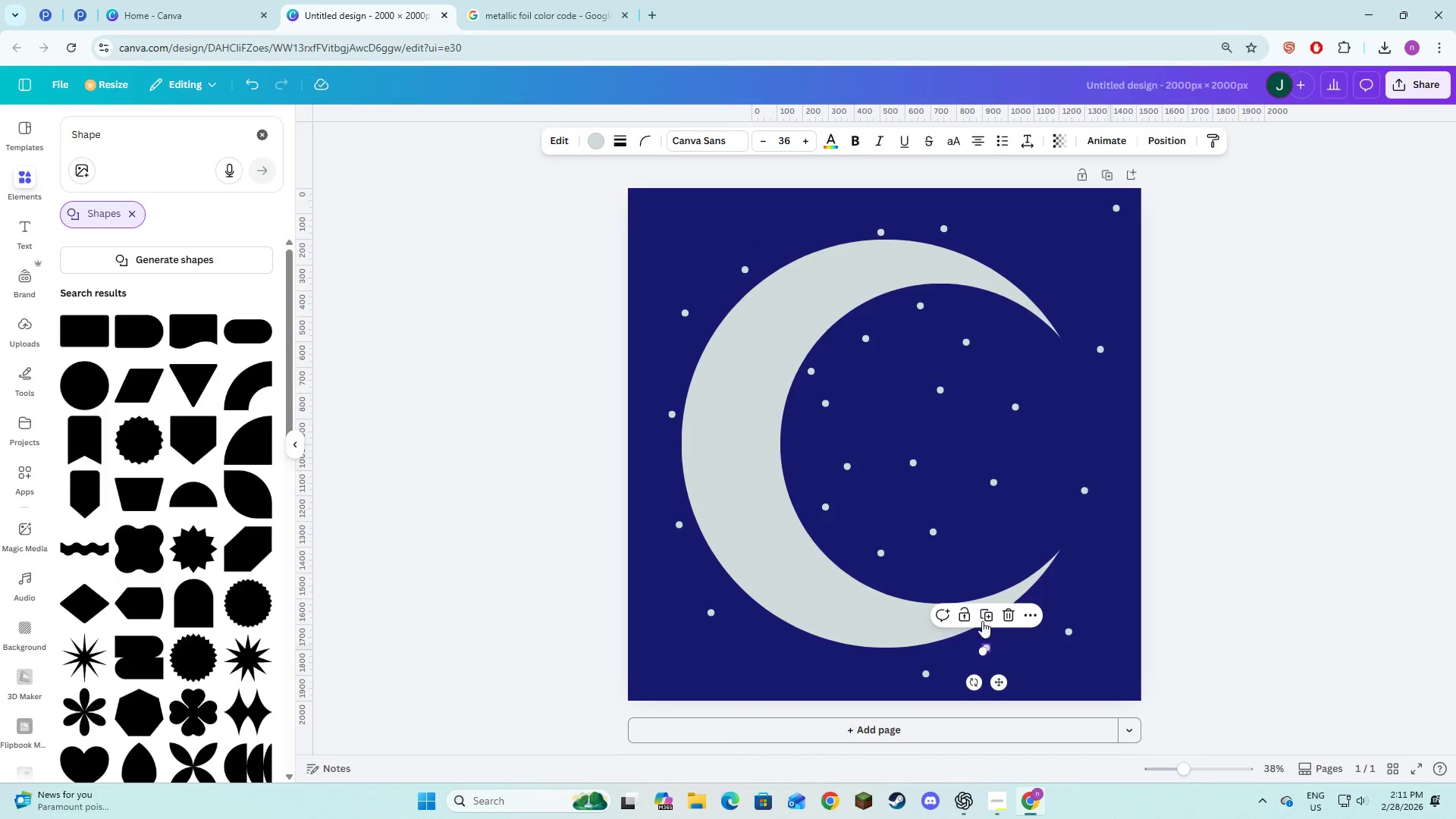 
left_click([984, 619])
 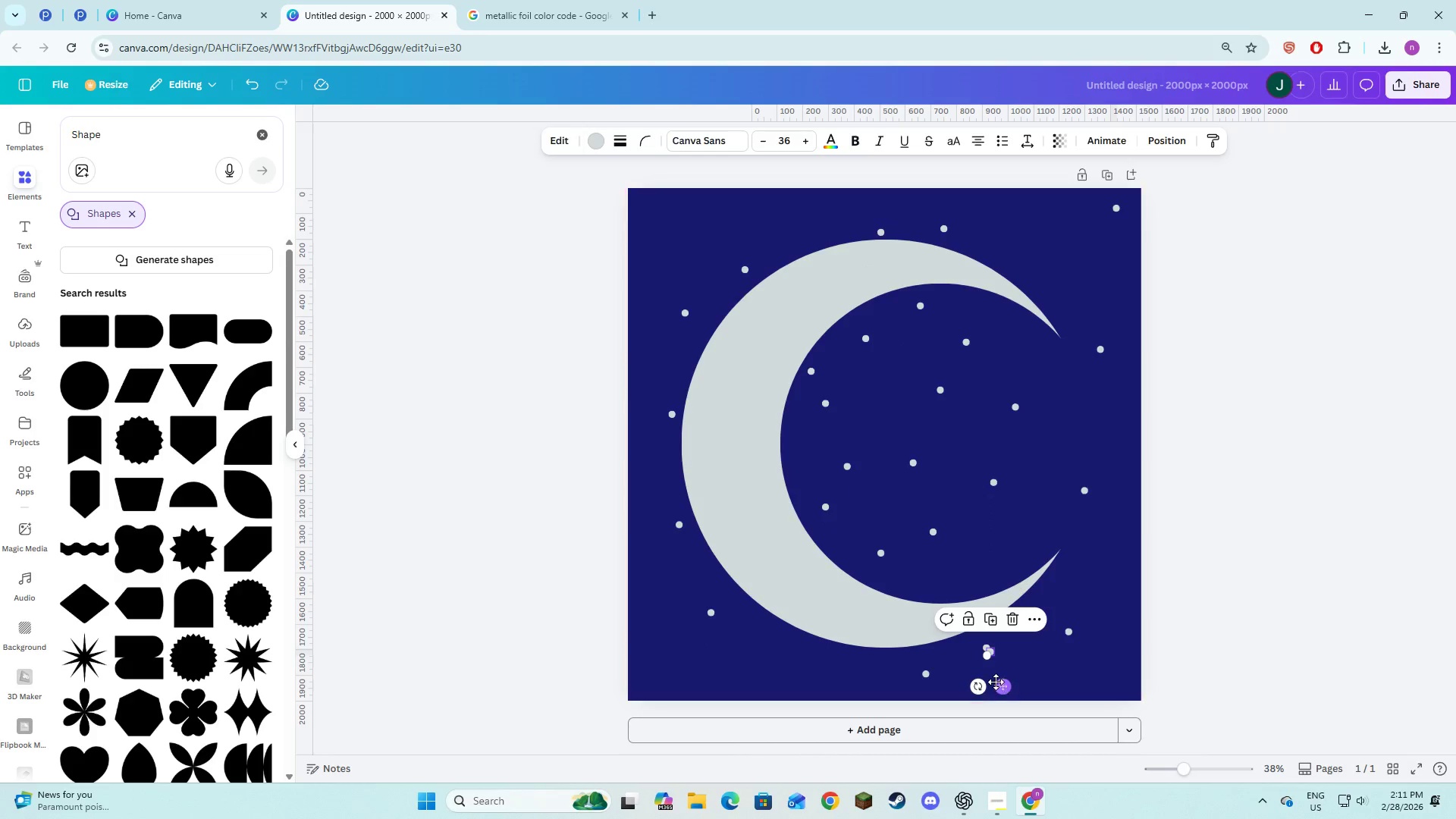 
left_click_drag(start_coordinate=[998, 684], to_coordinate=[799, 695])
 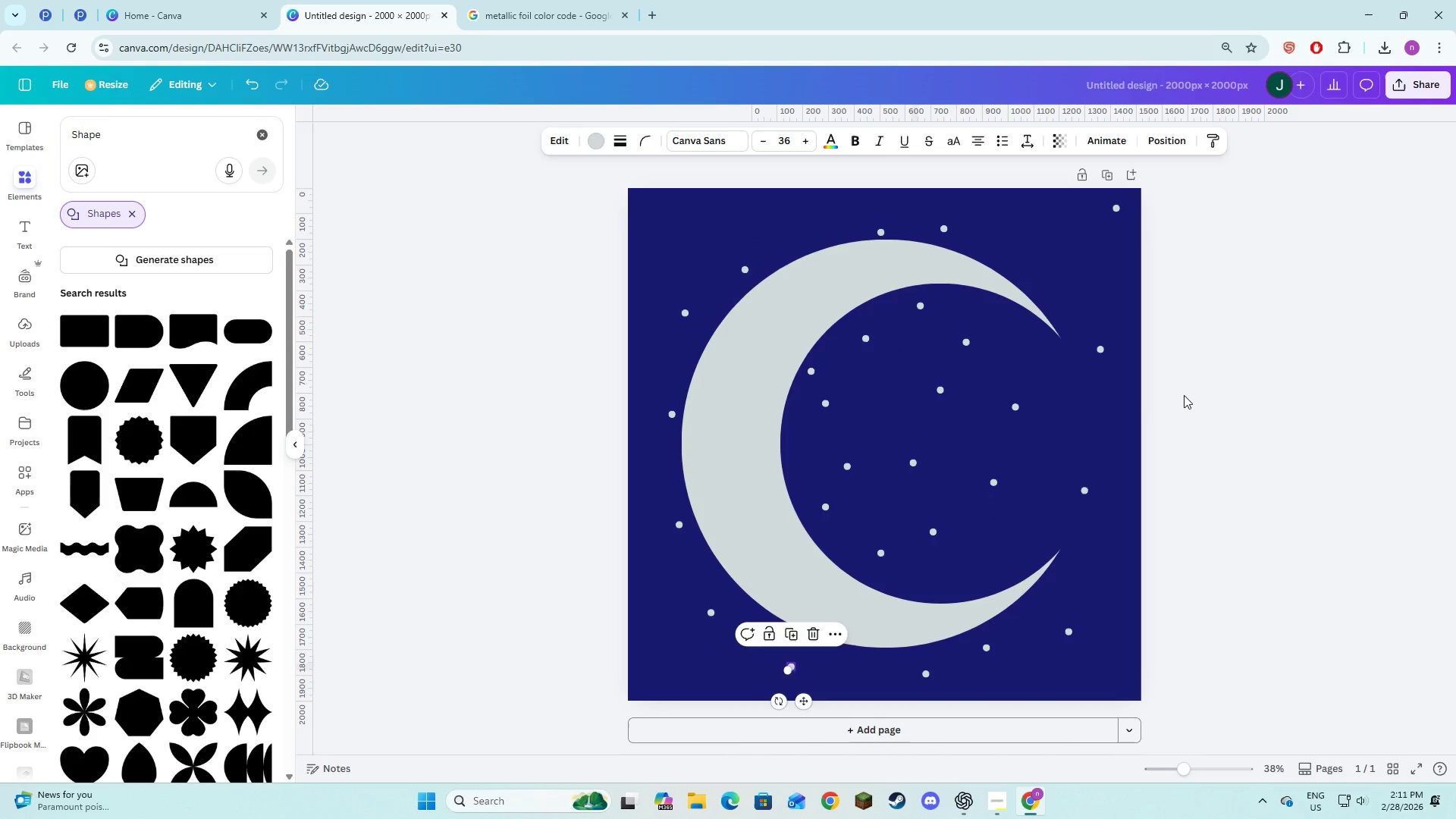 
left_click([1191, 400])
 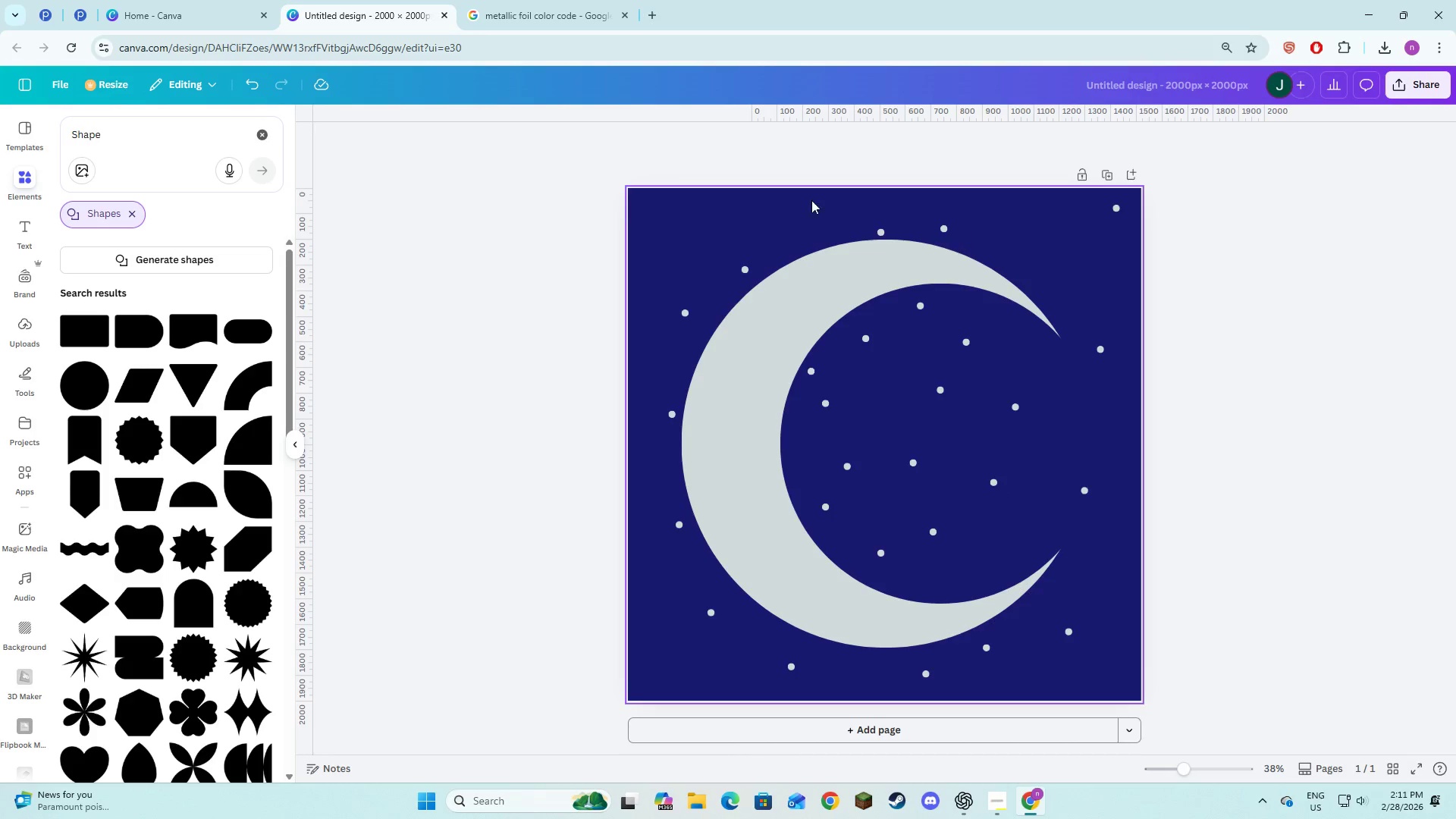 
left_click([782, 285])
 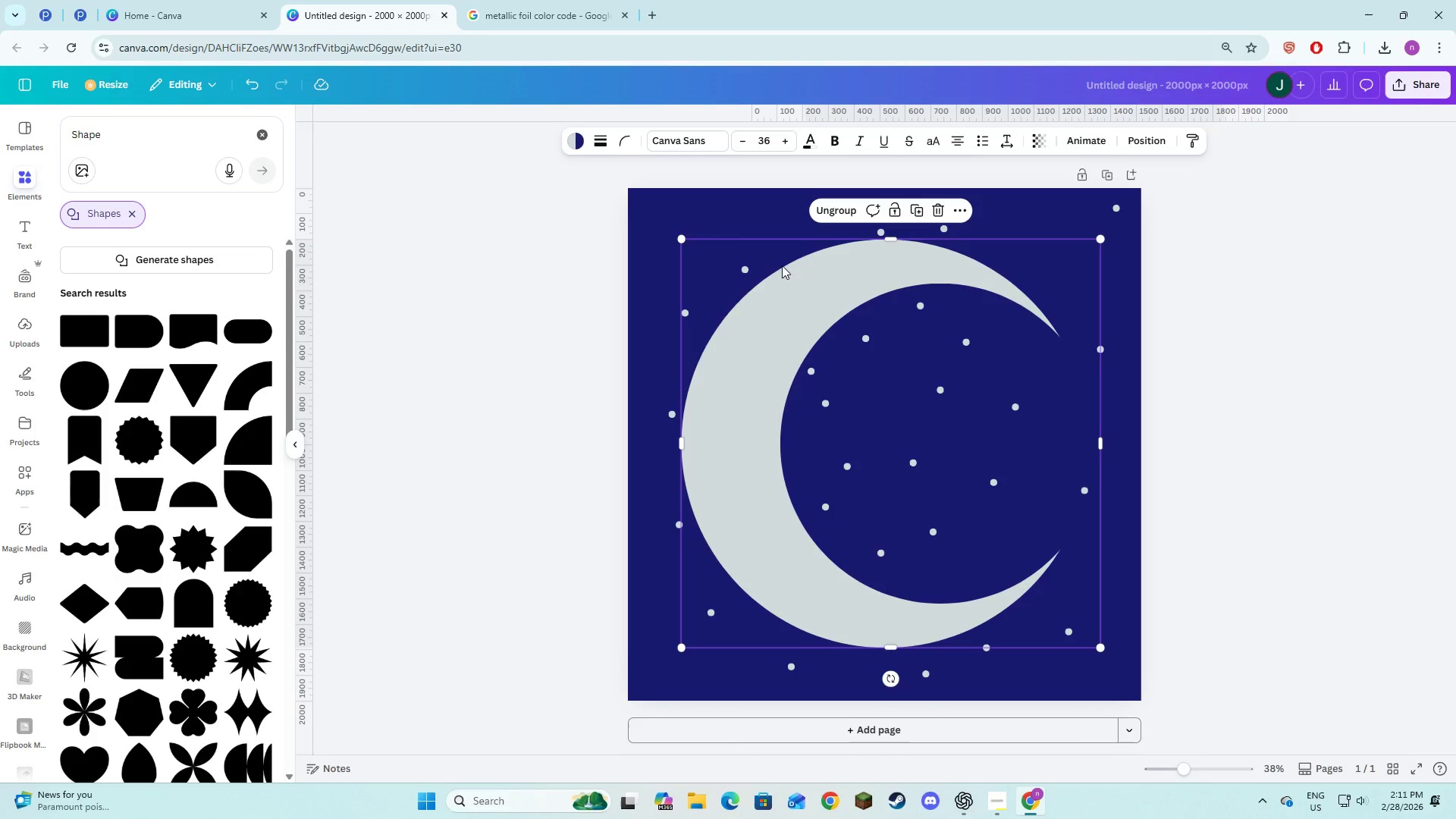 
left_click([857, 319])
 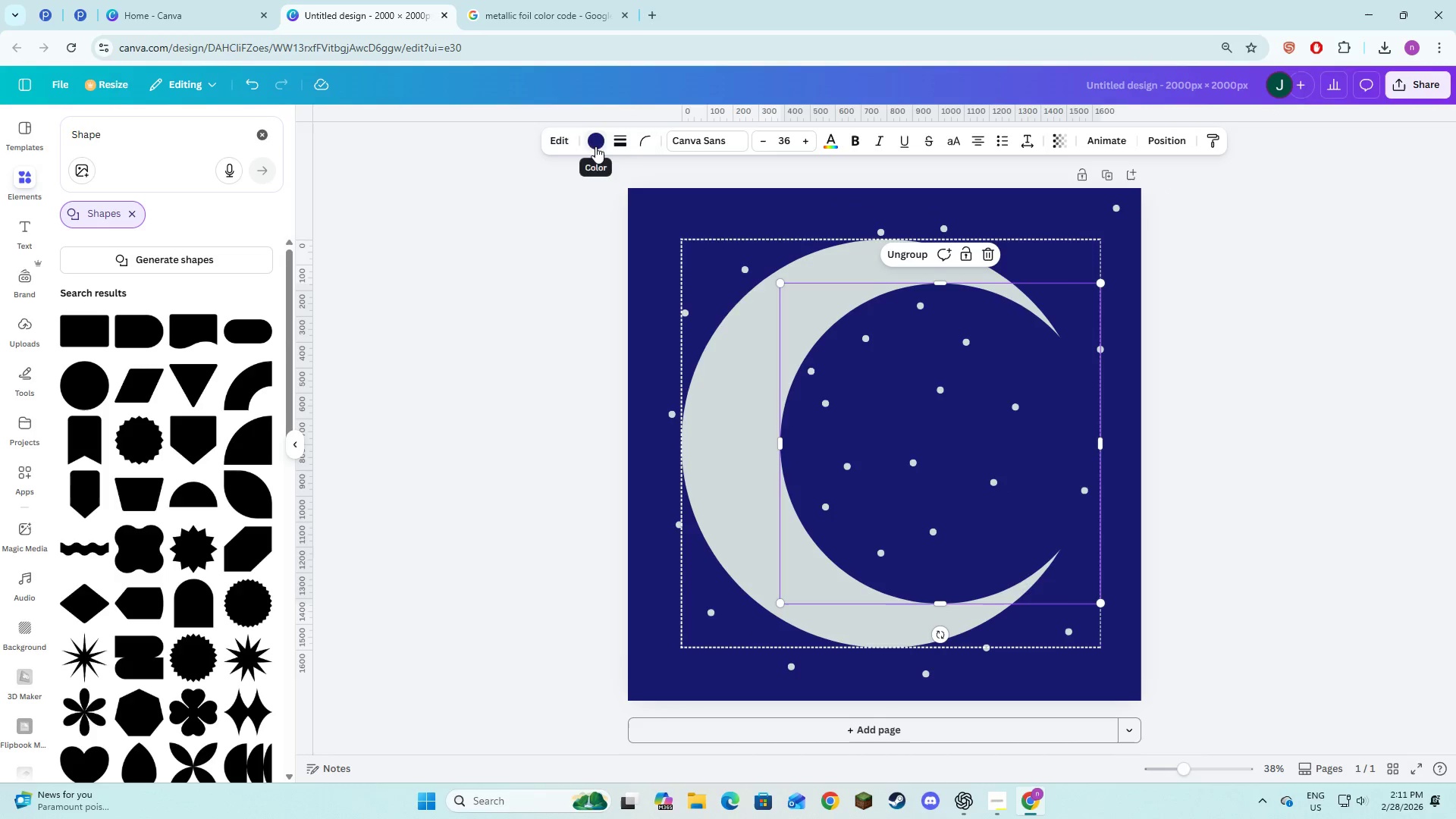 
left_click([547, 143])
 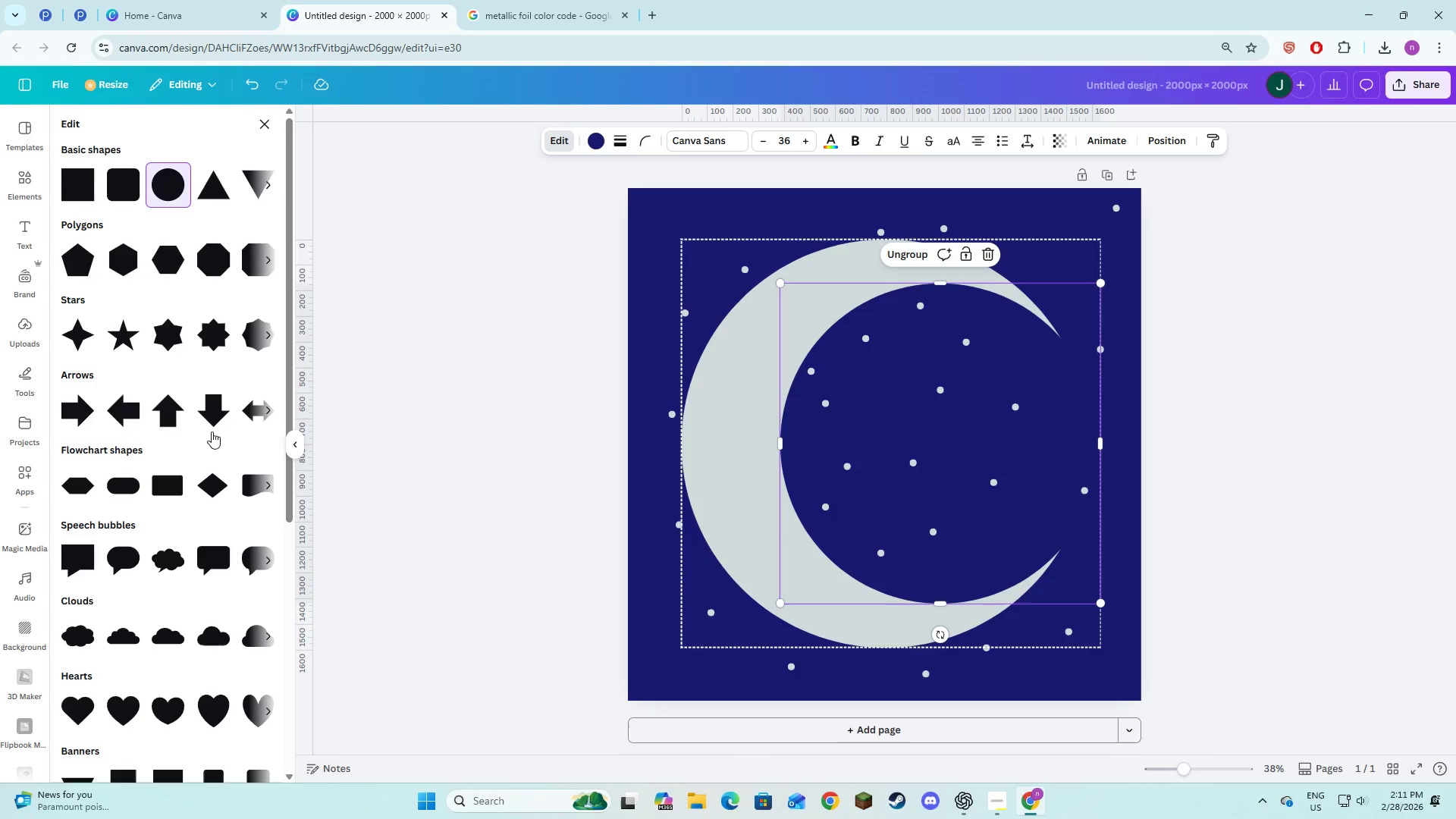 
scroll: coordinate [180, 447], scroll_direction: down, amount: 4.0
 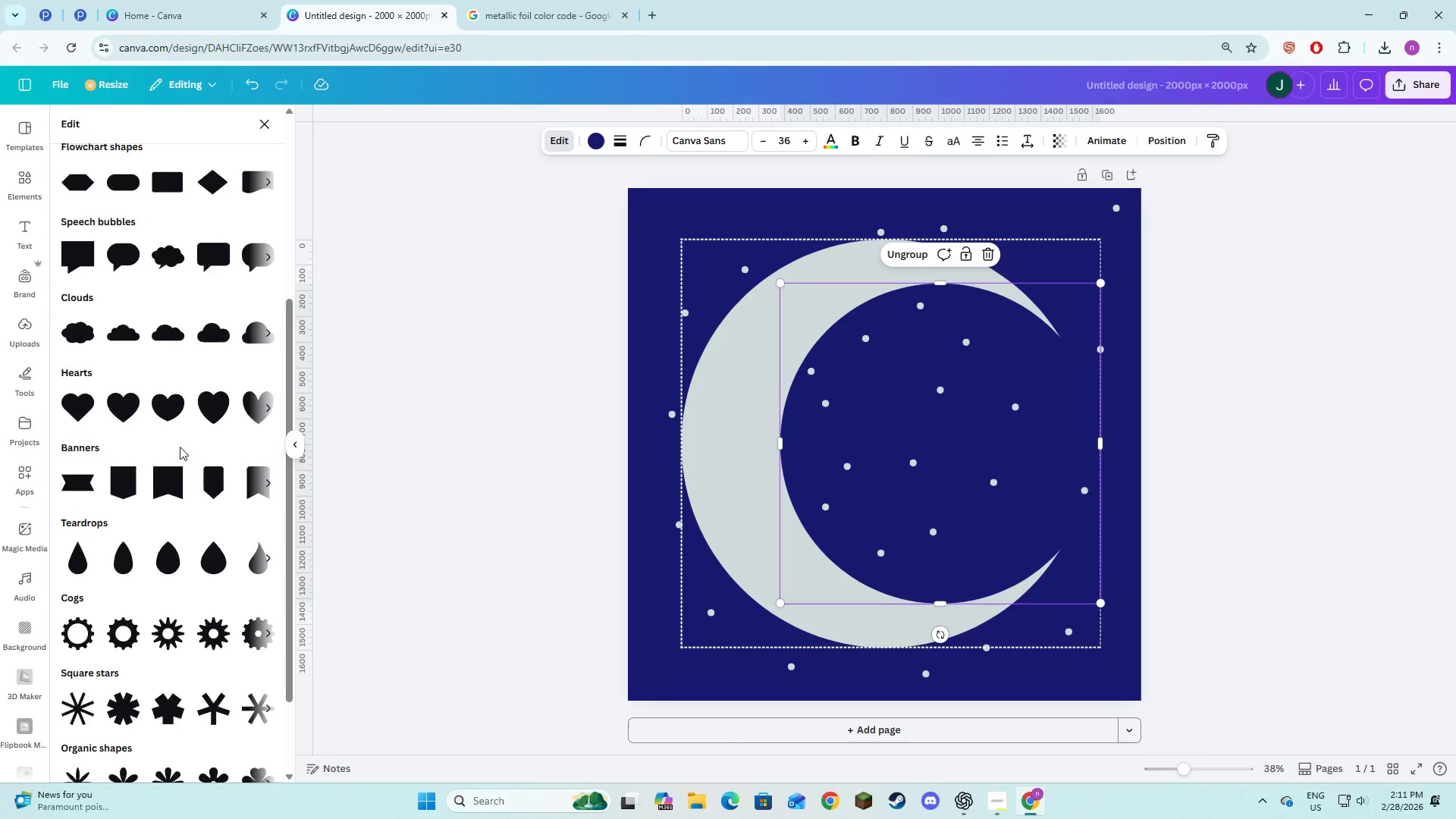 
scroll: coordinate [180, 447], scroll_direction: up, amount: 5.0
 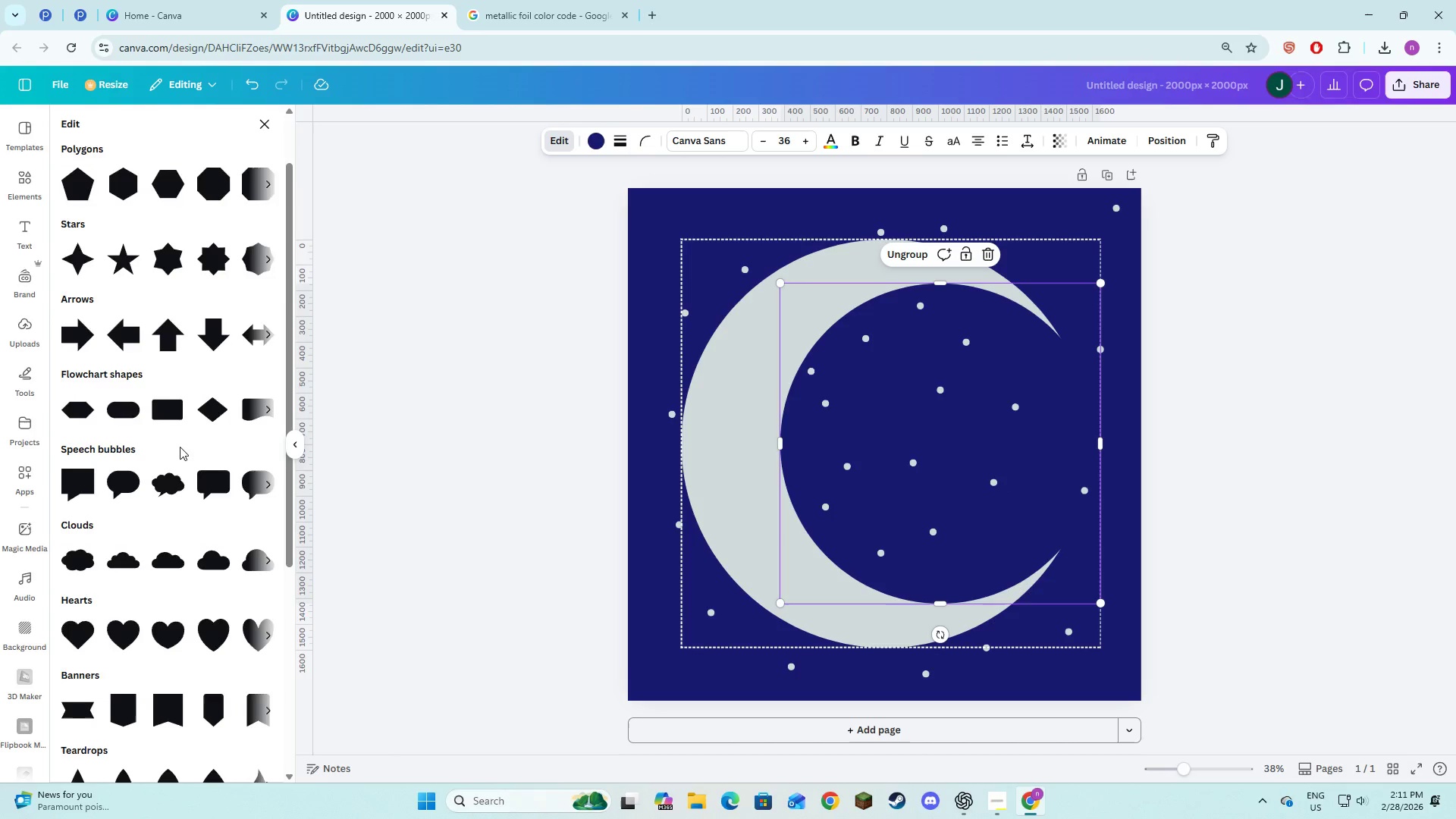 
scroll: coordinate [180, 447], scroll_direction: down, amount: 6.0
 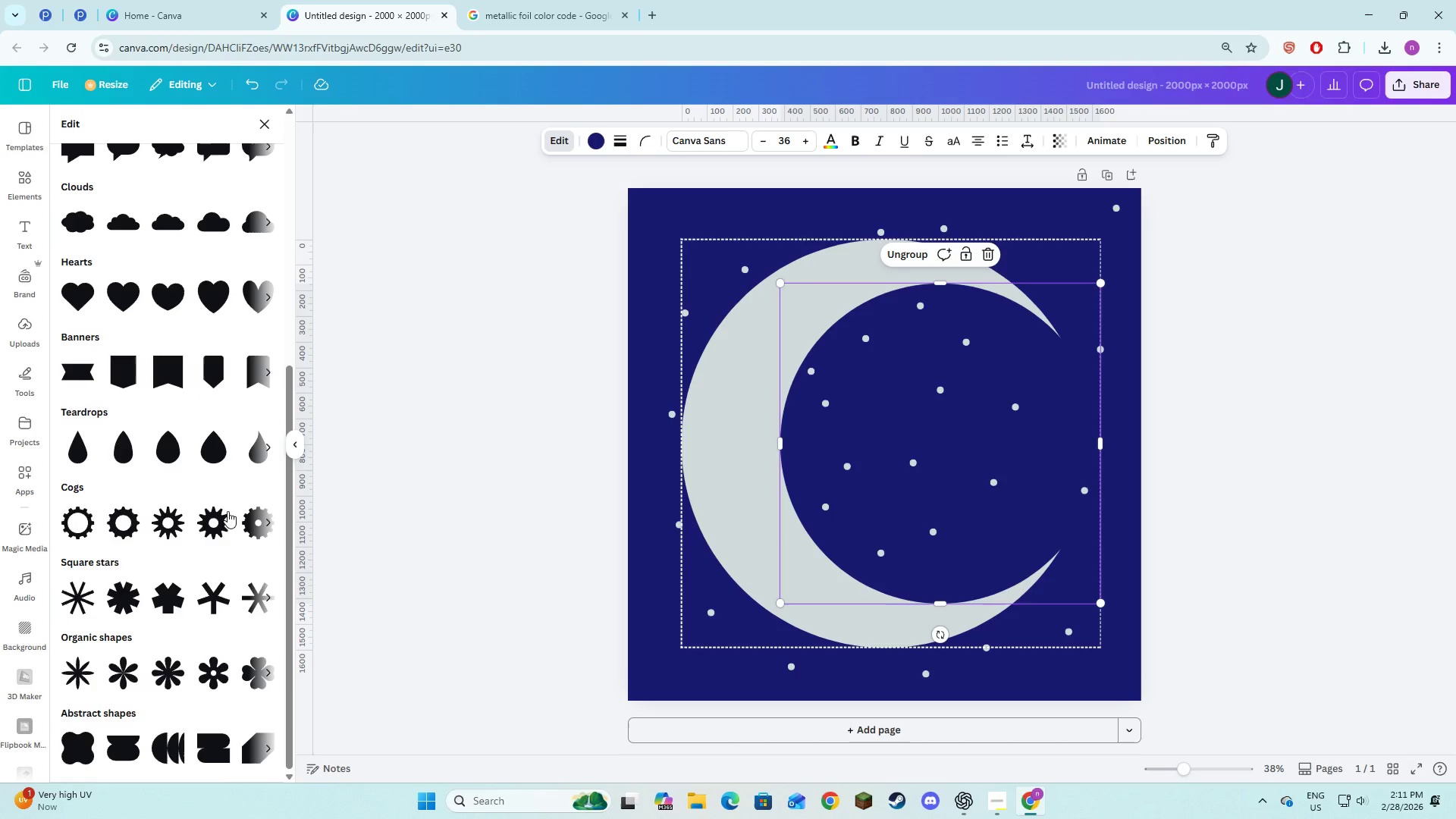 
scroll: coordinate [228, 510], scroll_direction: up, amount: 2.0
 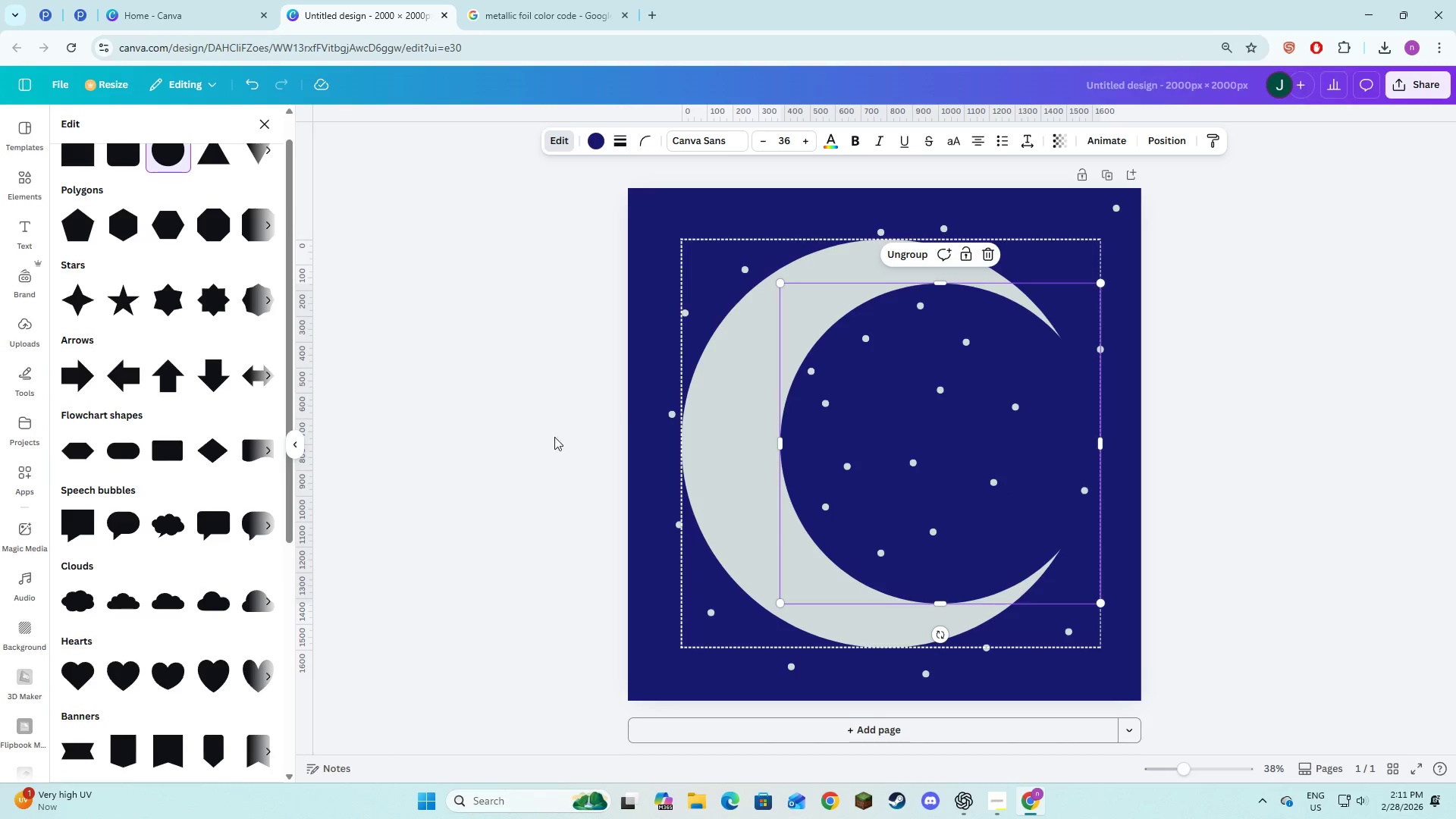 
left_click([642, 151])
 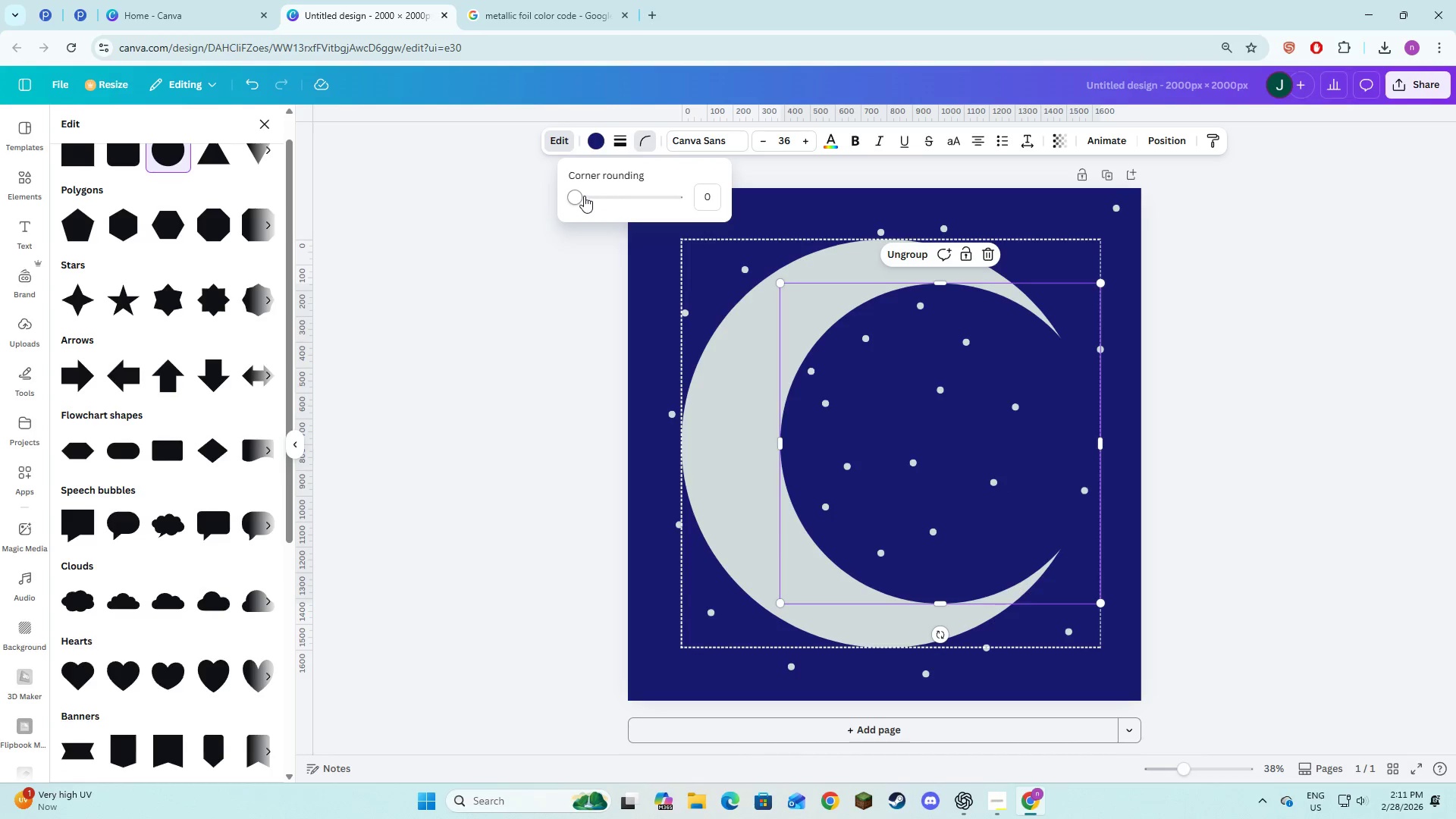 
left_click_drag(start_coordinate=[583, 196], to_coordinate=[635, 213])
 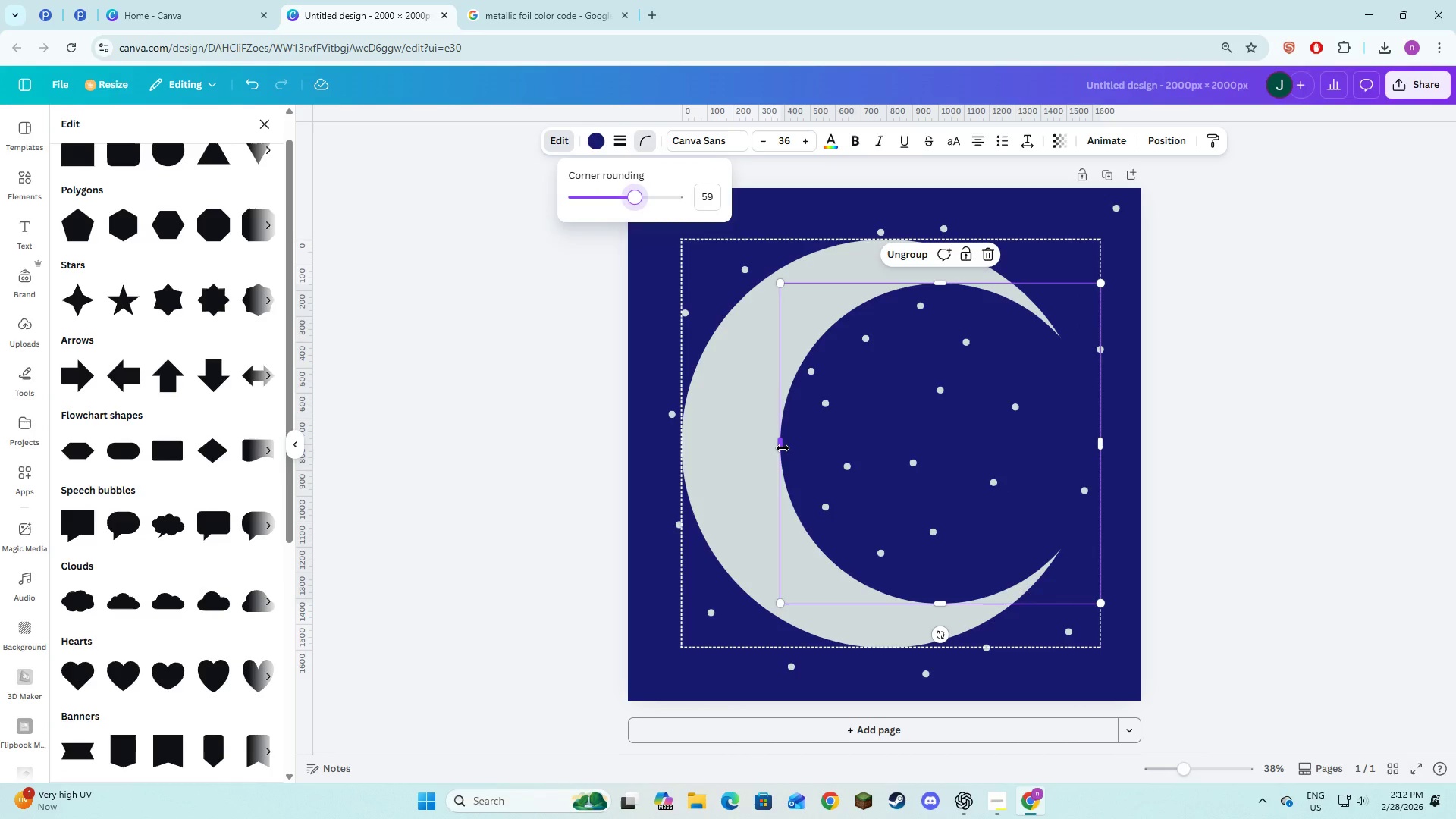 
left_click_drag(start_coordinate=[783, 448], to_coordinate=[774, 446])
 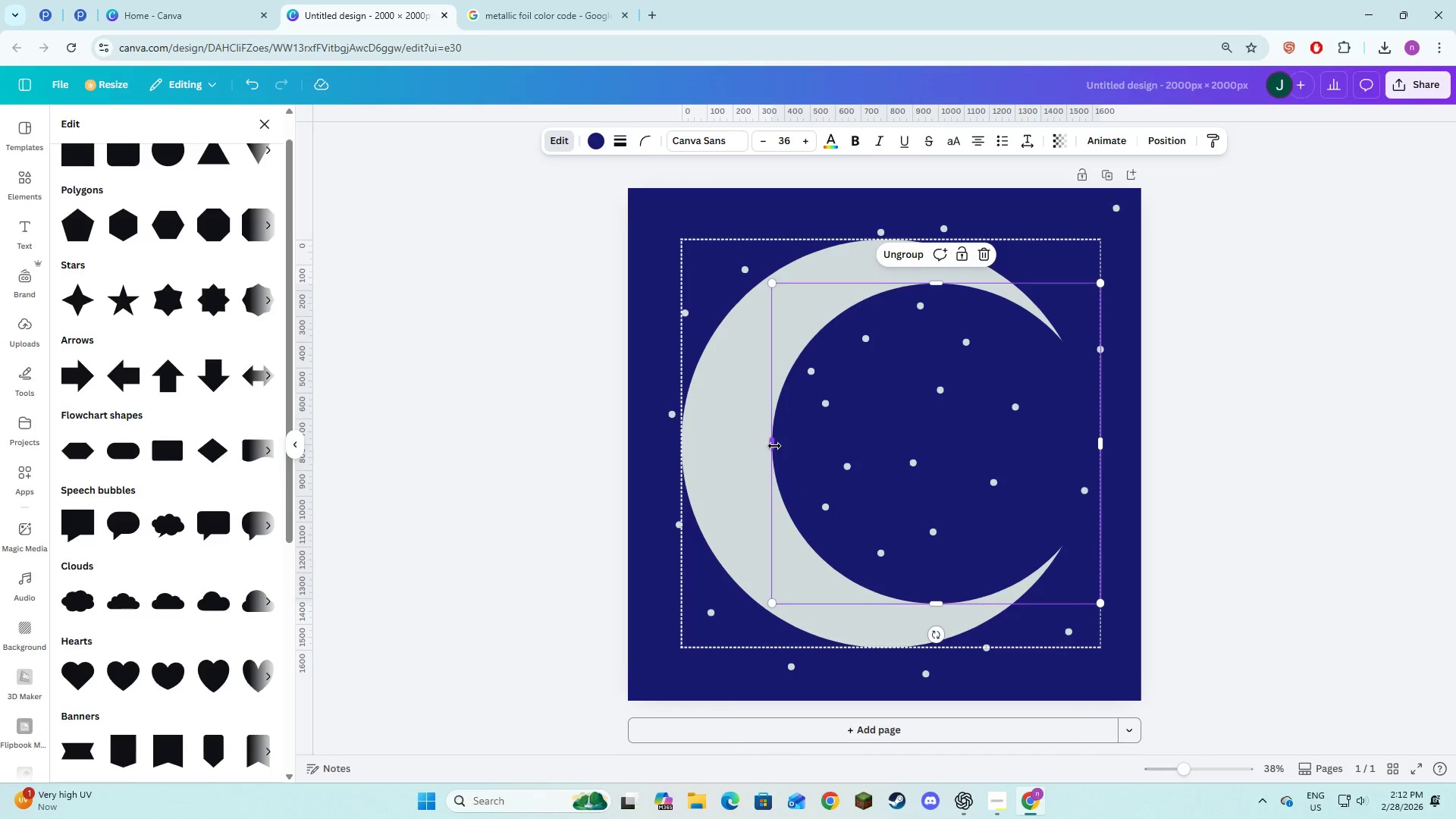 
key(Control+Z)
 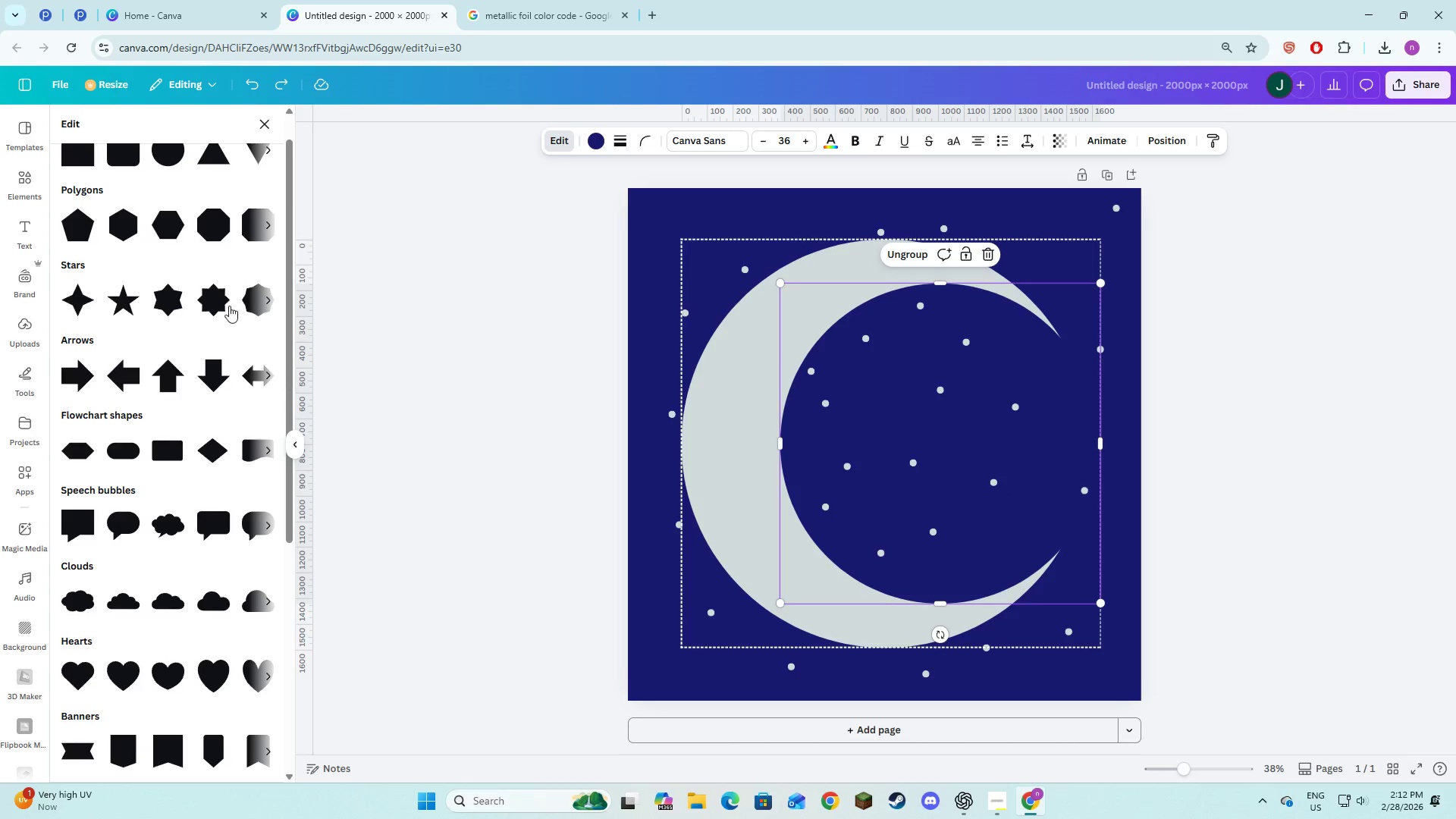 
left_click([221, 302])
 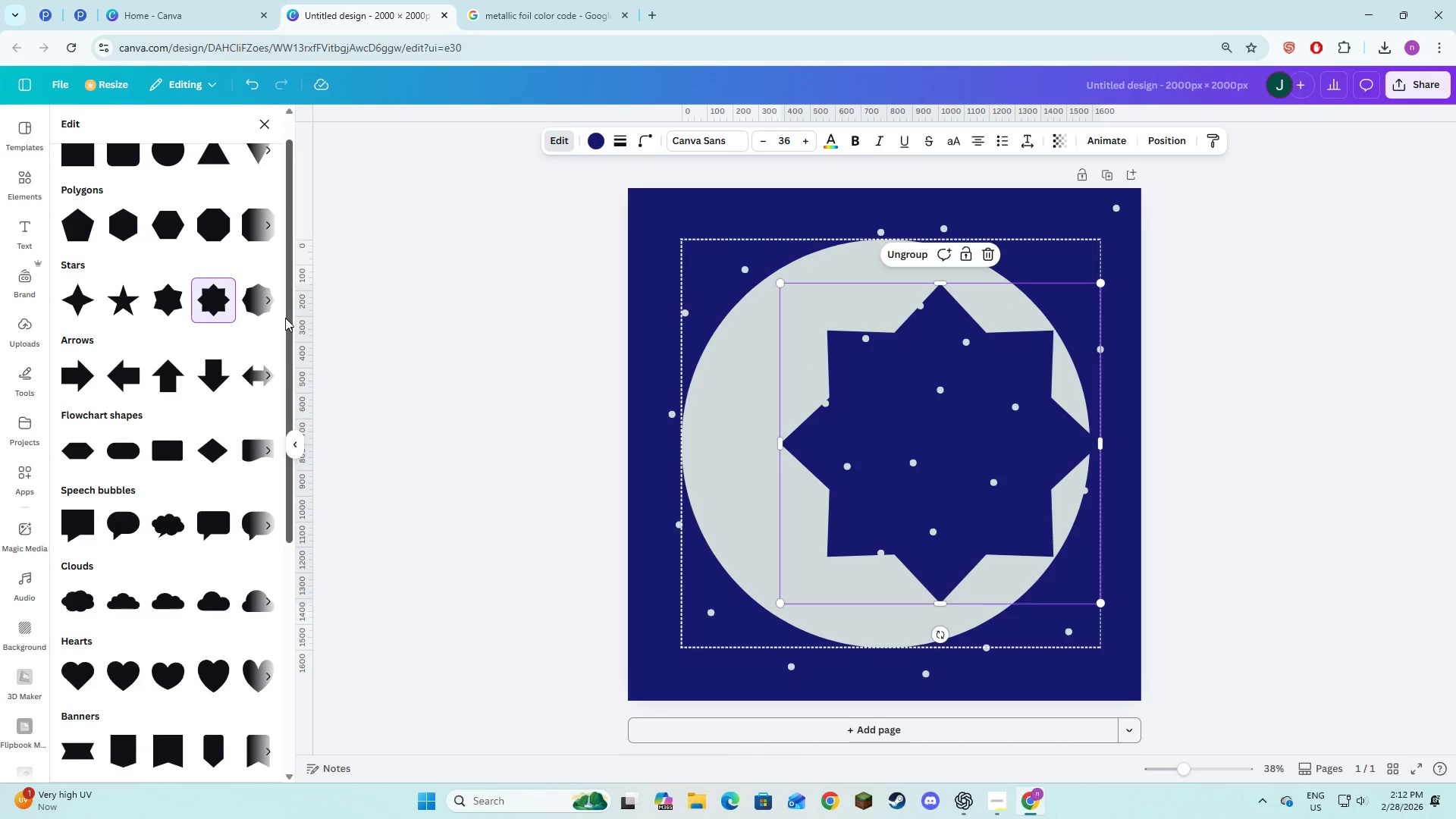 
key(Control+Z)
 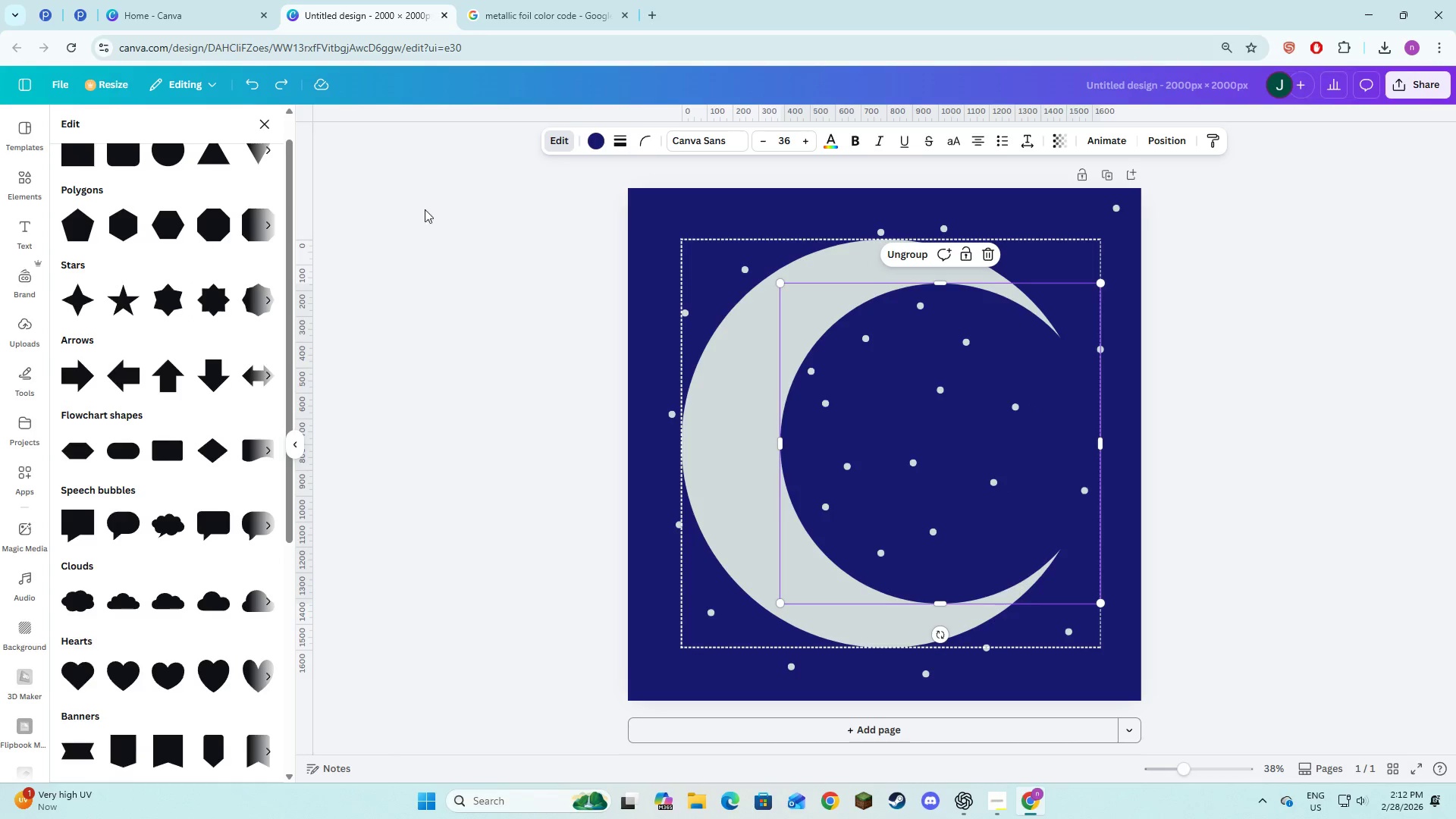 
left_click([416, 306])
 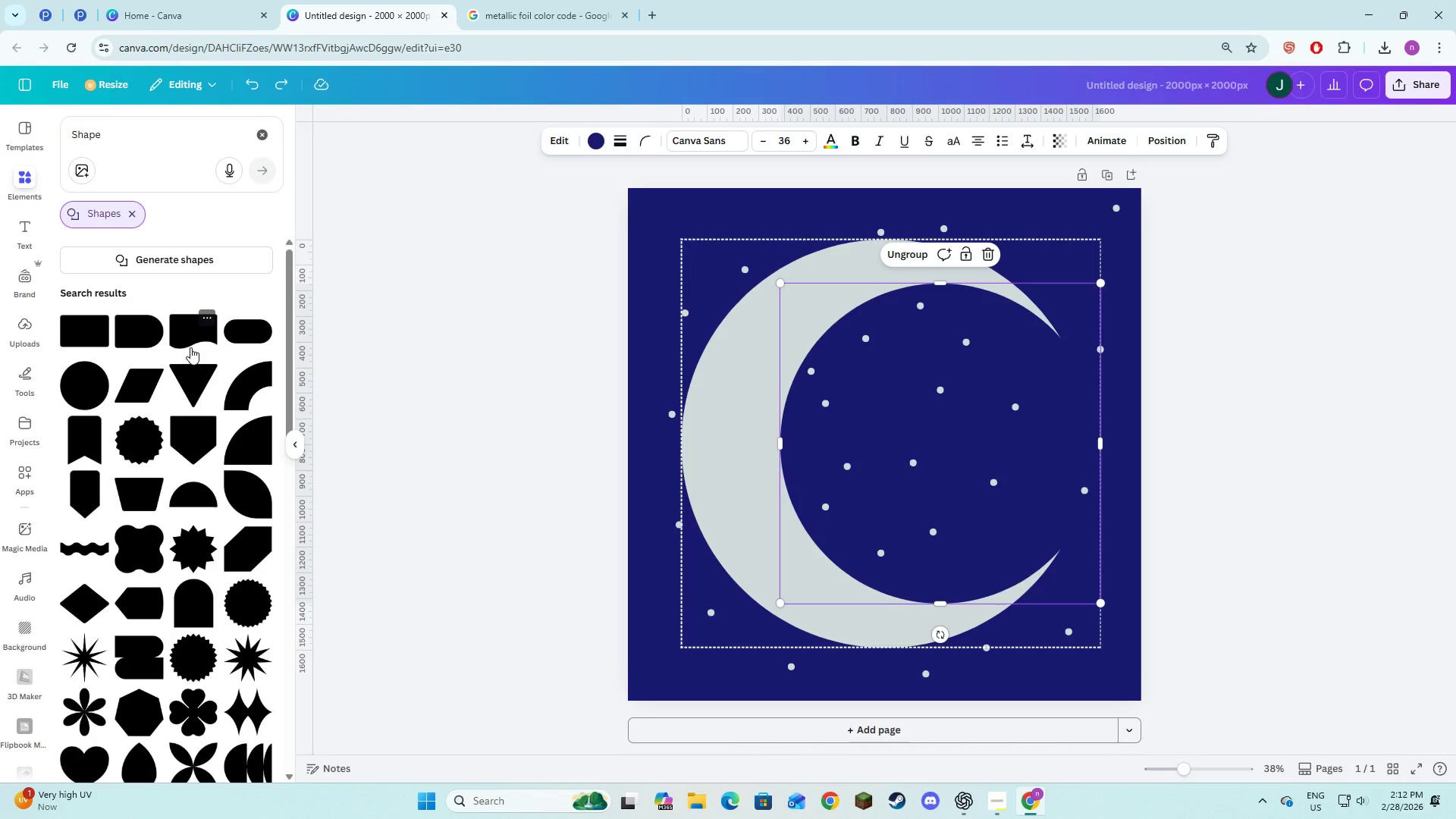 
left_click([251, 604])
 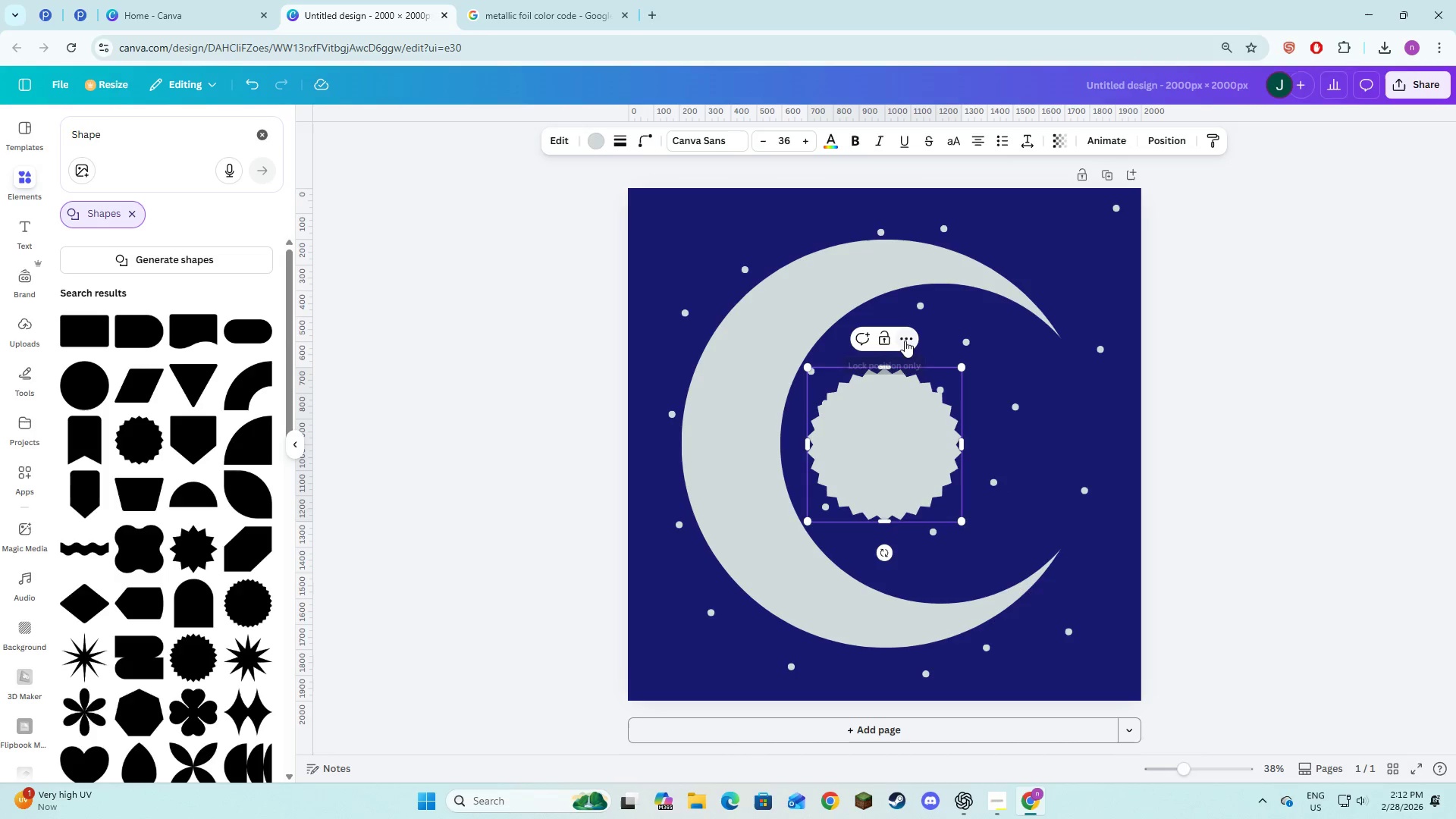 
double_click([892, 444])
 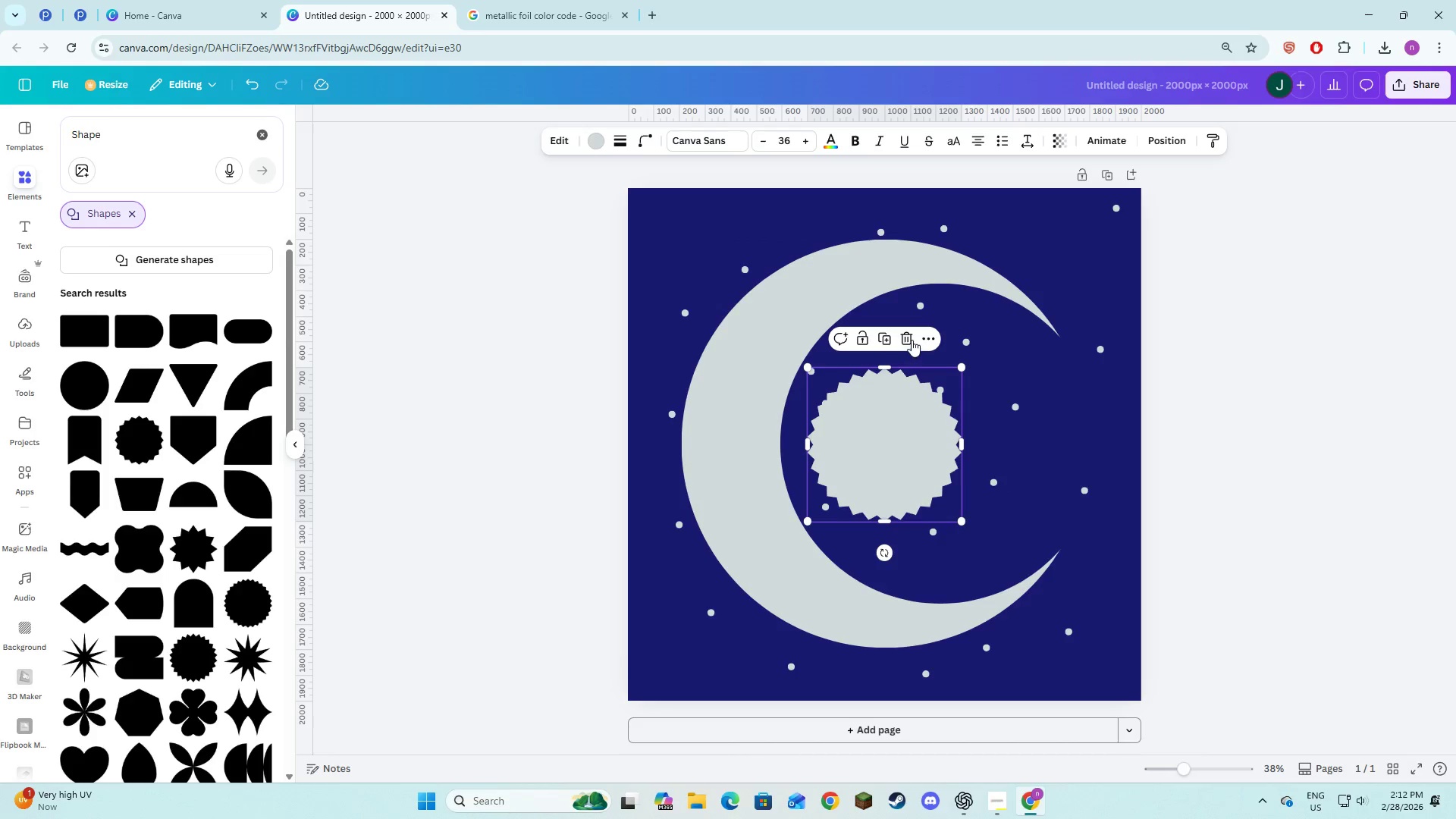 
left_click([912, 339])
 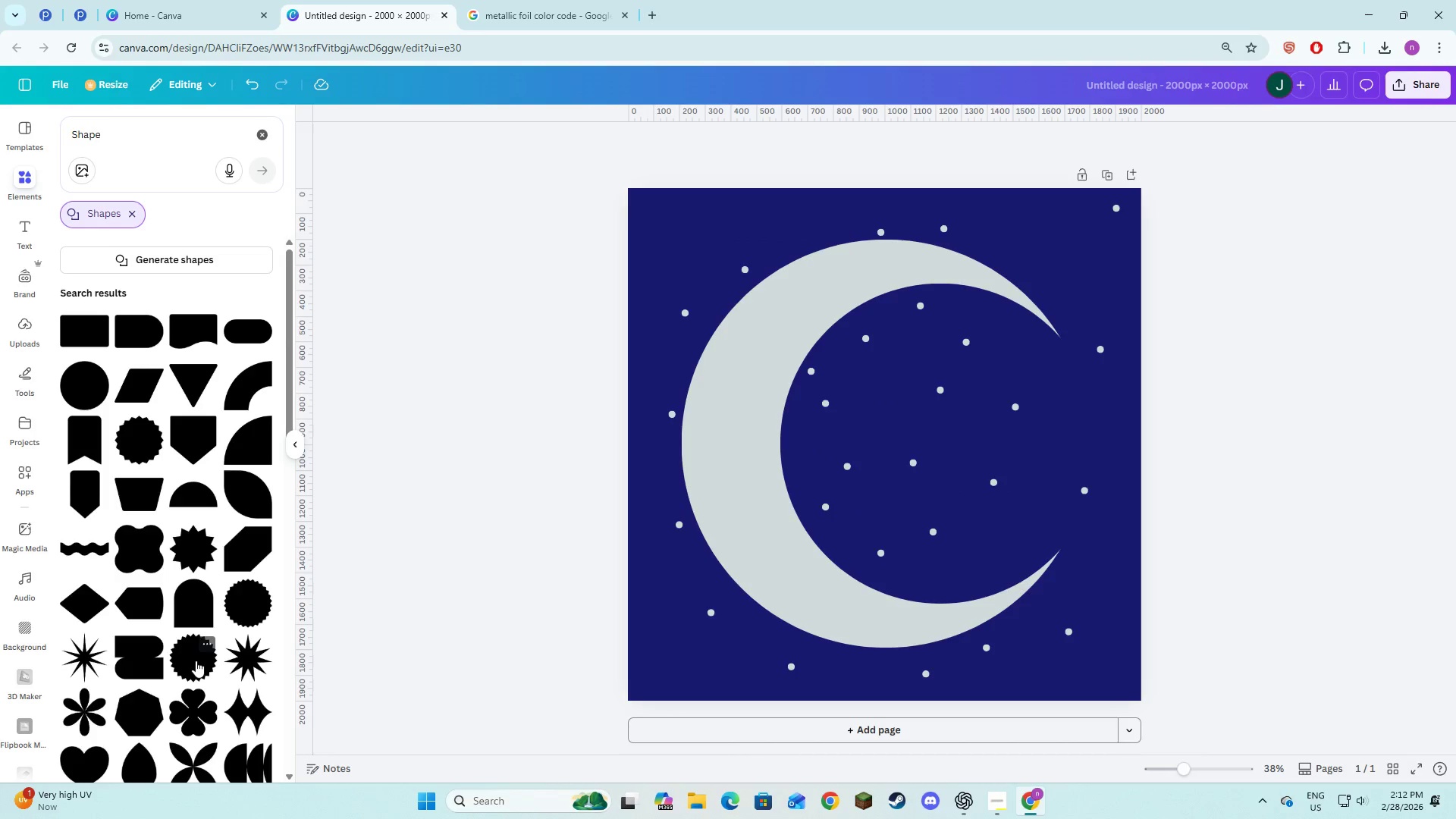 
left_click([195, 661])
 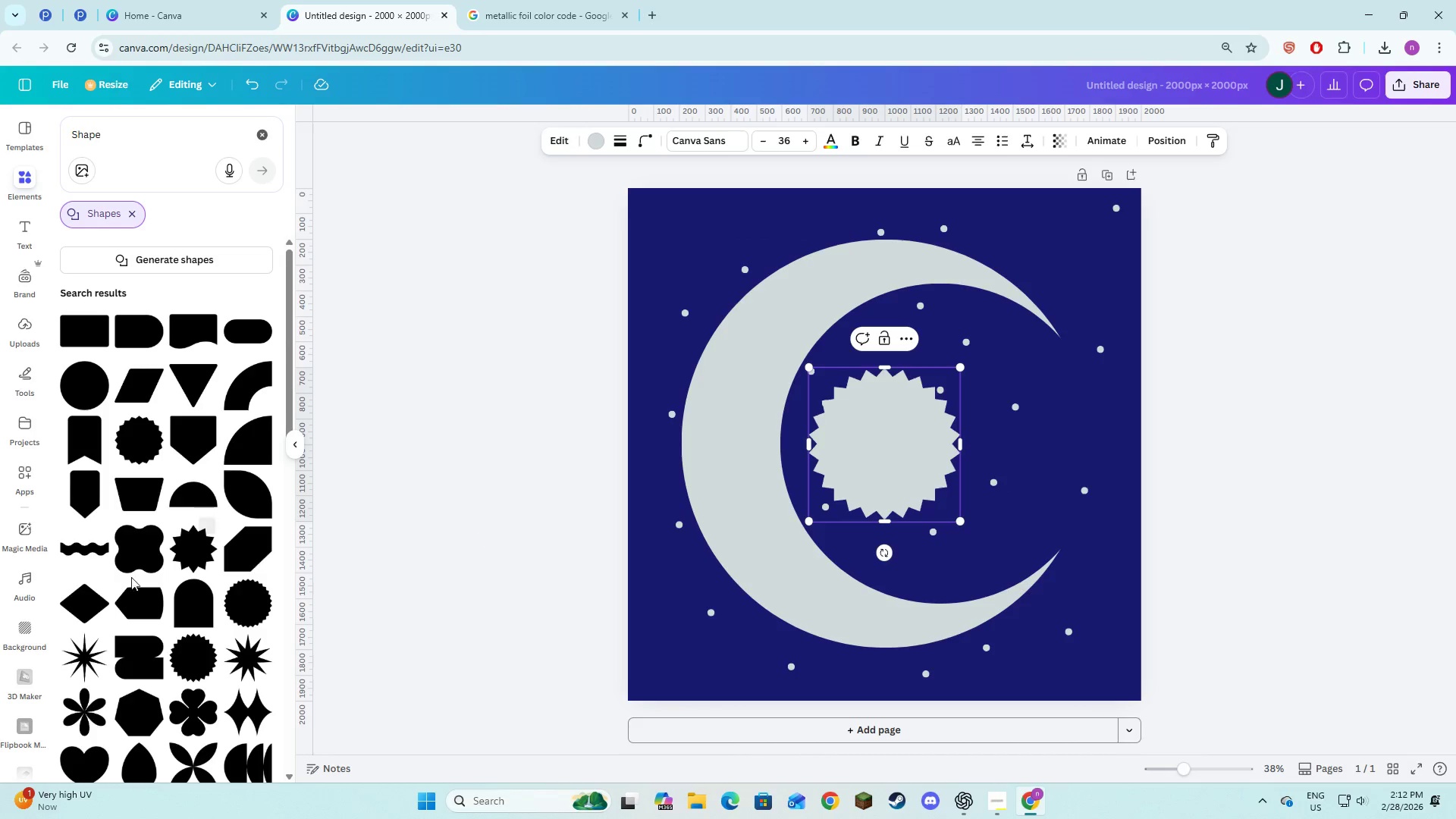 
scroll: coordinate [114, 584], scroll_direction: down, amount: 4.0
 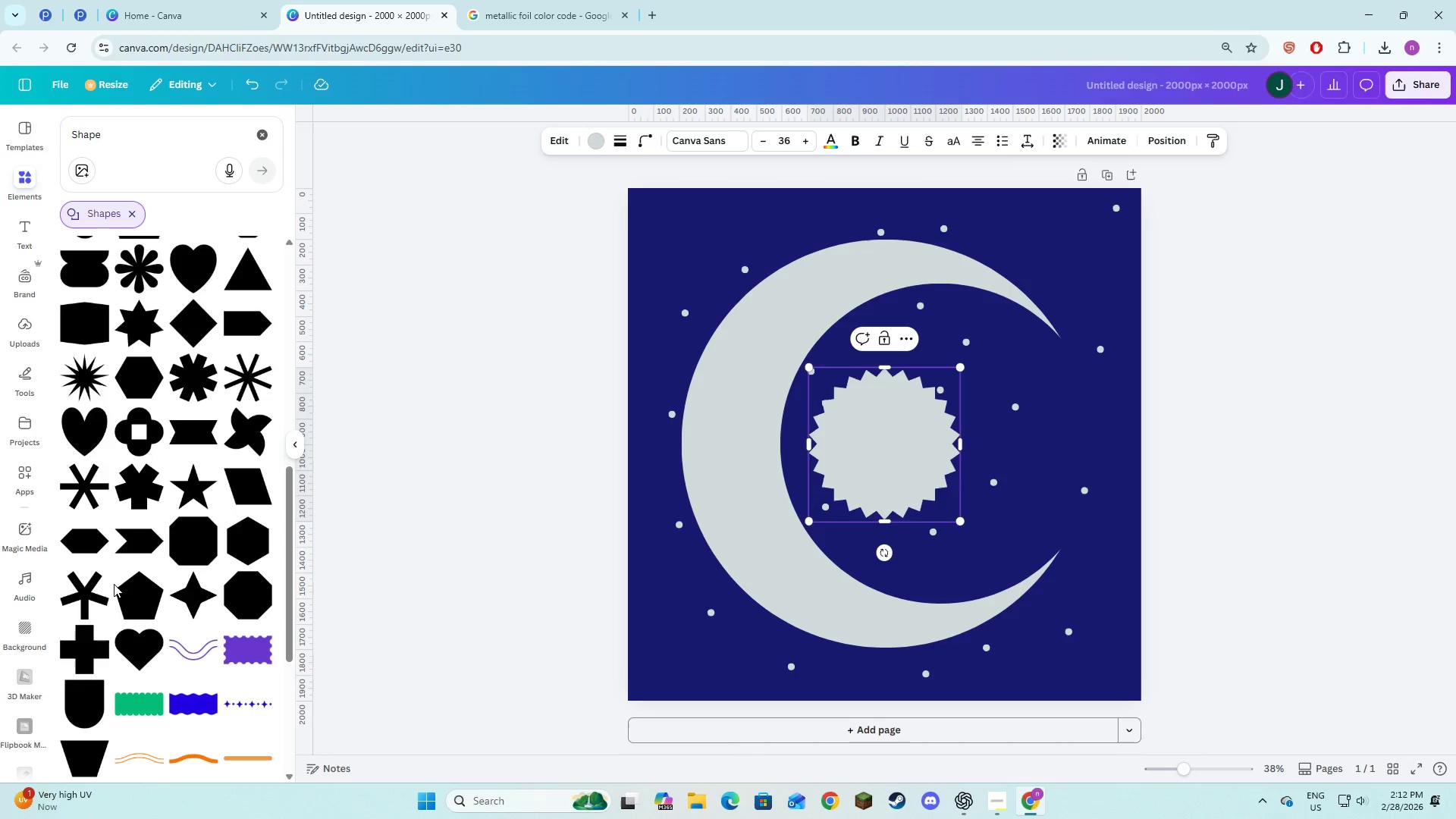 
scroll: coordinate [116, 584], scroll_direction: up, amount: 4.0
 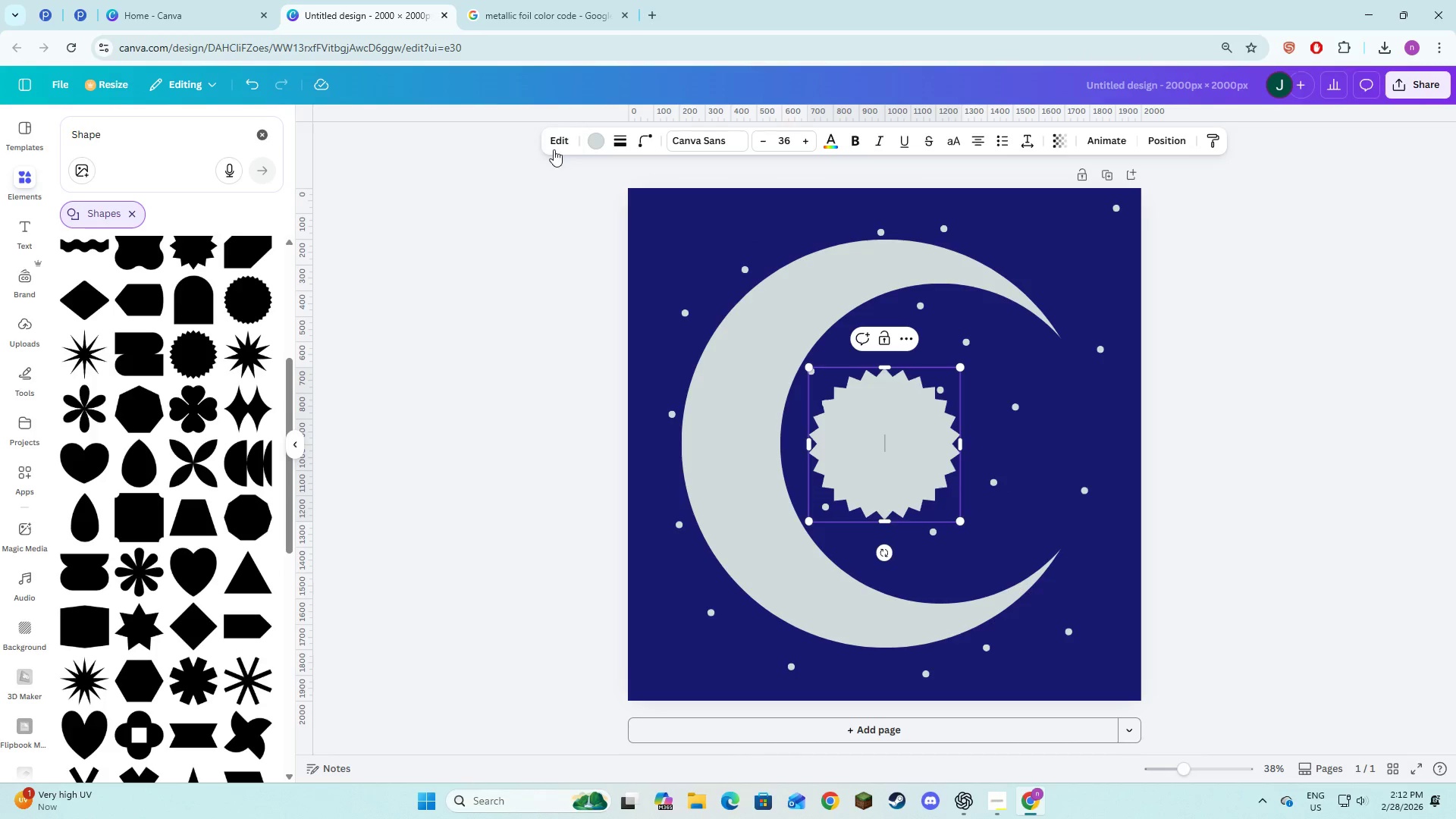 
left_click([651, 140])
 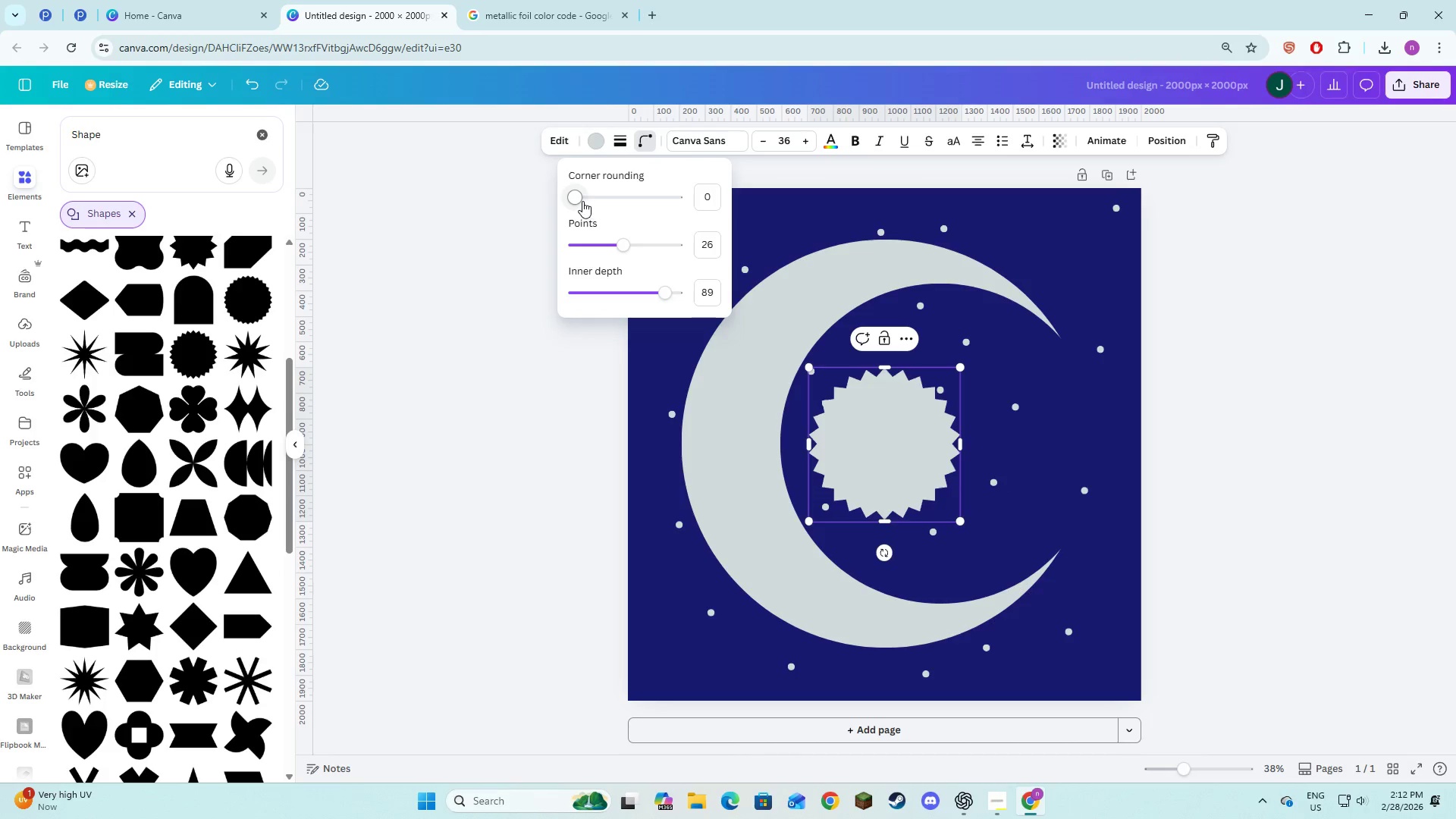 
left_click_drag(start_coordinate=[581, 200], to_coordinate=[597, 205])
 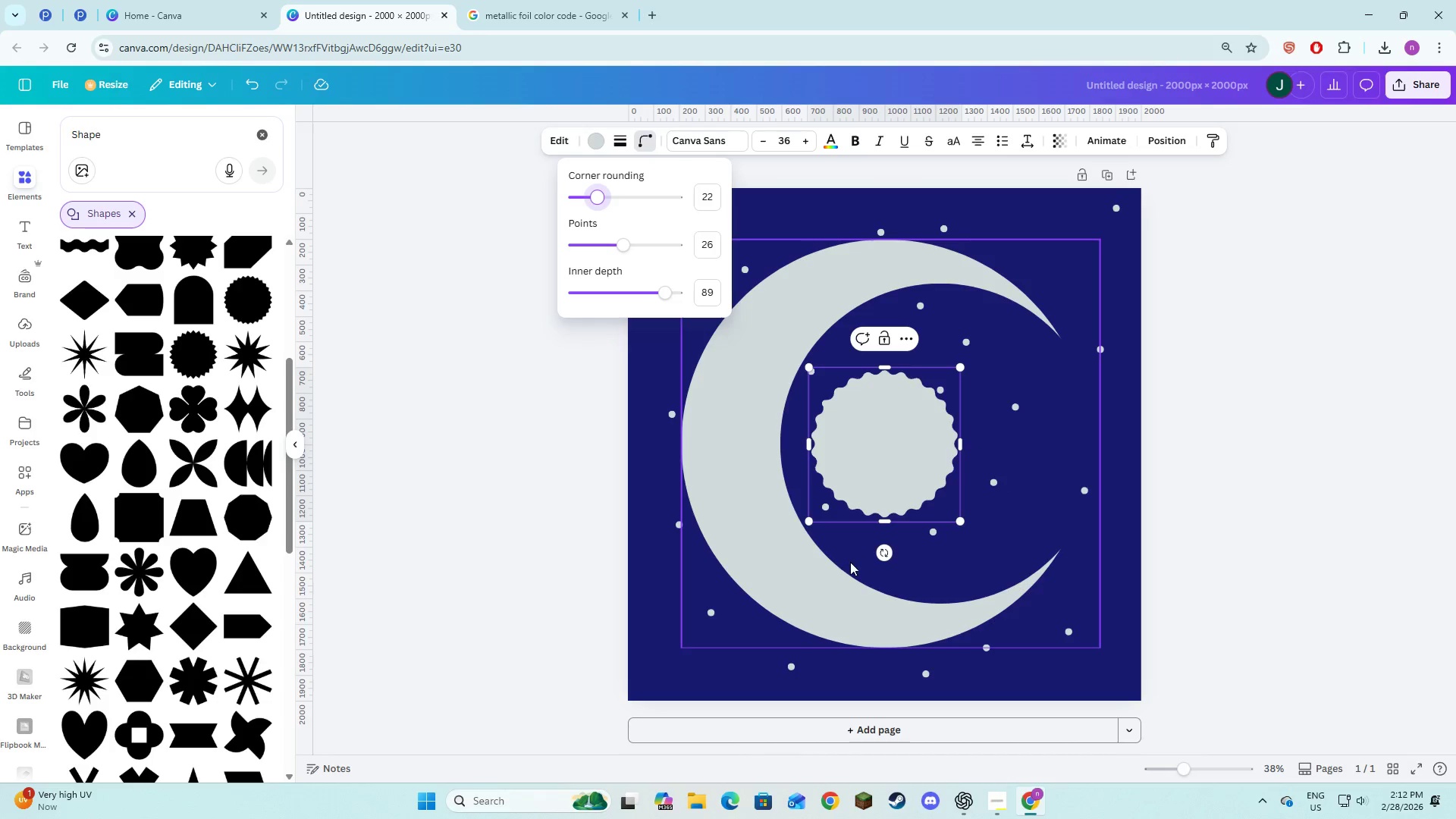 
left_click([850, 562])
 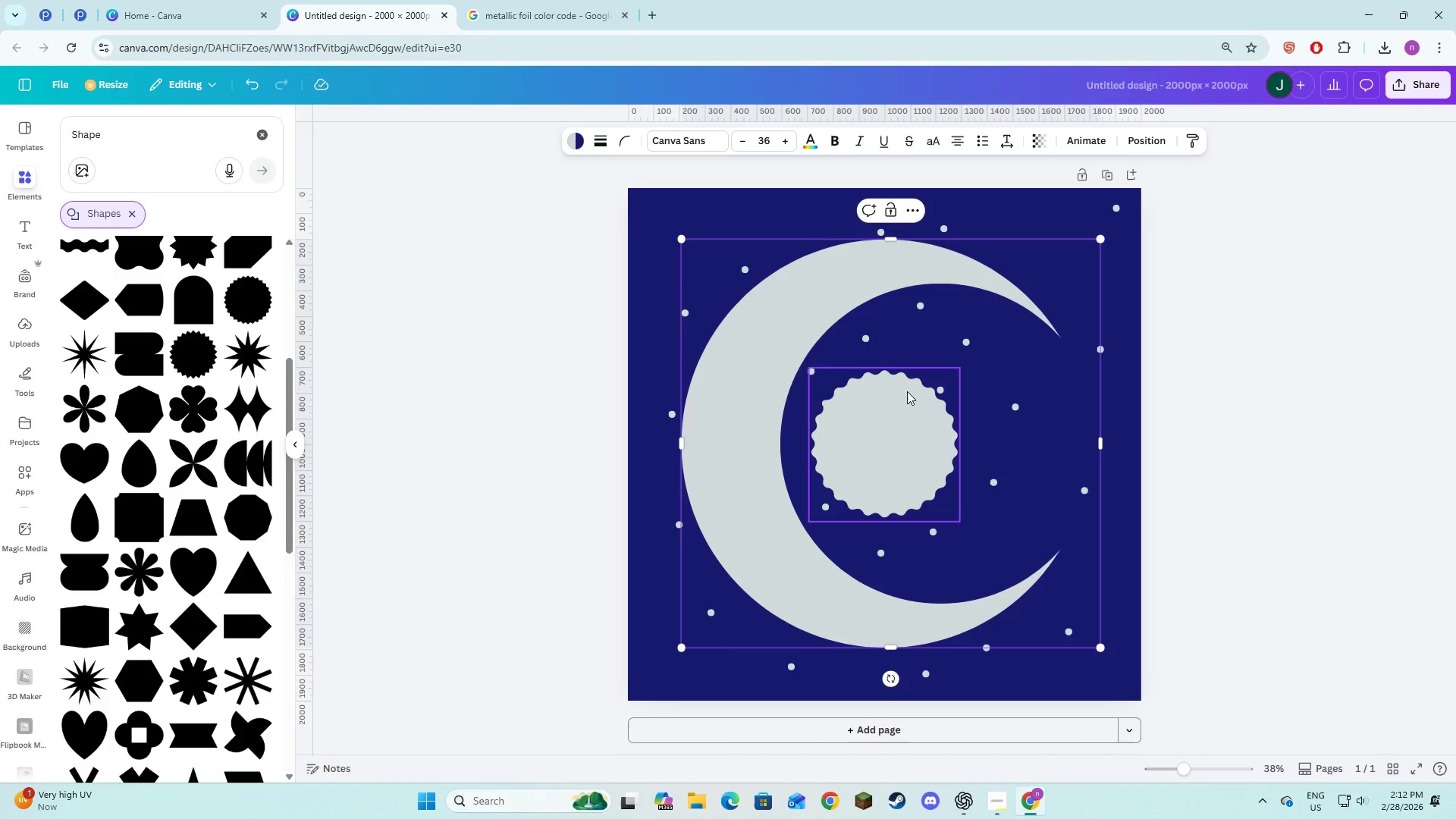 
left_click([934, 328])
 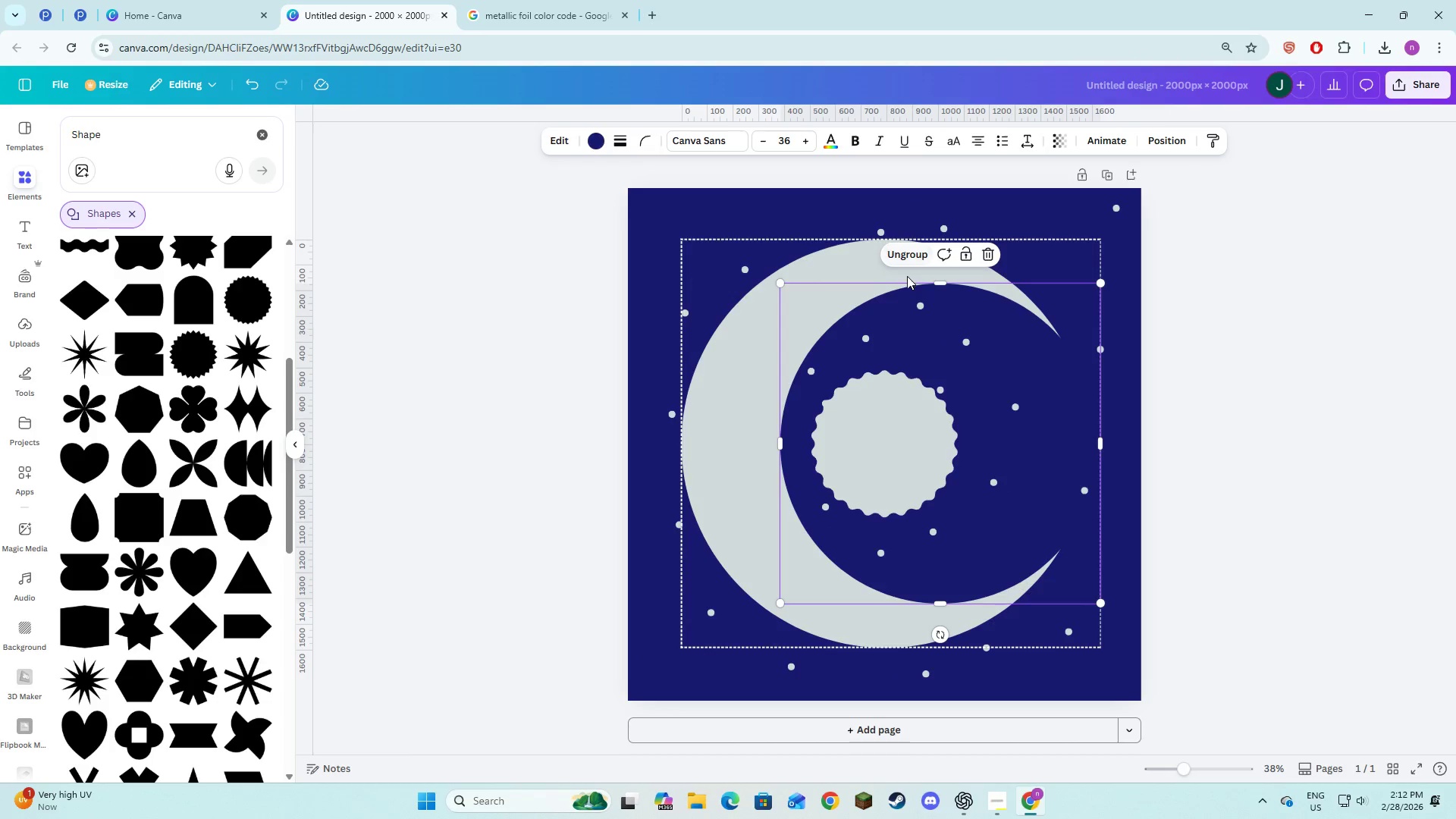 
left_click([908, 251])
 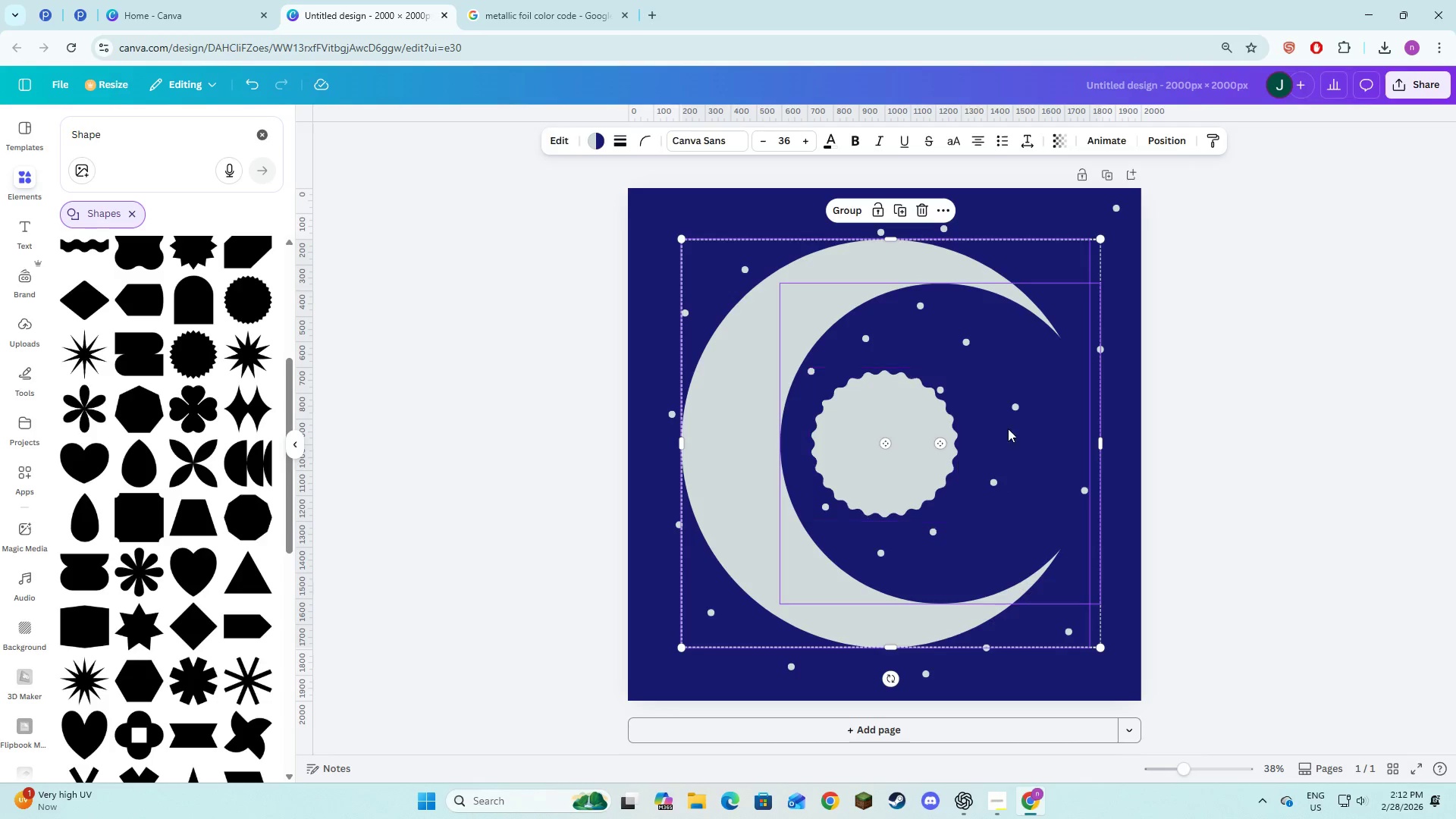 
left_click([1034, 384])
 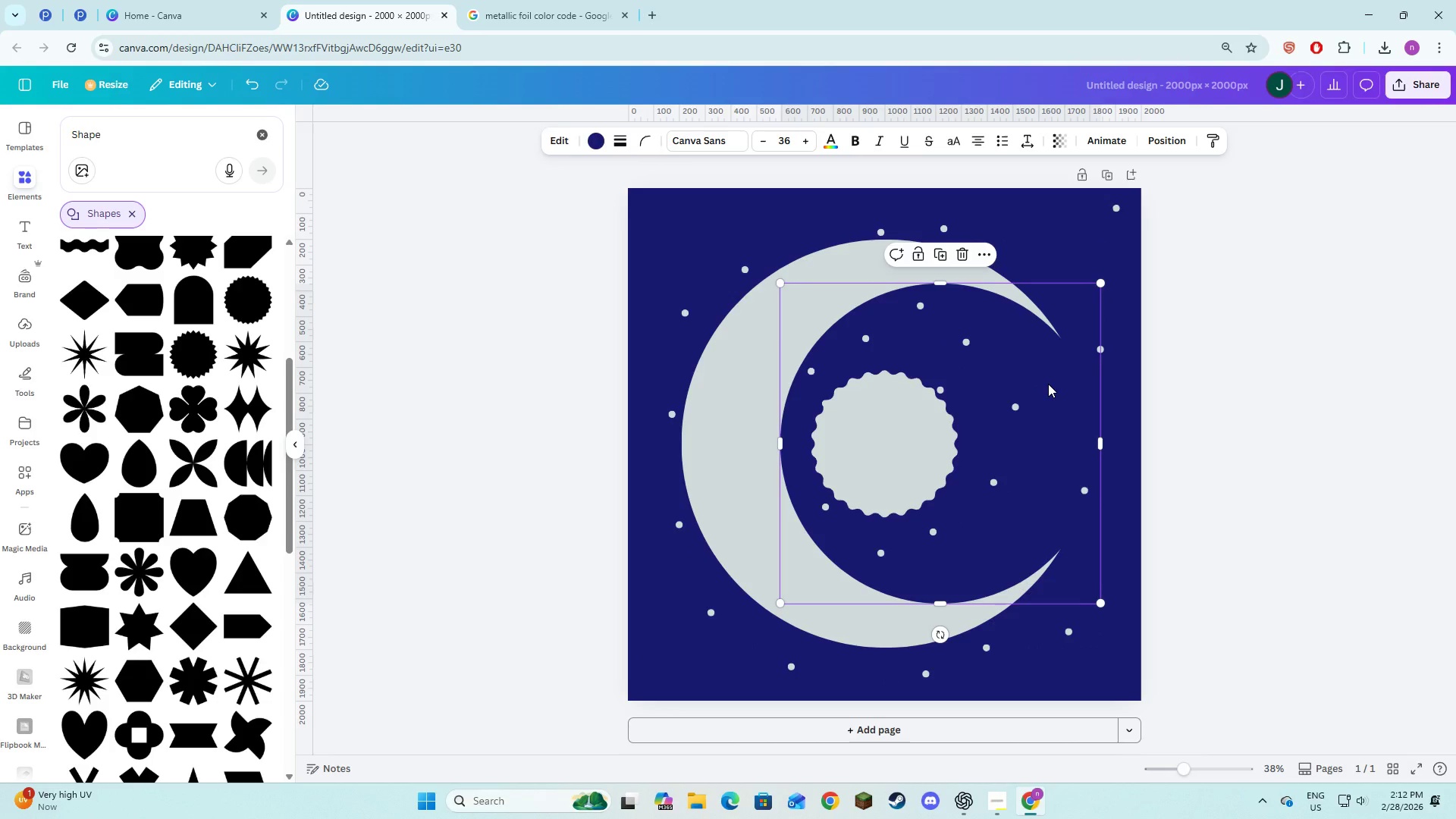 
key(Minus)
 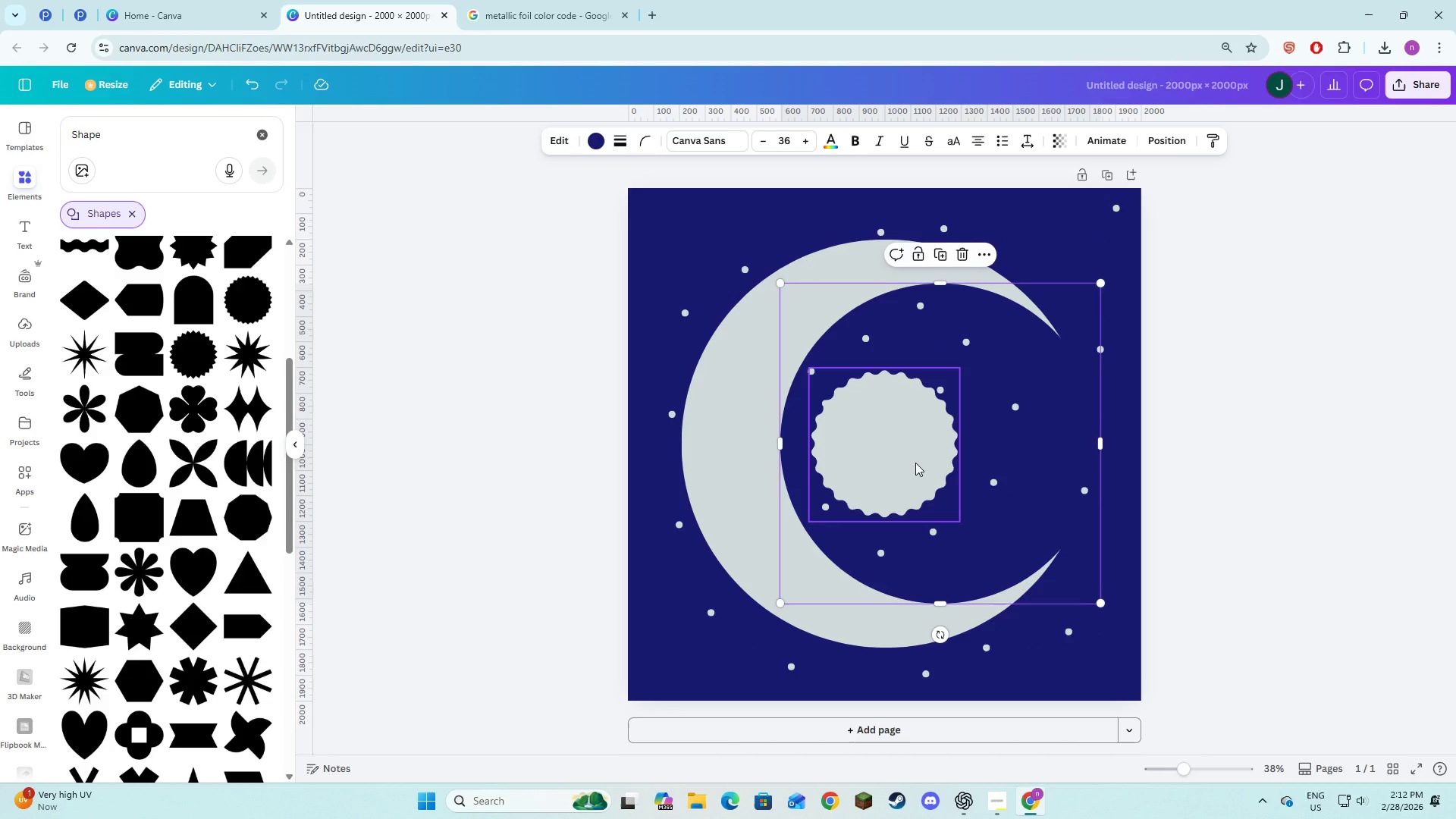 
key(Backspace)
 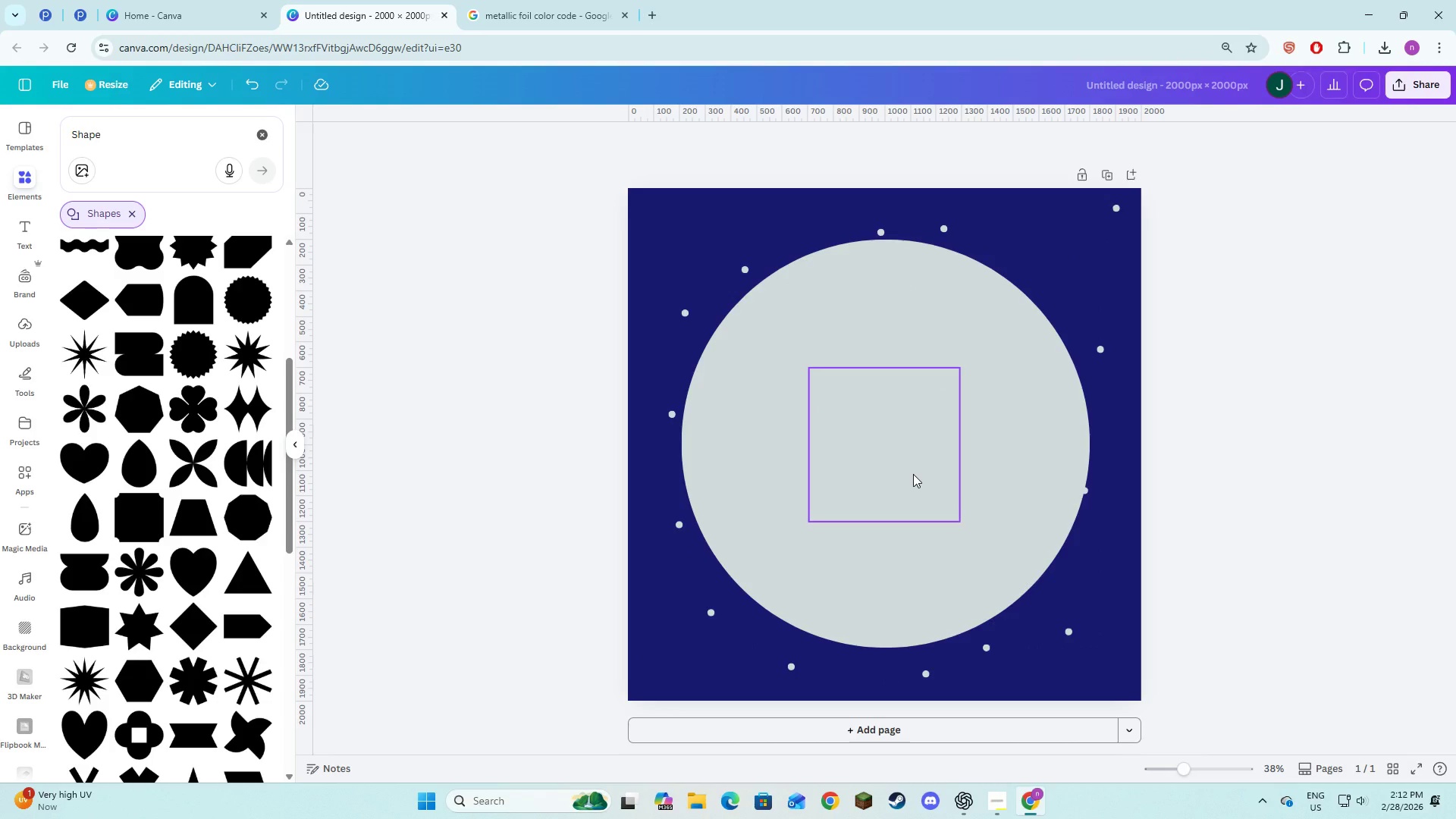 
left_click([913, 474])
 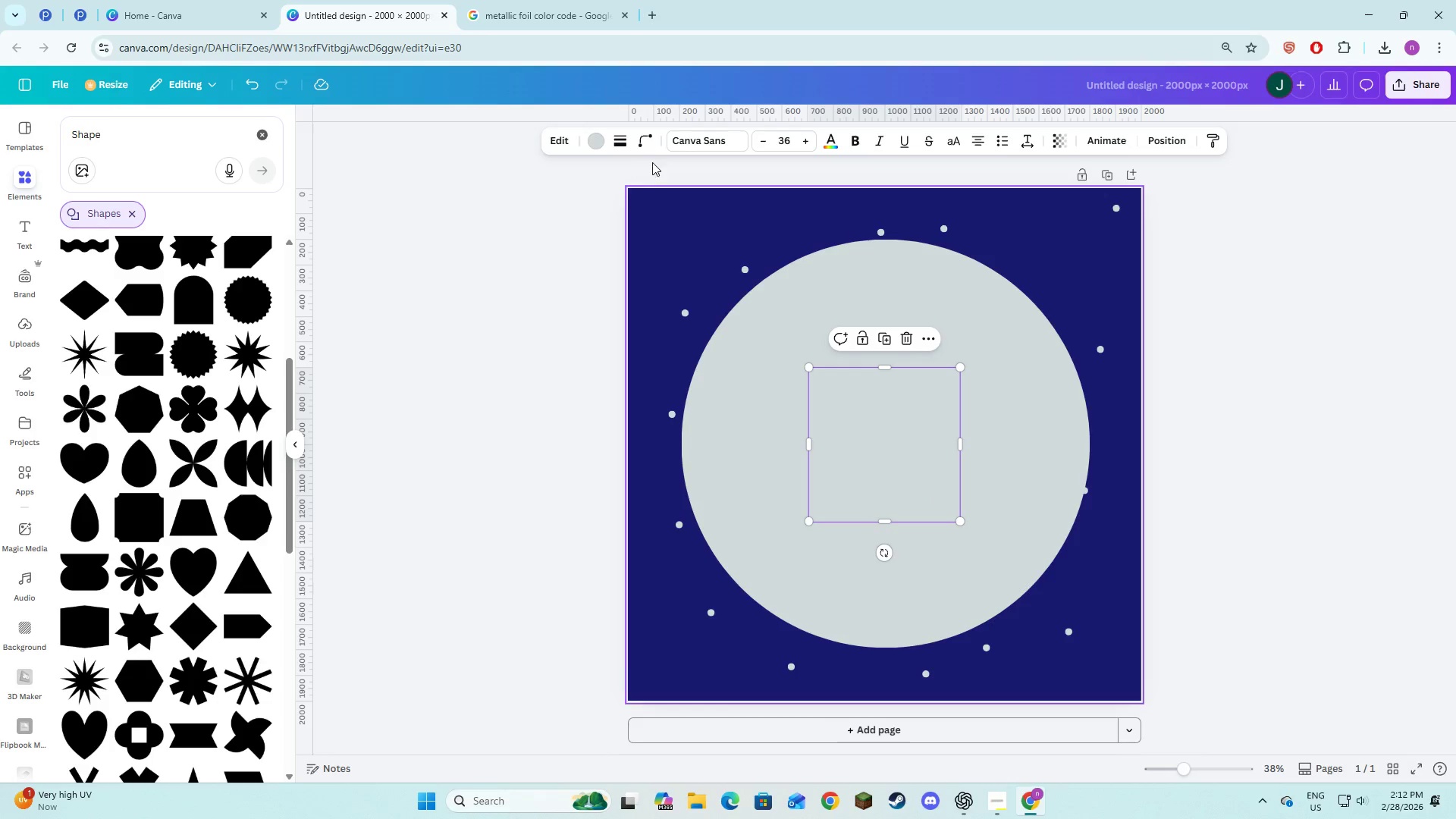 
left_click([604, 142])
 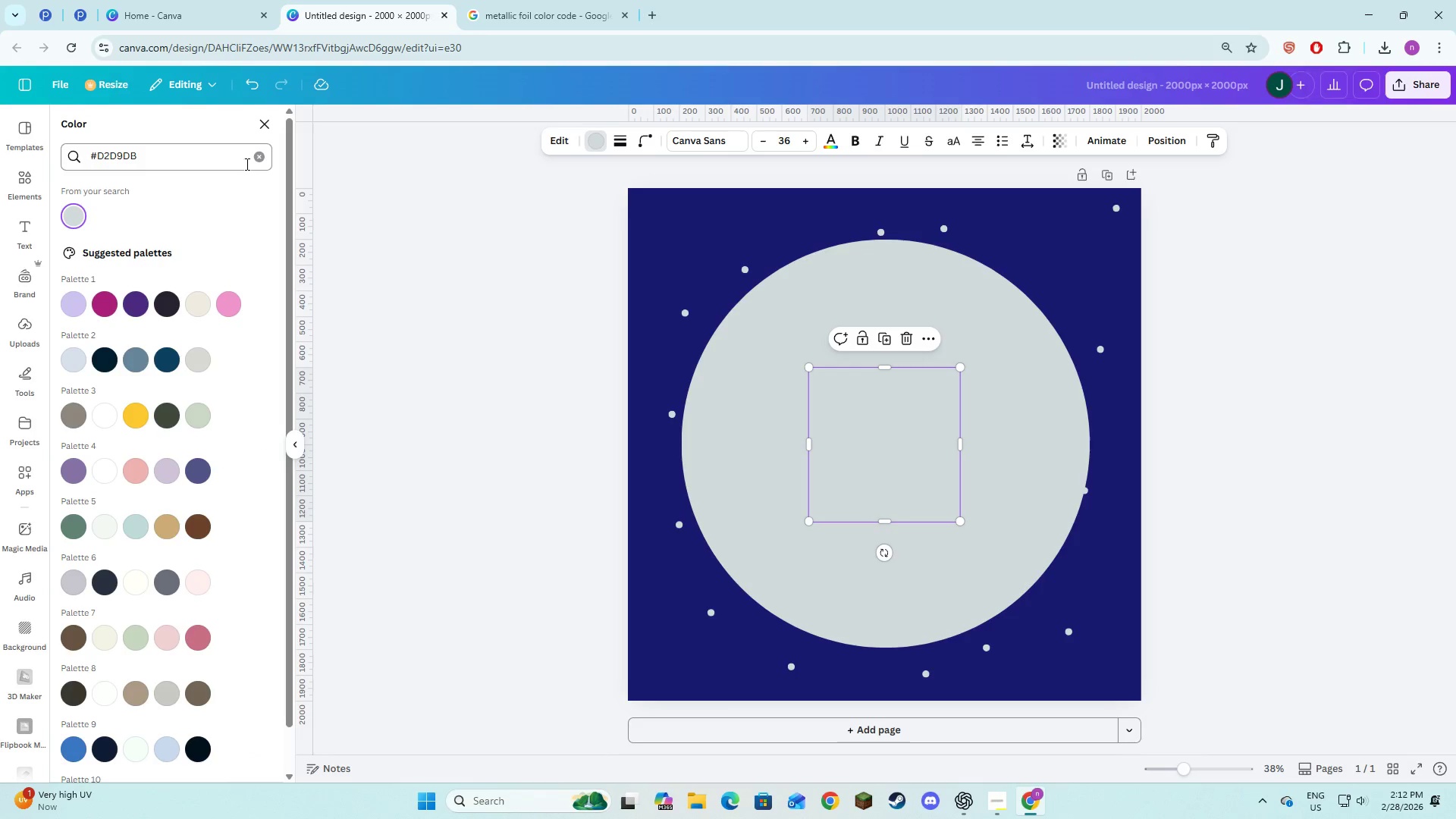 
left_click([254, 161])
 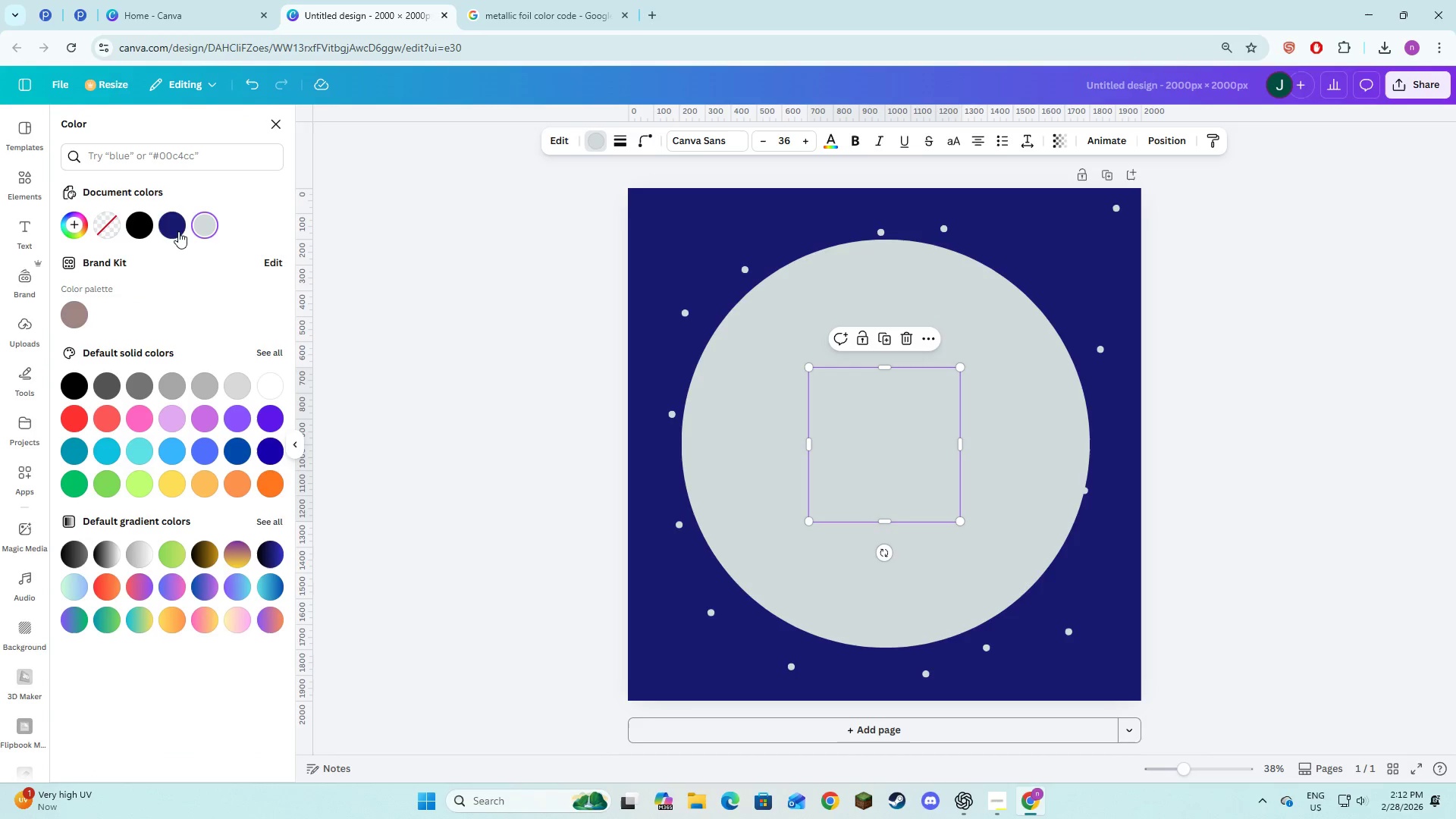 
left_click([178, 231])
 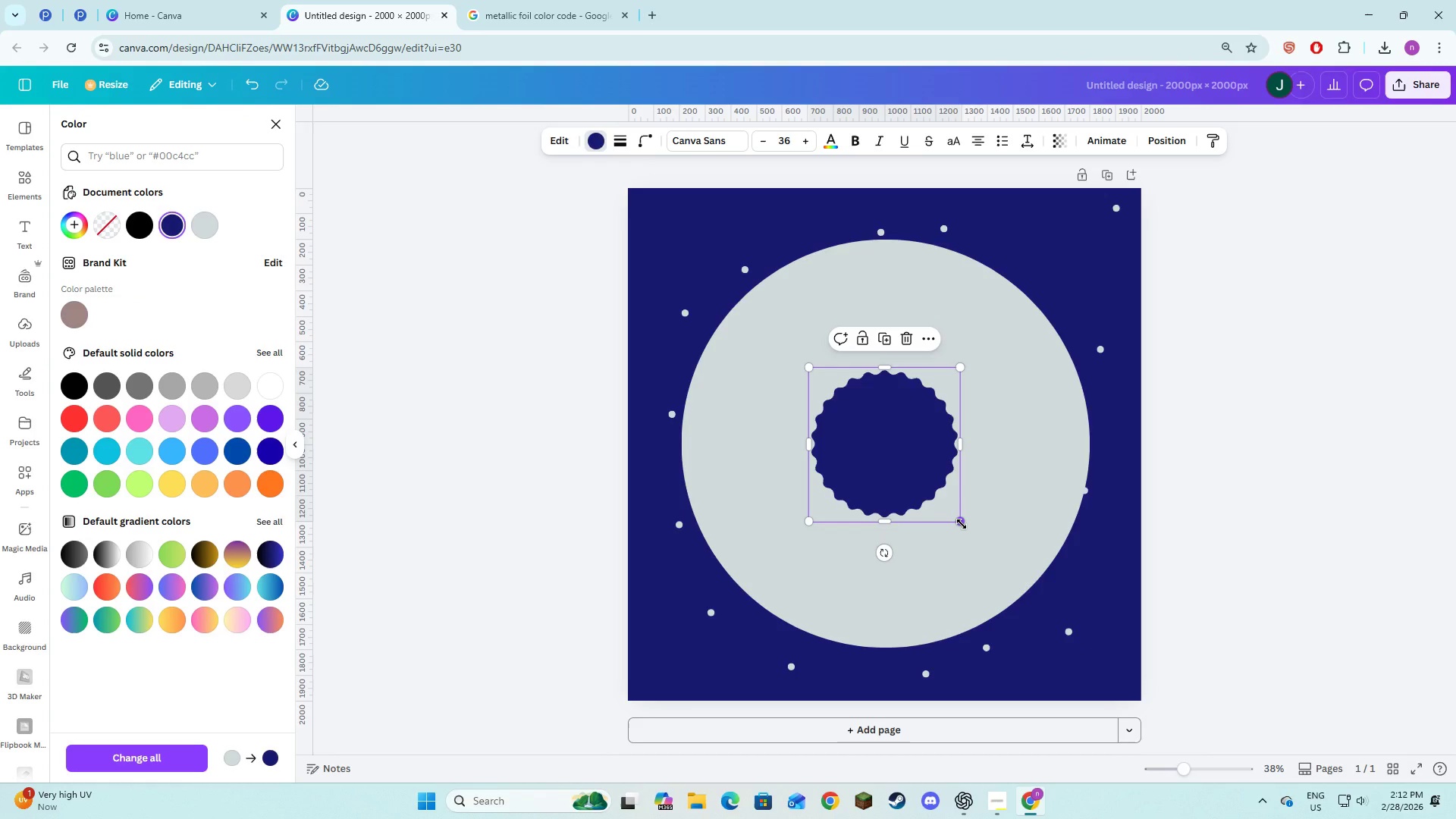 
key(Control+Z)
 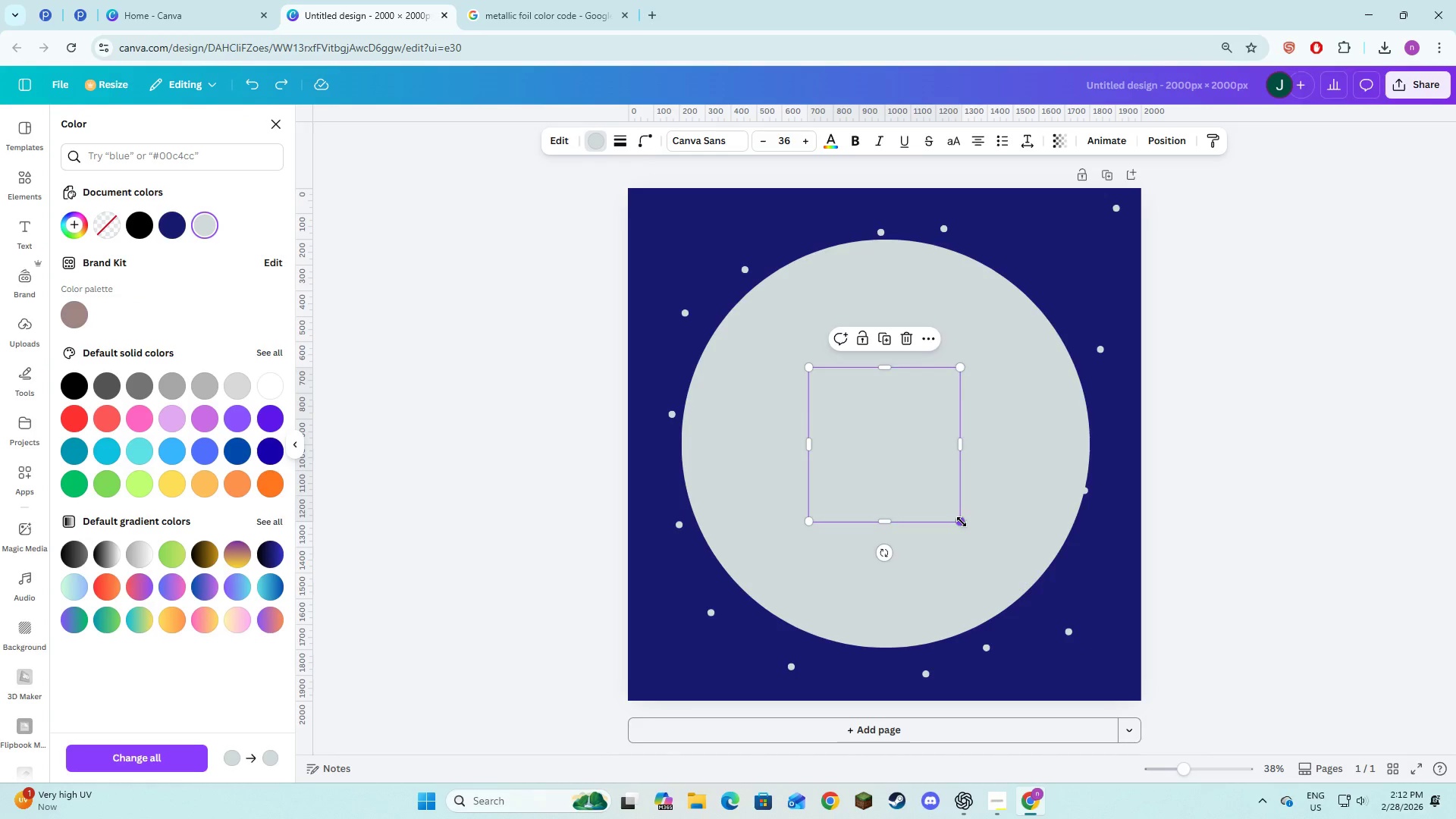 
key(Control+Z)
 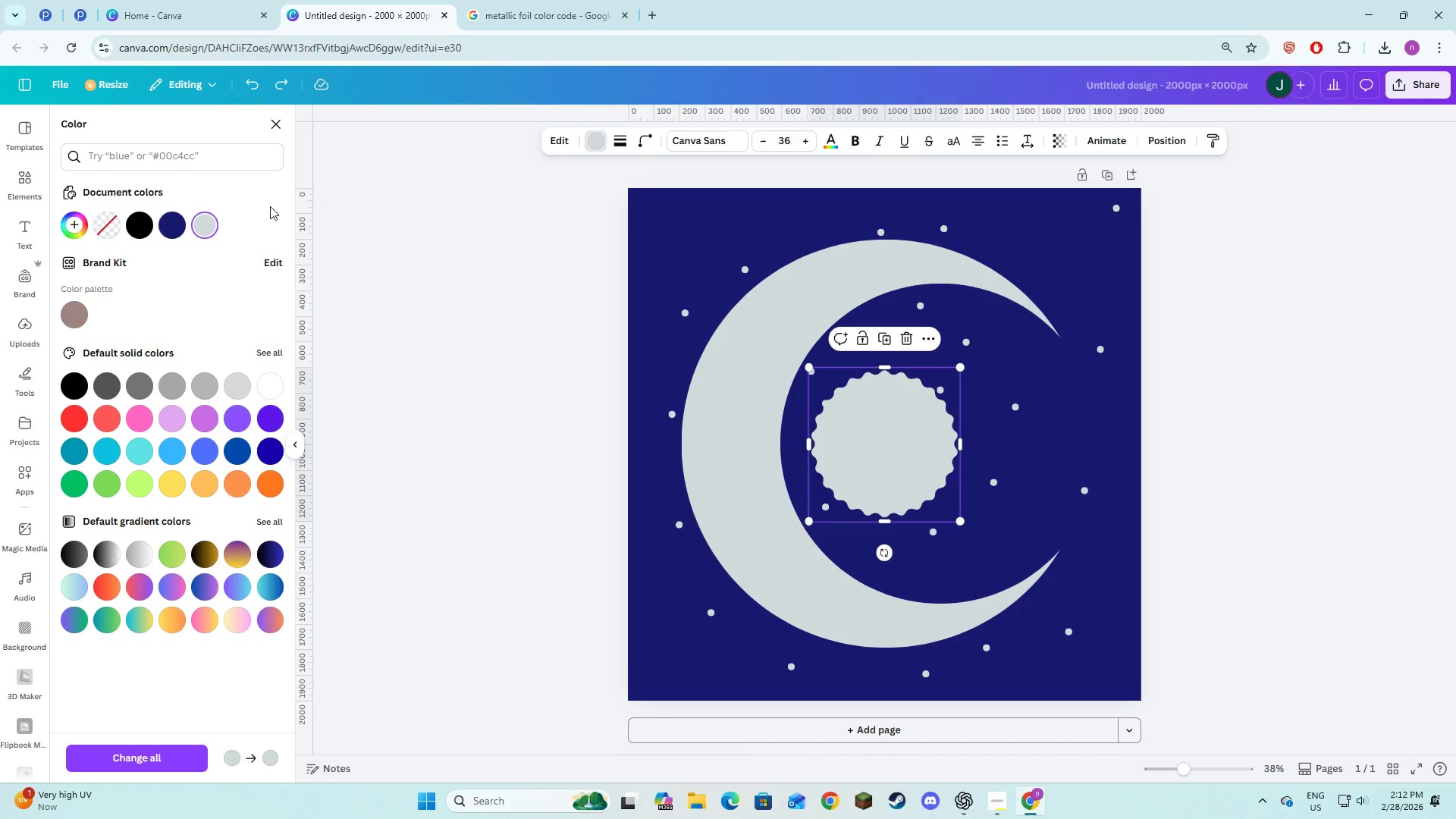 
left_click([169, 228])
 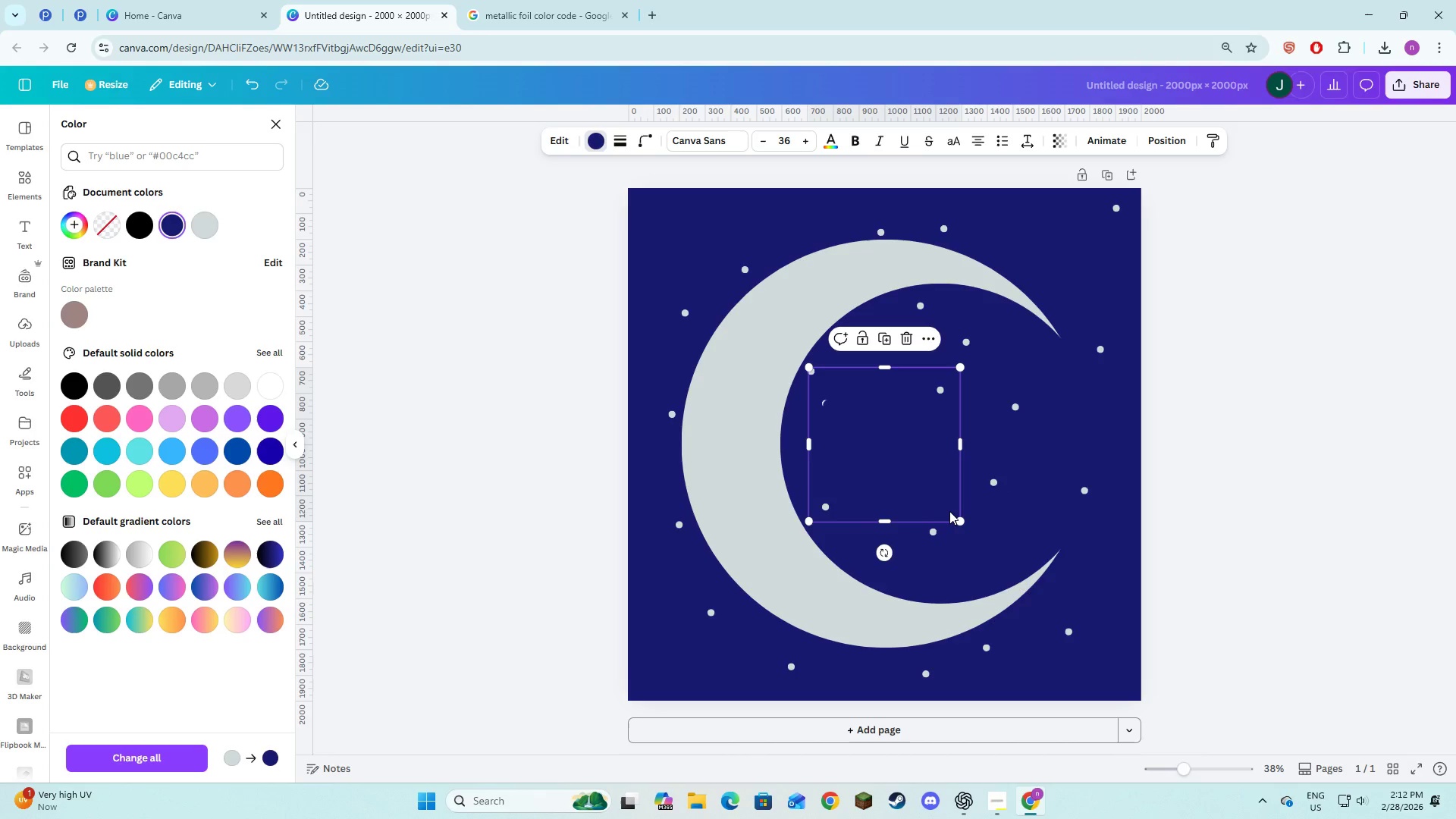 
left_click_drag(start_coordinate=[926, 489], to_coordinate=[913, 450])
 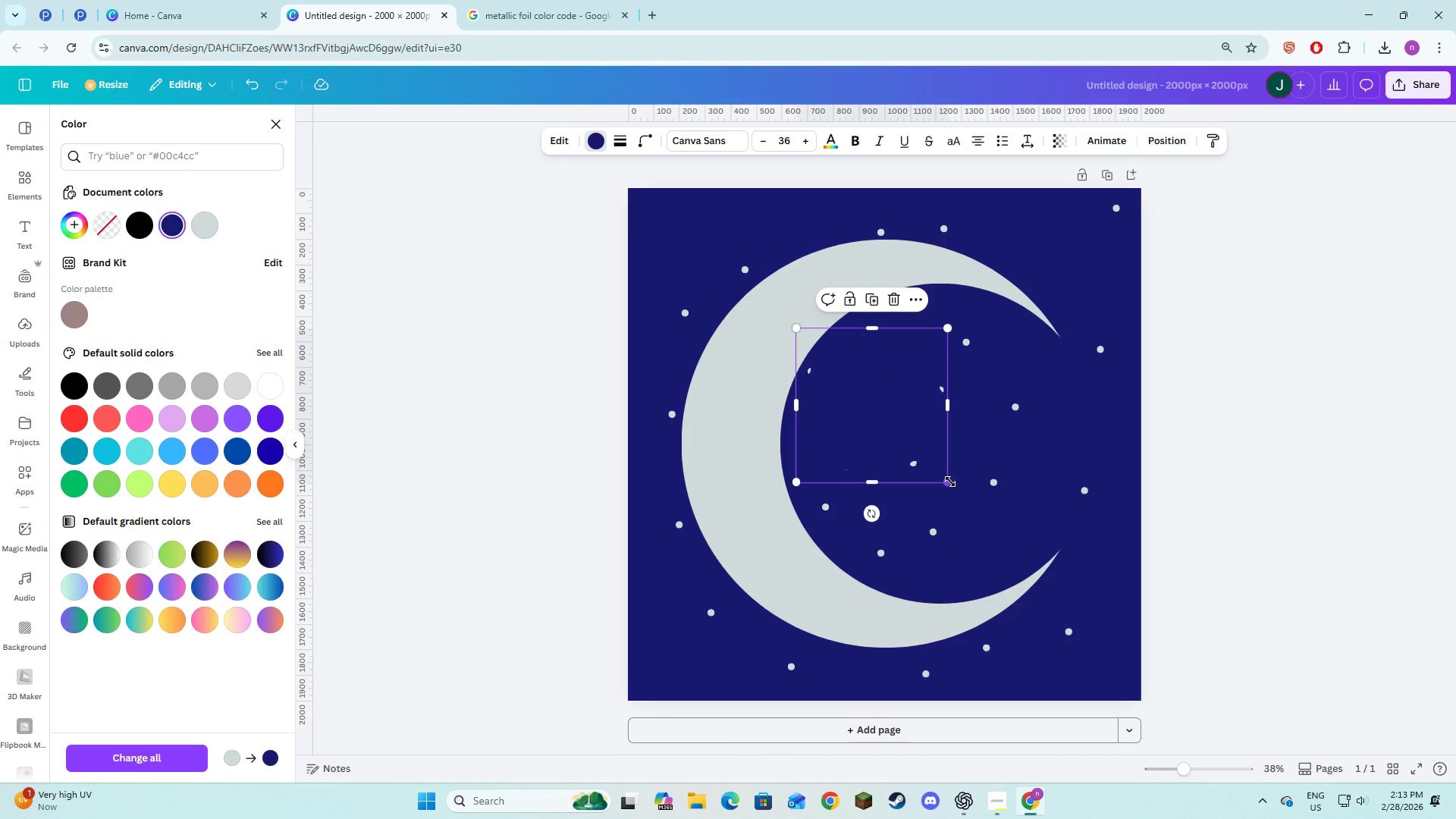 
left_click_drag(start_coordinate=[949, 482], to_coordinate=[1115, 607])
 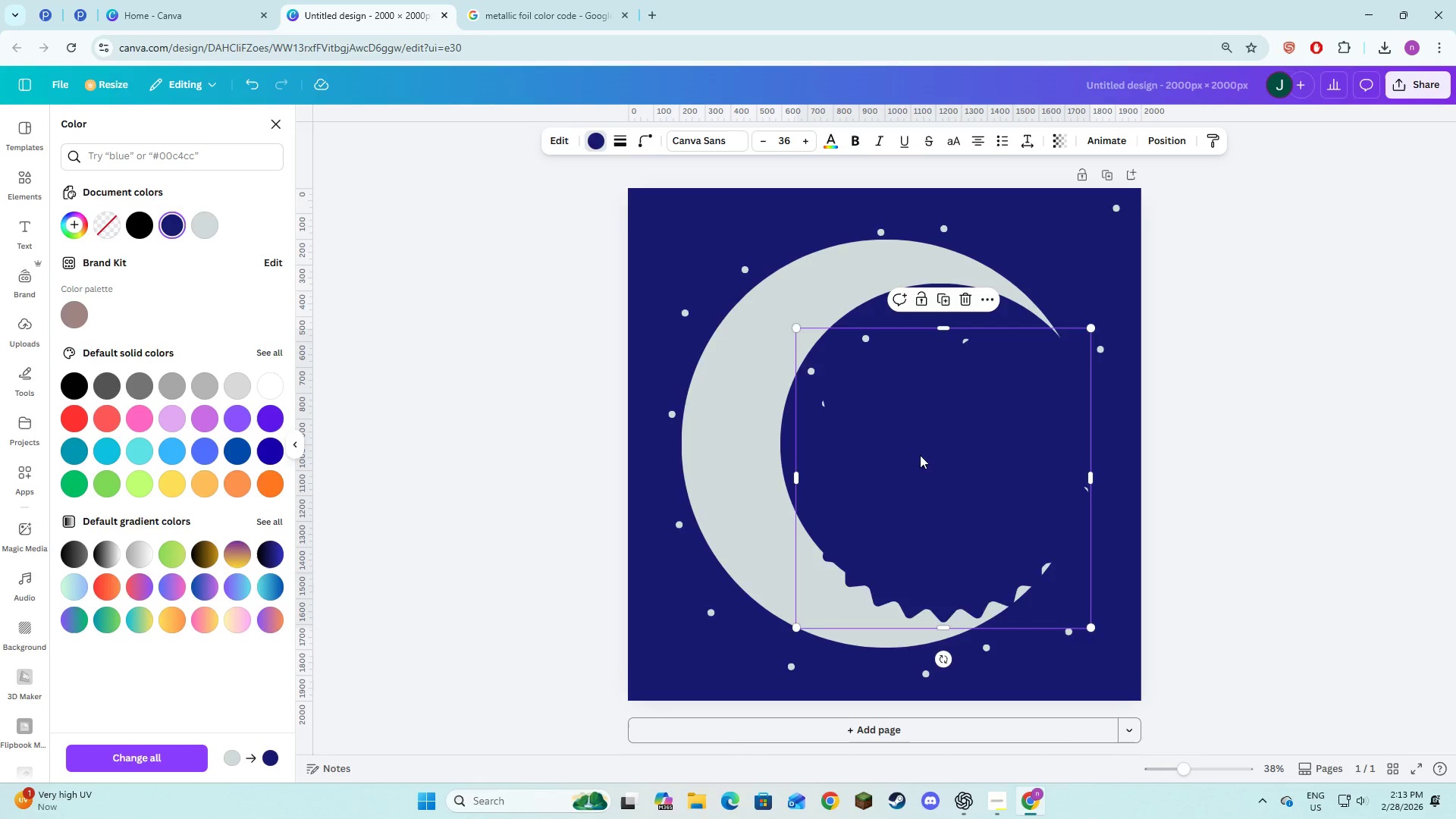 
left_click_drag(start_coordinate=[920, 455], to_coordinate=[914, 404])
 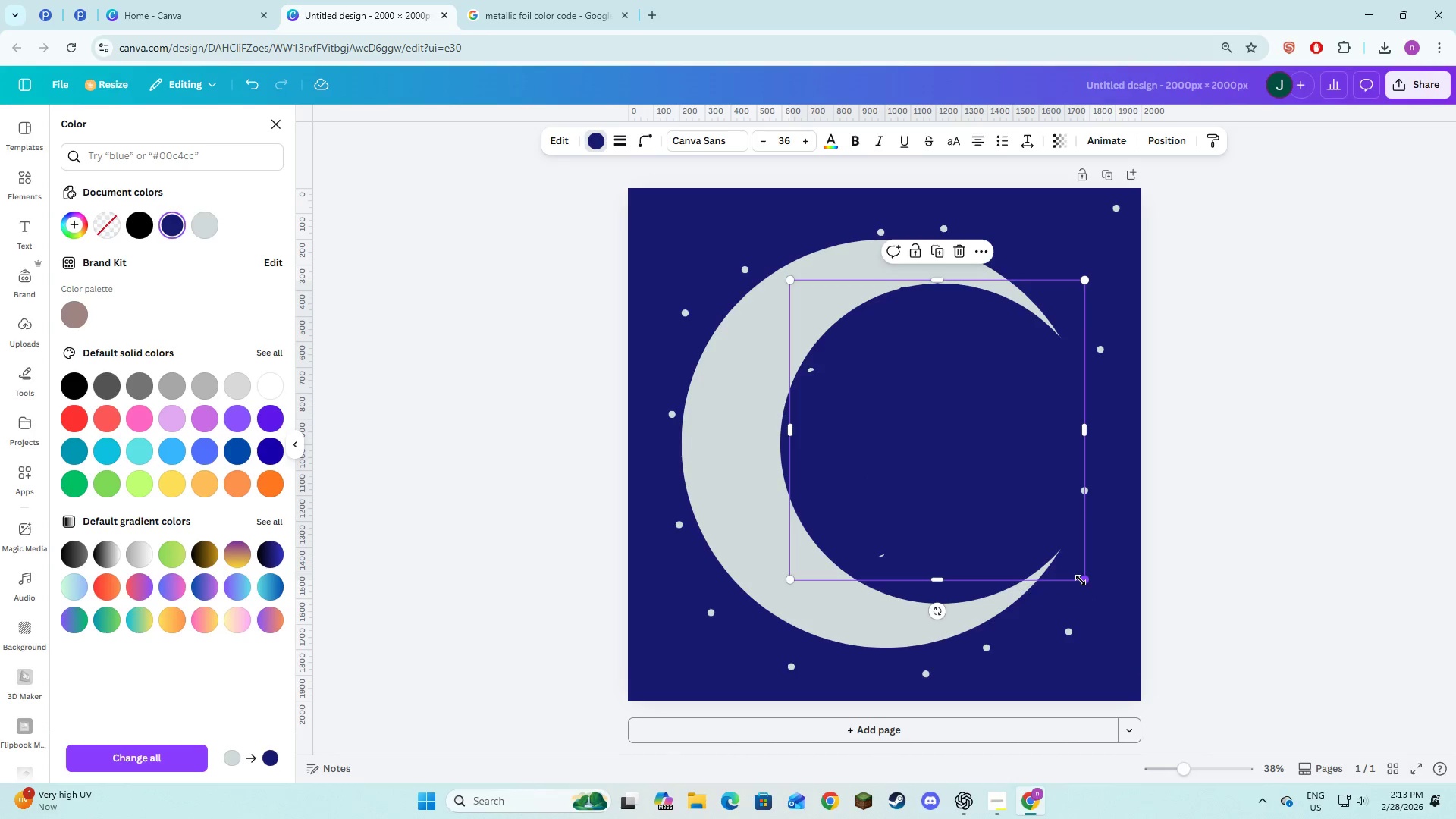 
left_click_drag(start_coordinate=[1081, 580], to_coordinate=[1096, 628])
 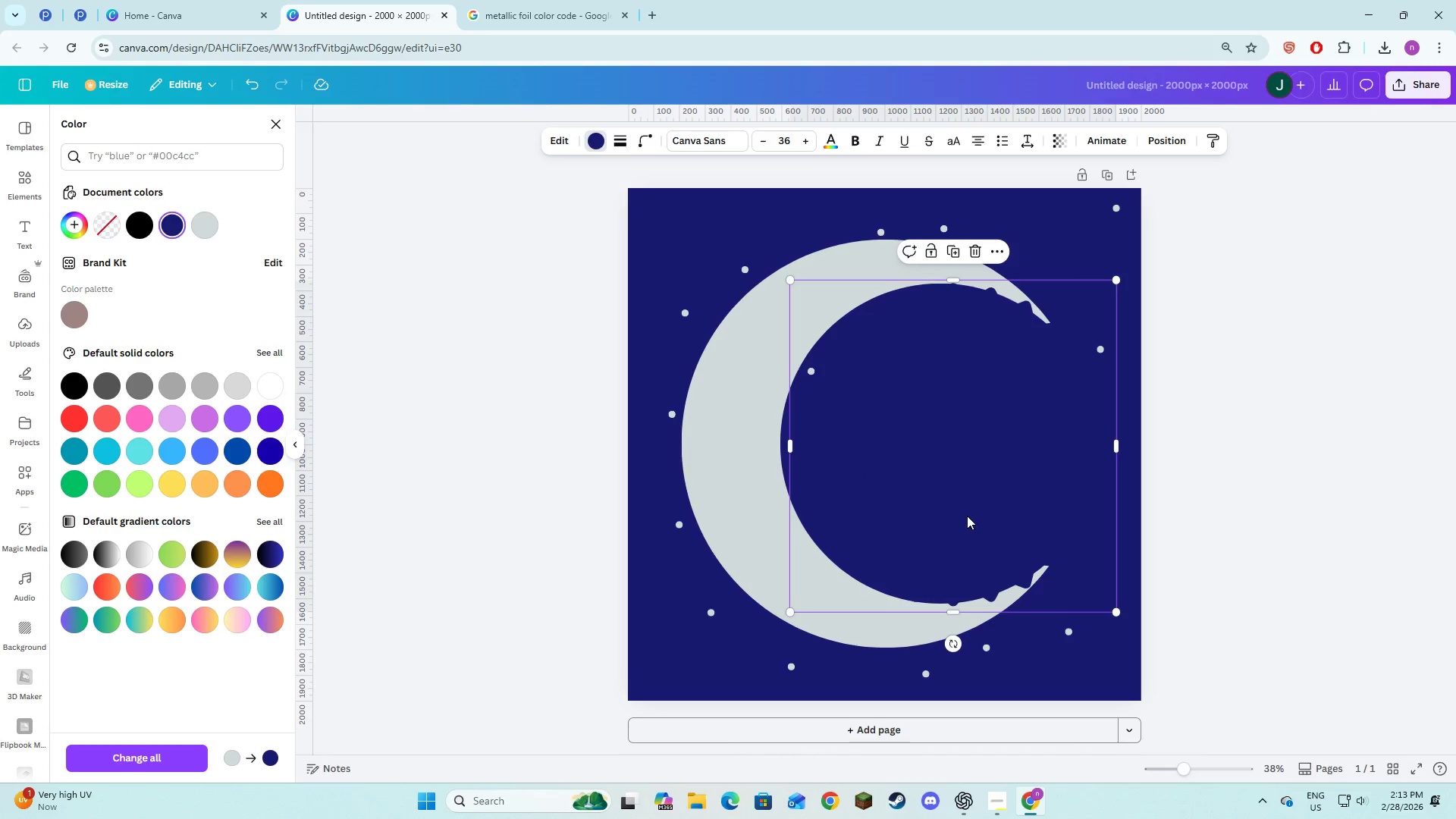 
left_click_drag(start_coordinate=[970, 516], to_coordinate=[952, 510])
 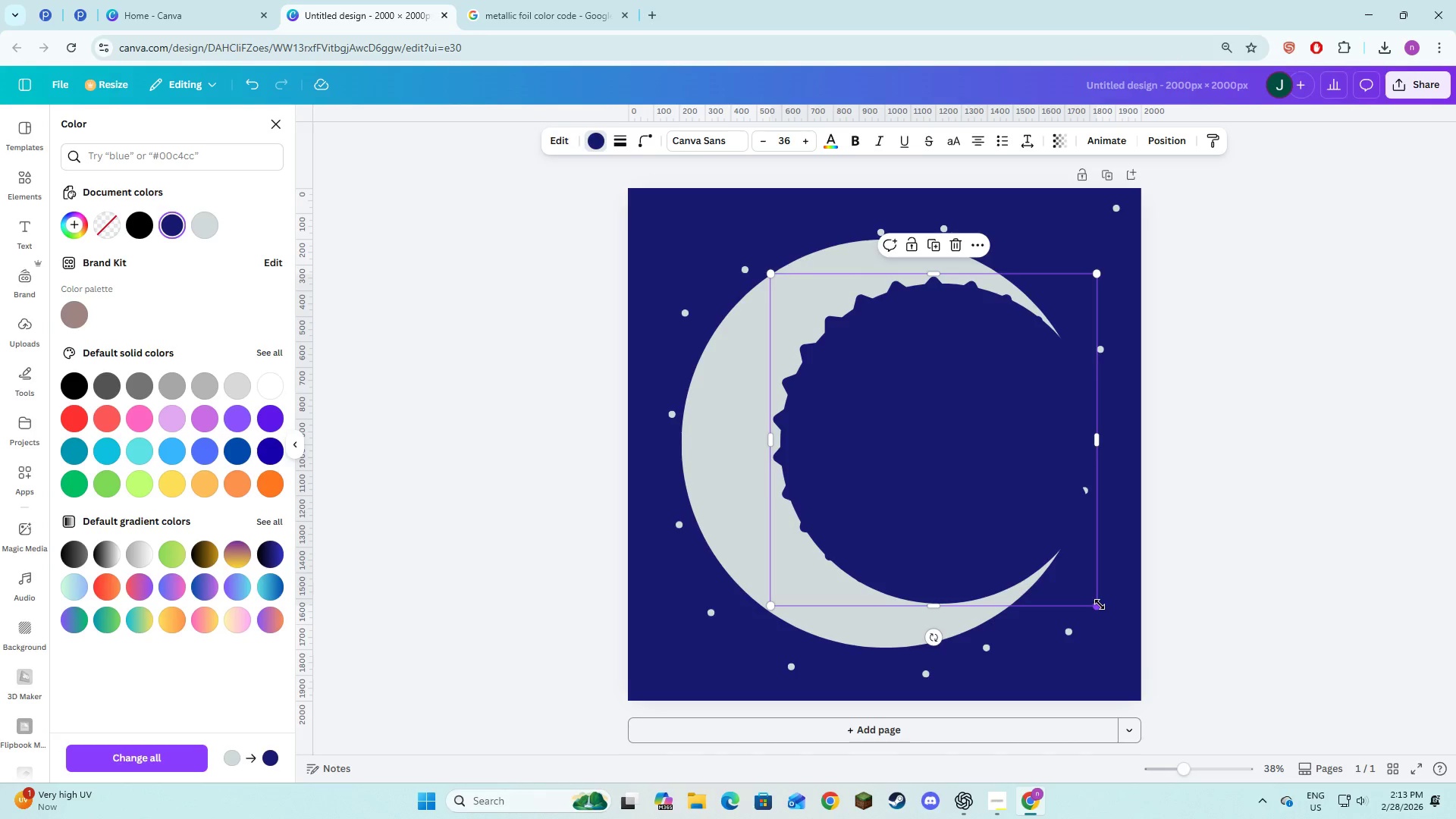 
left_click_drag(start_coordinate=[1100, 604], to_coordinate=[1103, 620])
 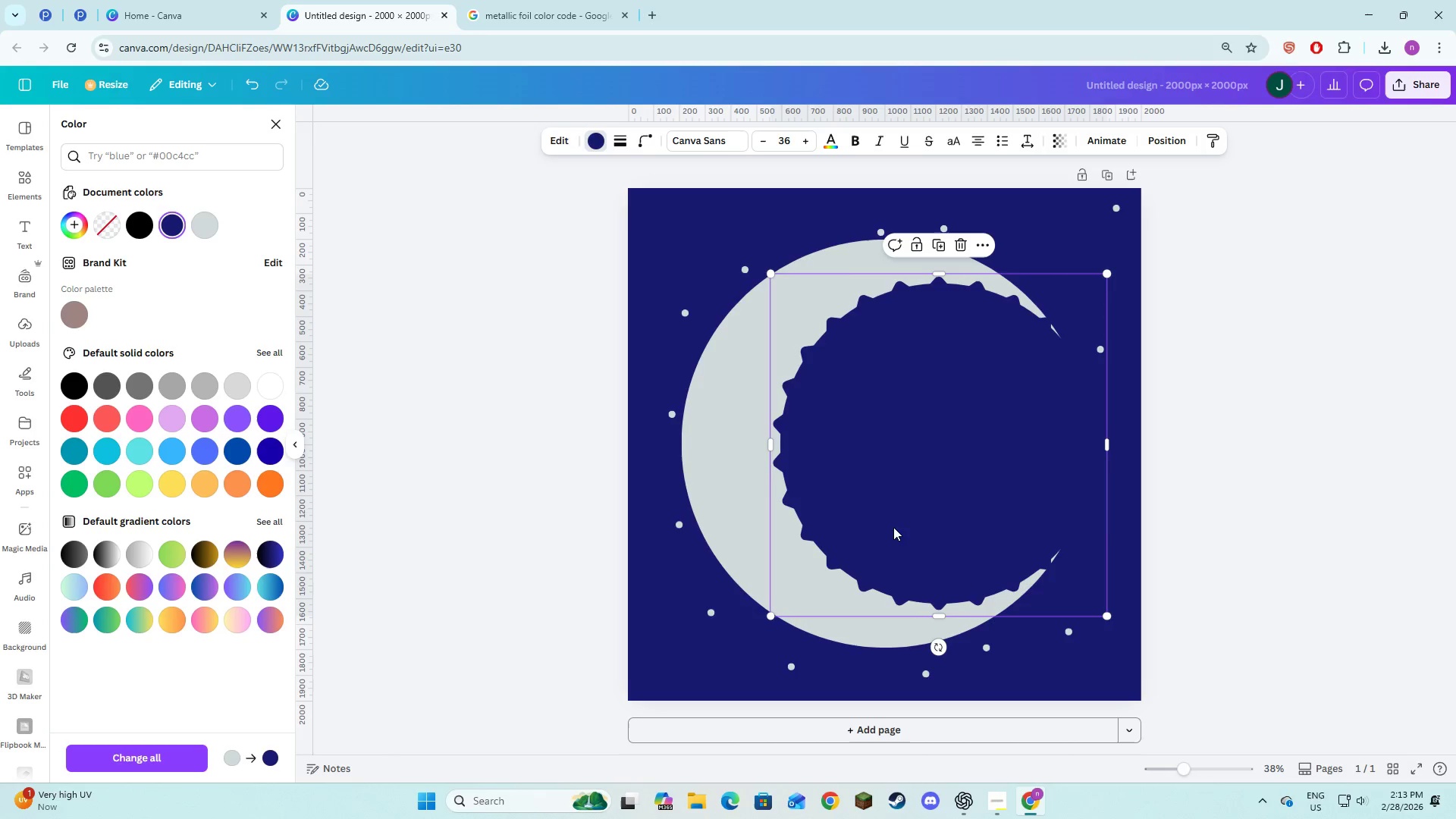 
left_click_drag(start_coordinate=[893, 522], to_coordinate=[961, 508])
 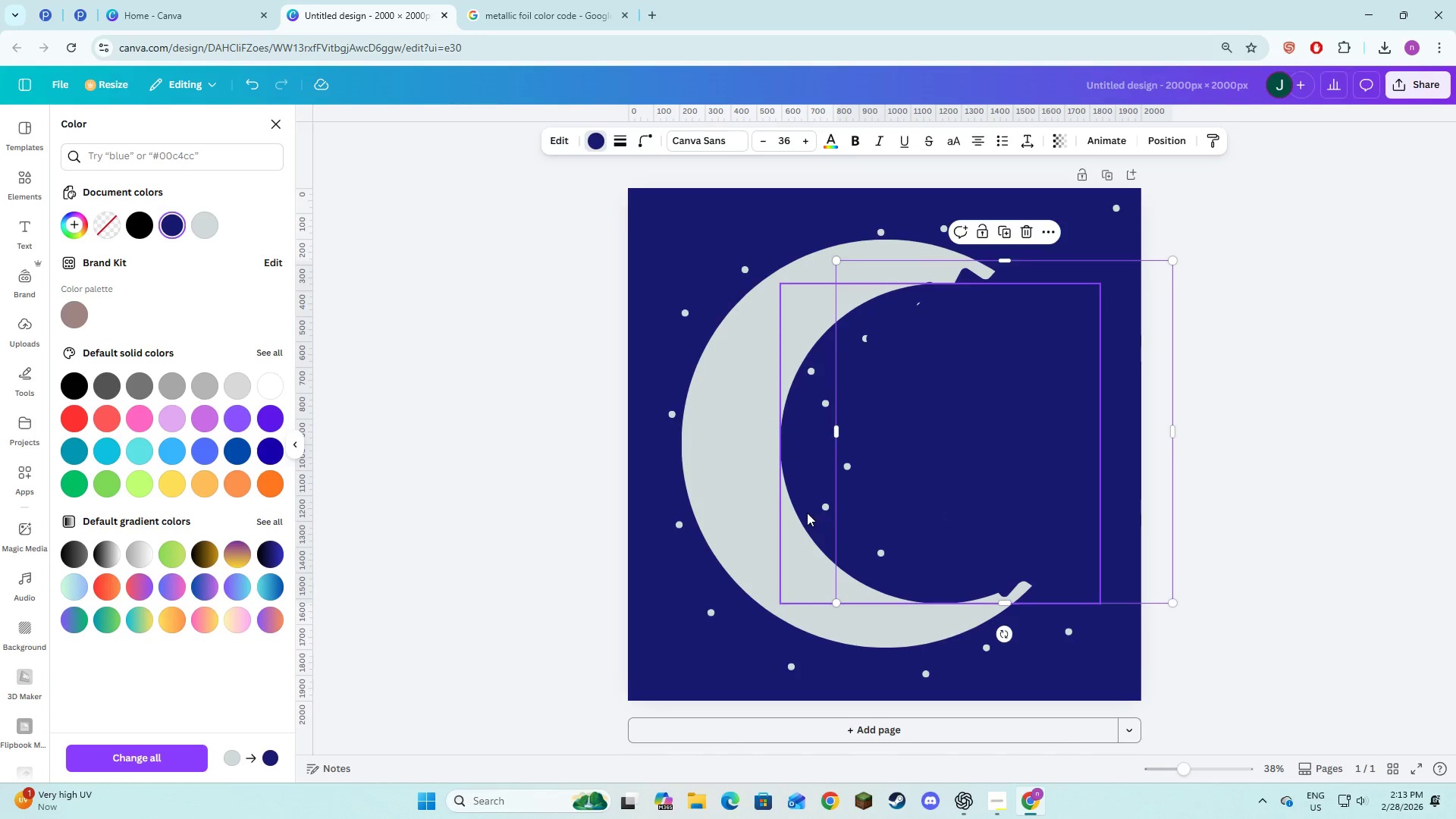 
left_click([807, 513])
 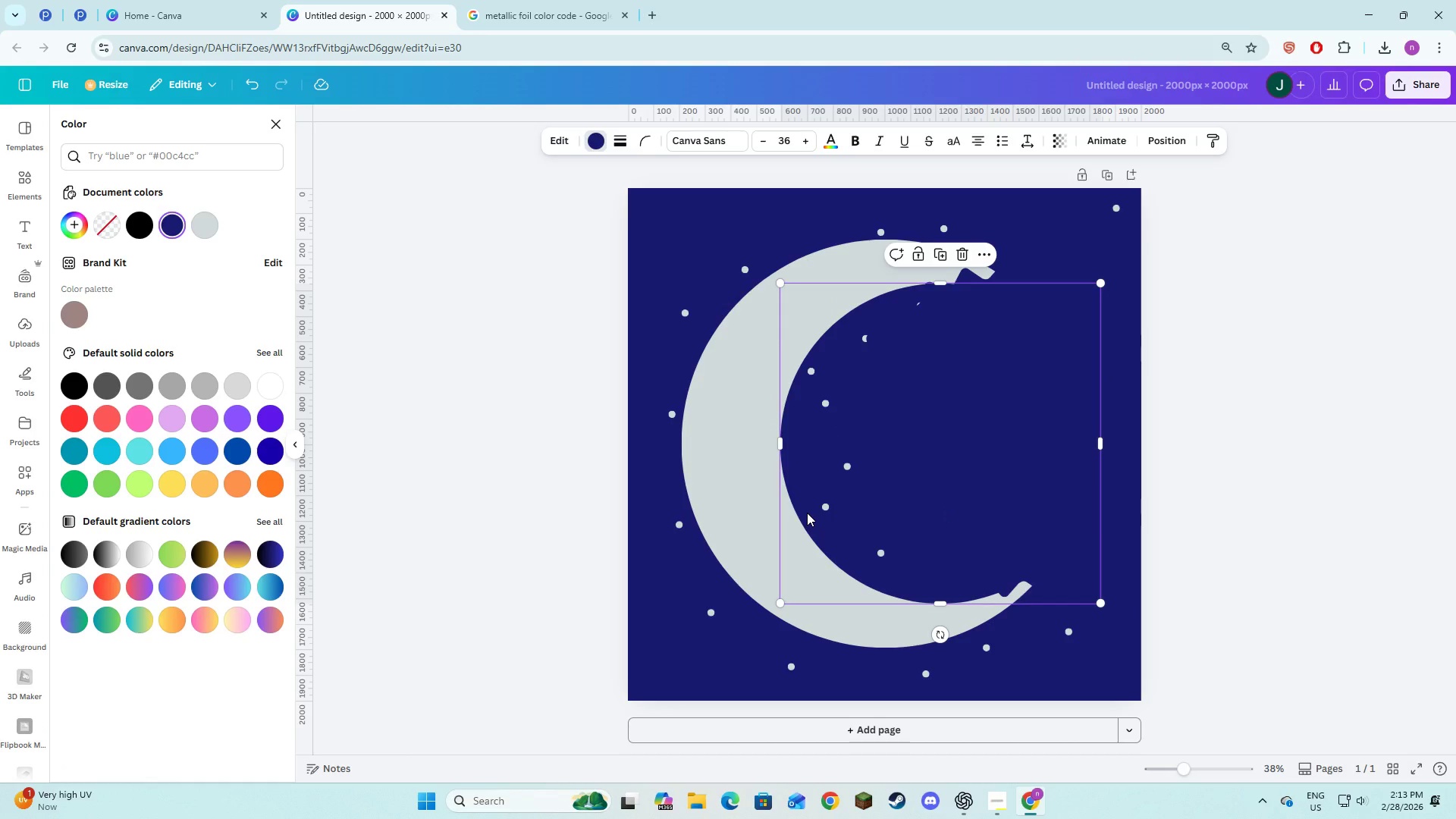 
key(Backspace)
 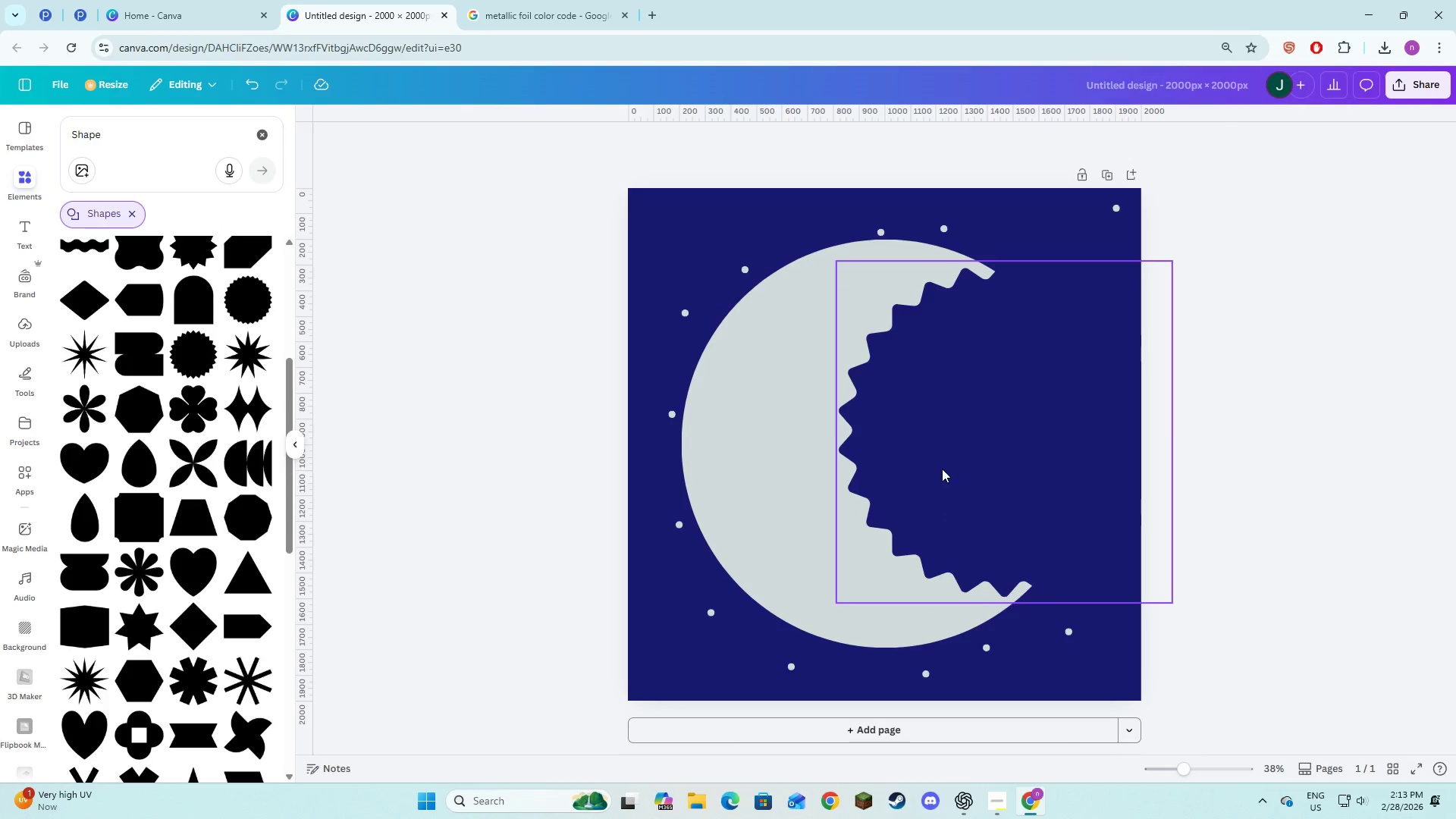 
left_click([942, 469])
 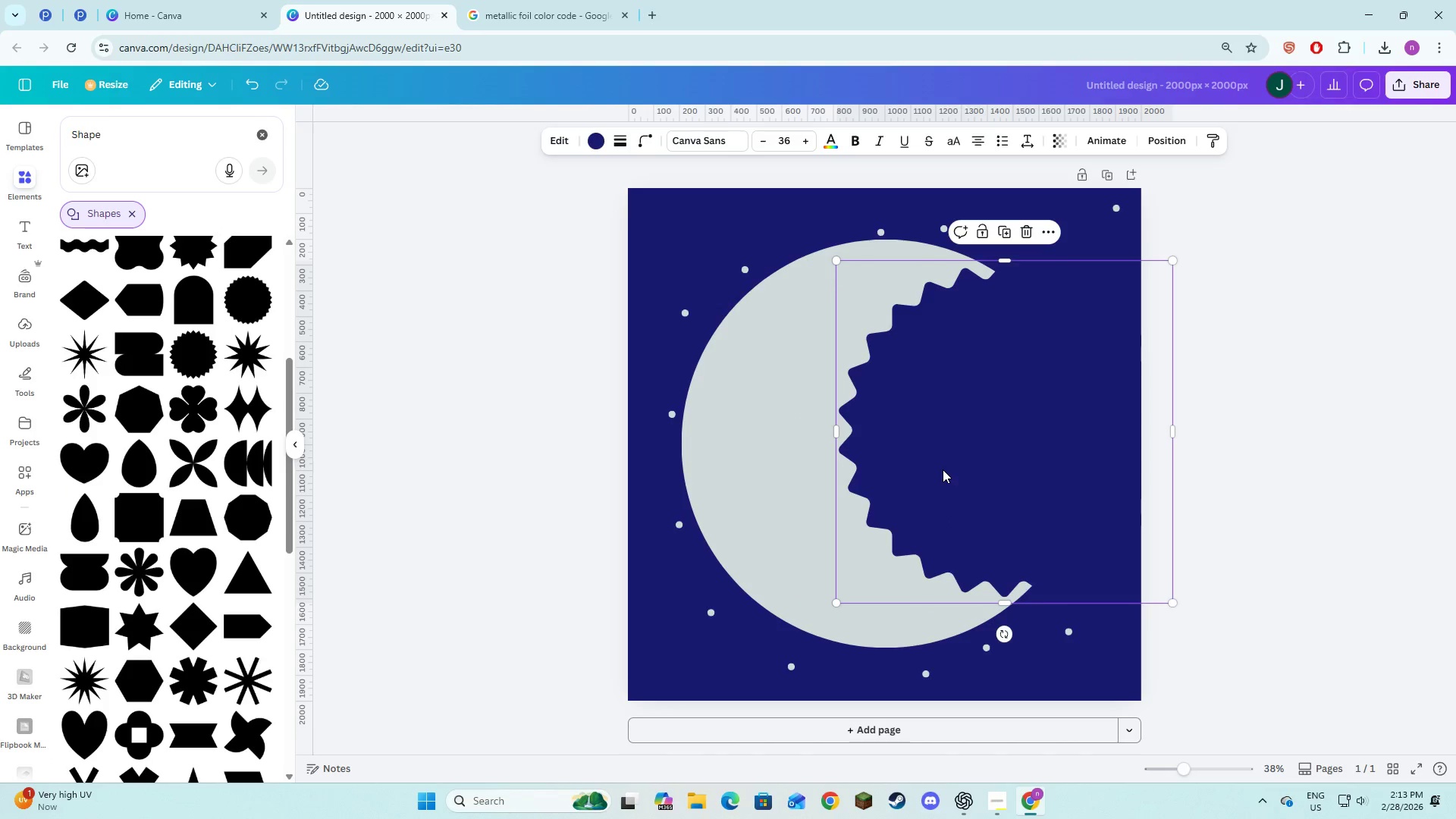 
left_click_drag(start_coordinate=[943, 469], to_coordinate=[895, 485])
 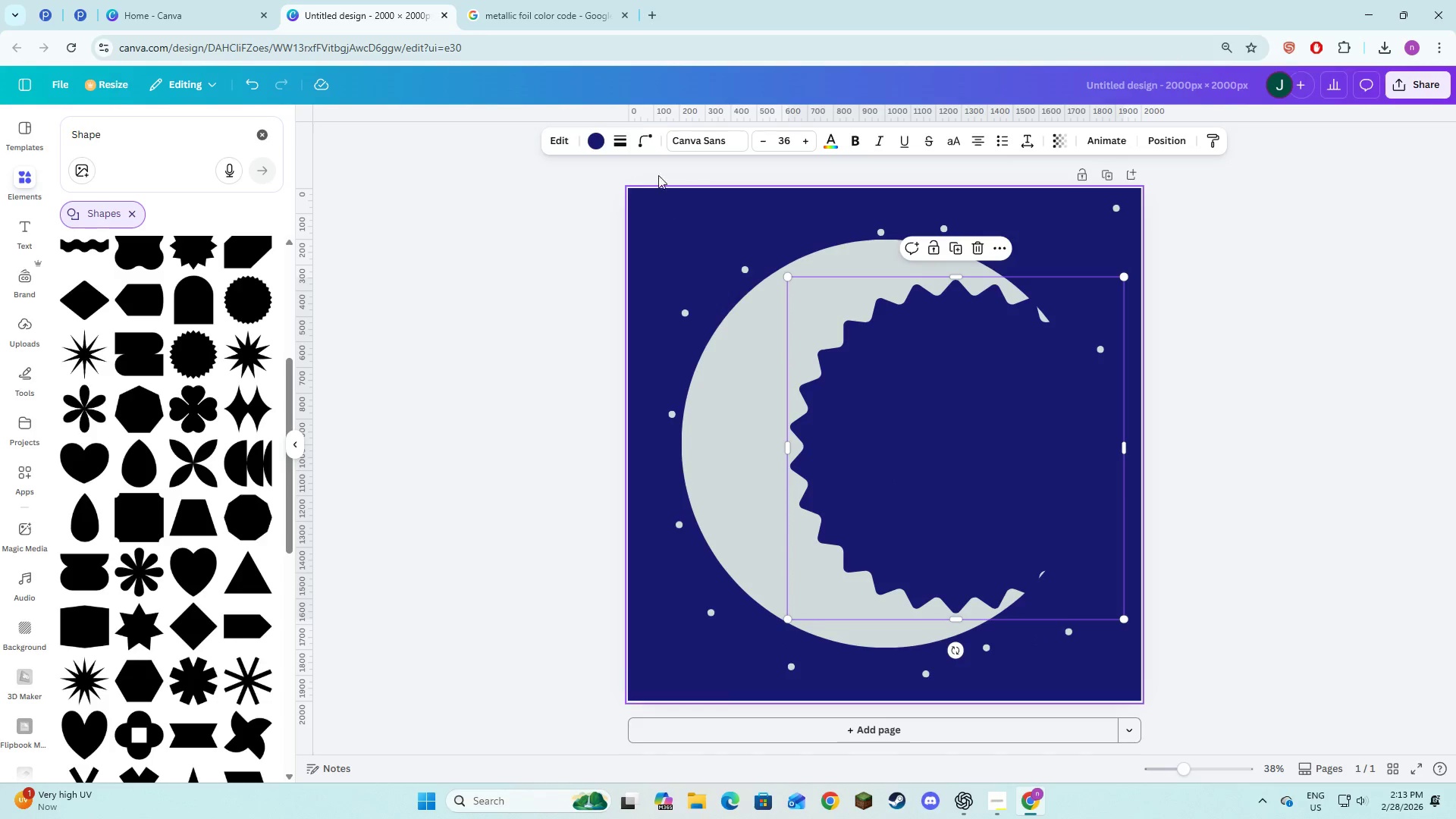 
left_click([640, 135])
 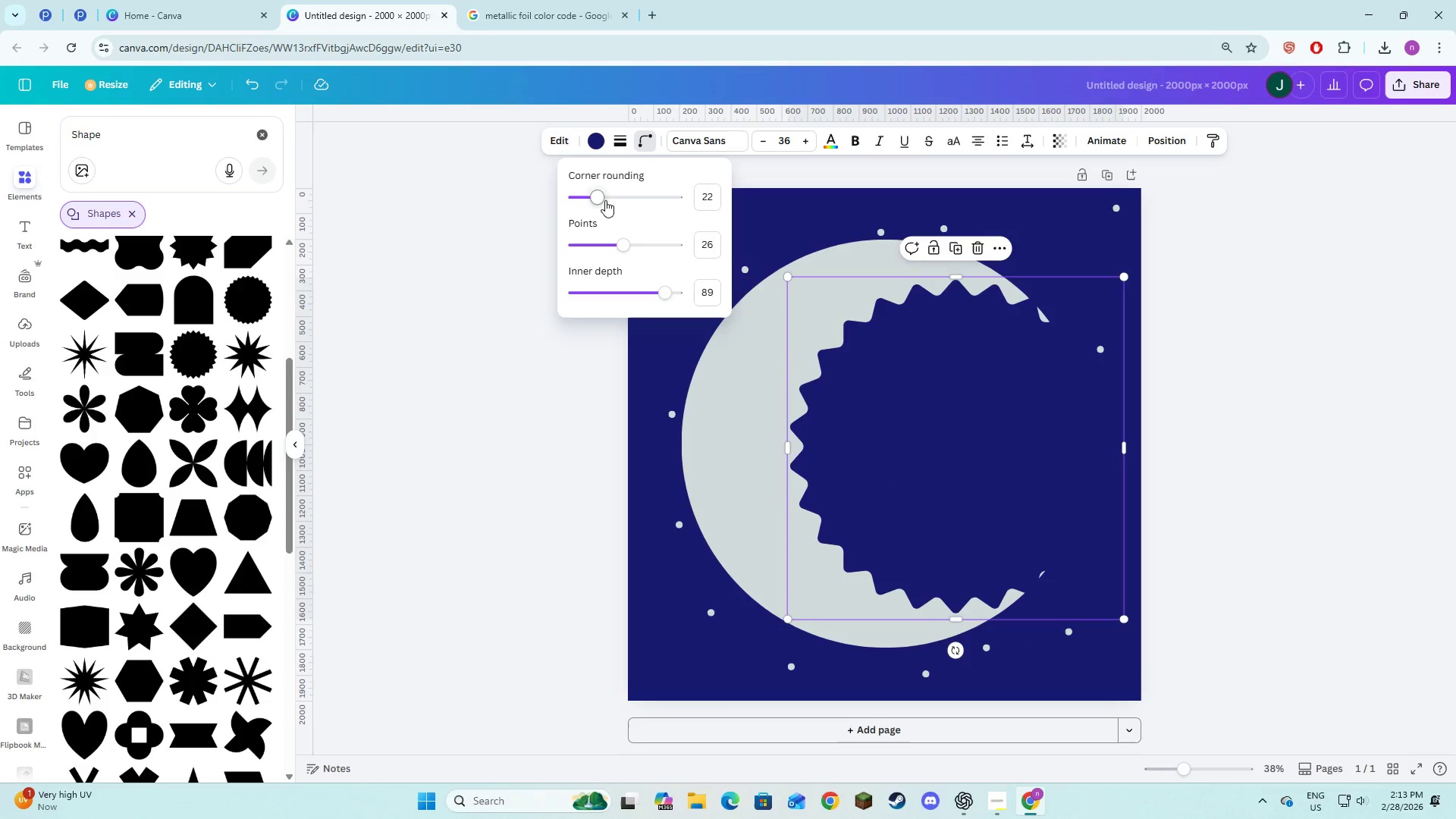 
left_click_drag(start_coordinate=[601, 200], to_coordinate=[620, 204])
 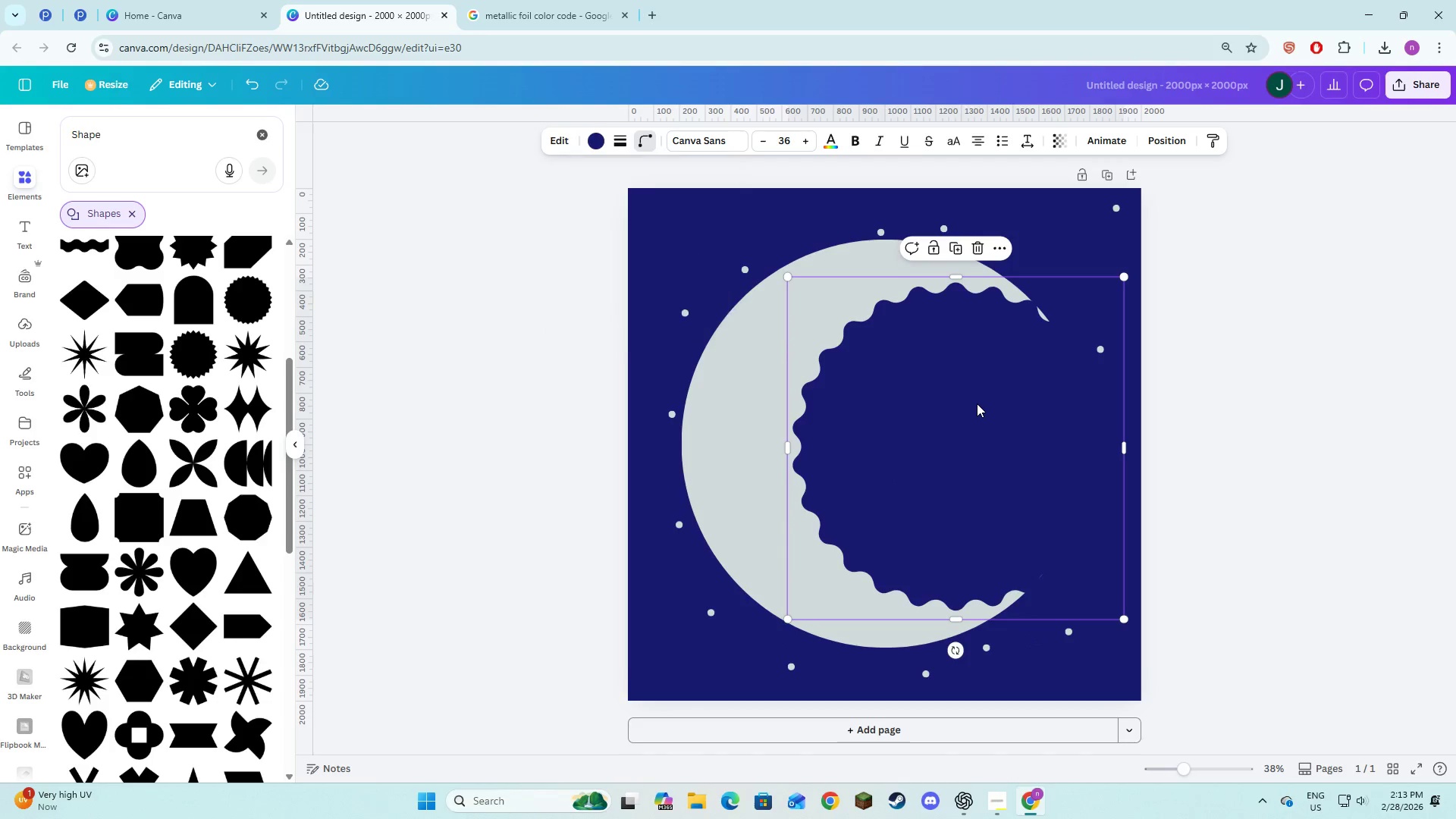 
left_click_drag(start_coordinate=[977, 403], to_coordinate=[980, 394])
 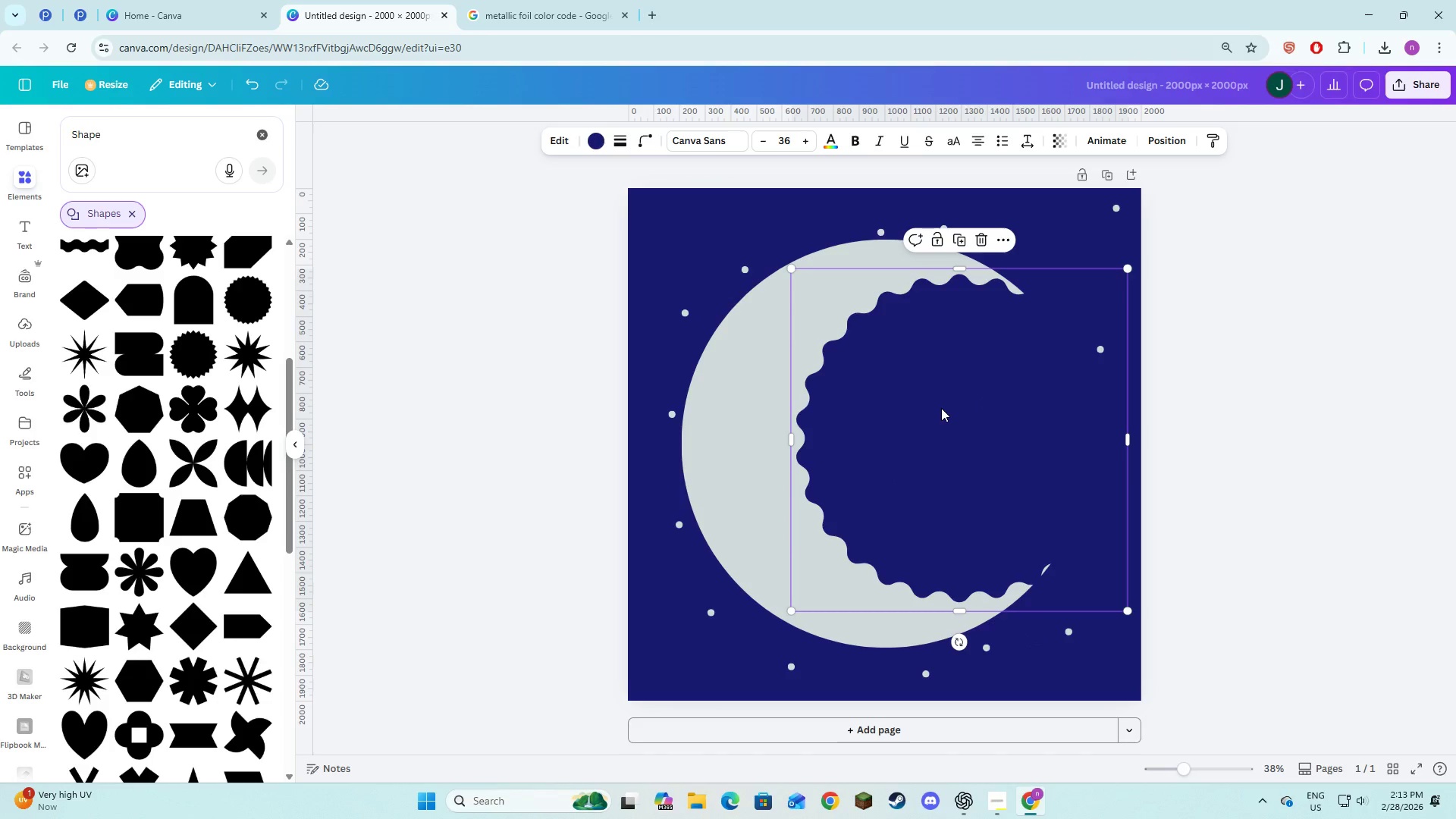 
right_click([941, 408])
 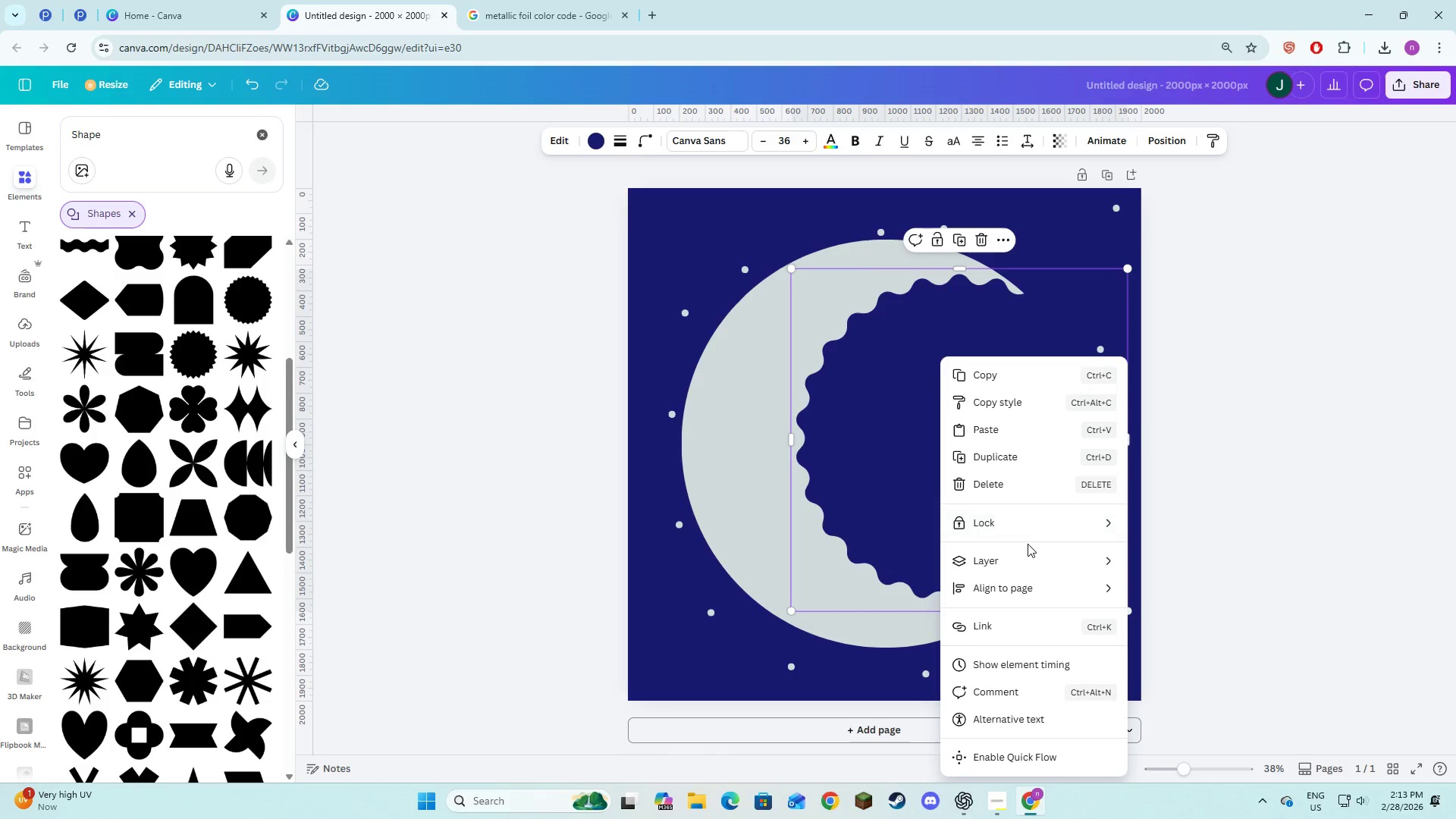 
left_click([1027, 558])
 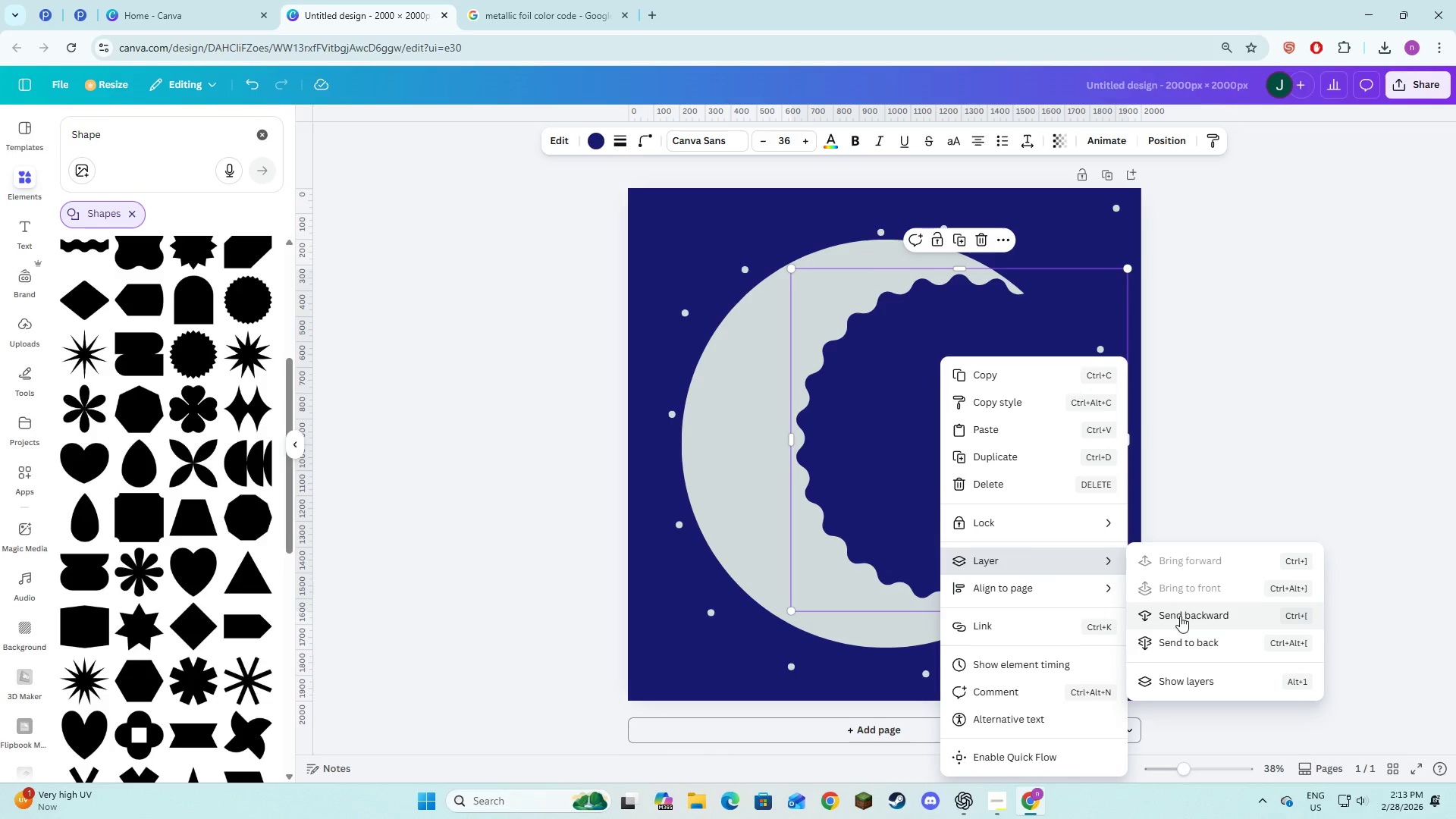 
left_click([1181, 617])
 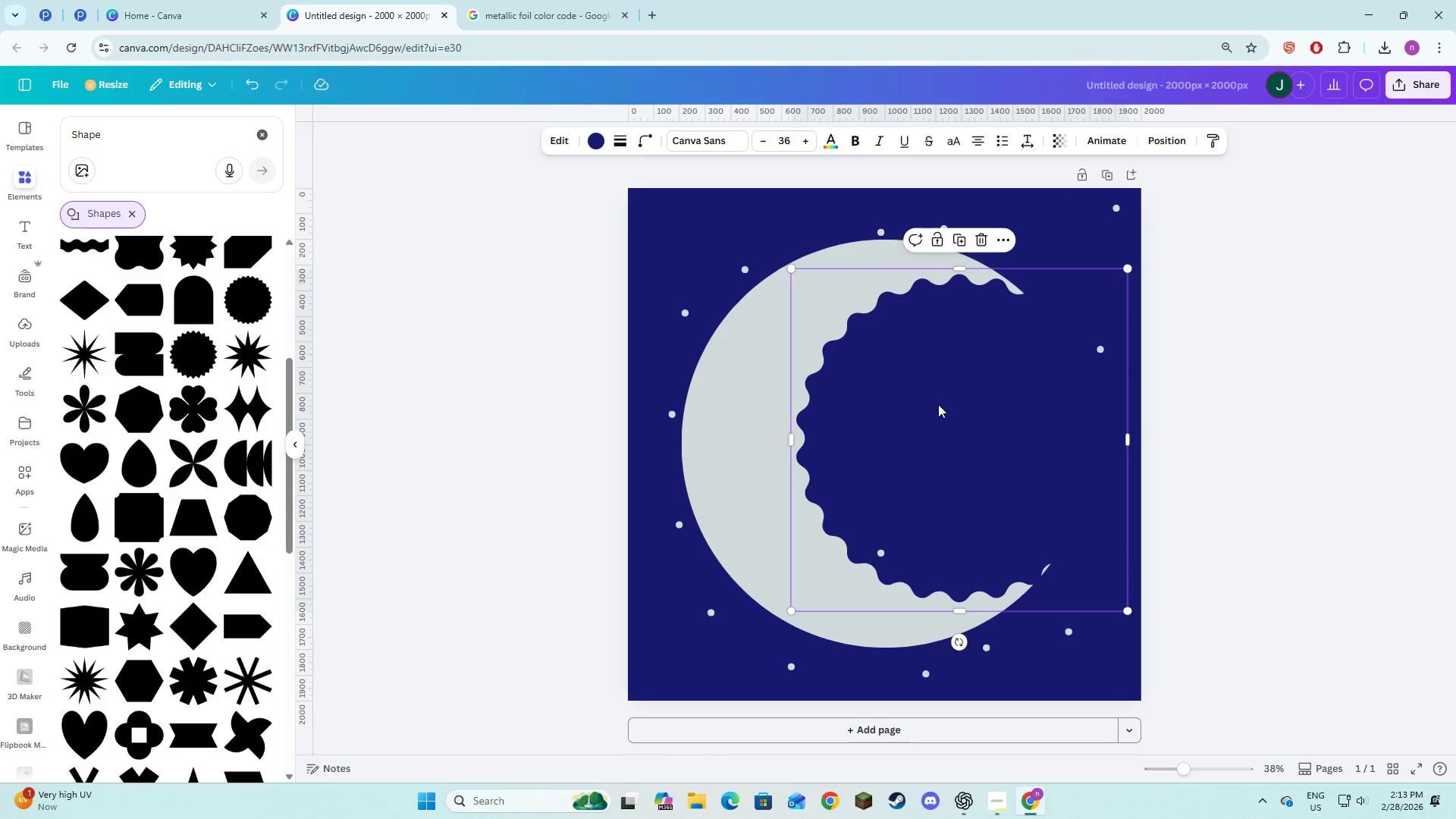 
right_click([939, 409])
 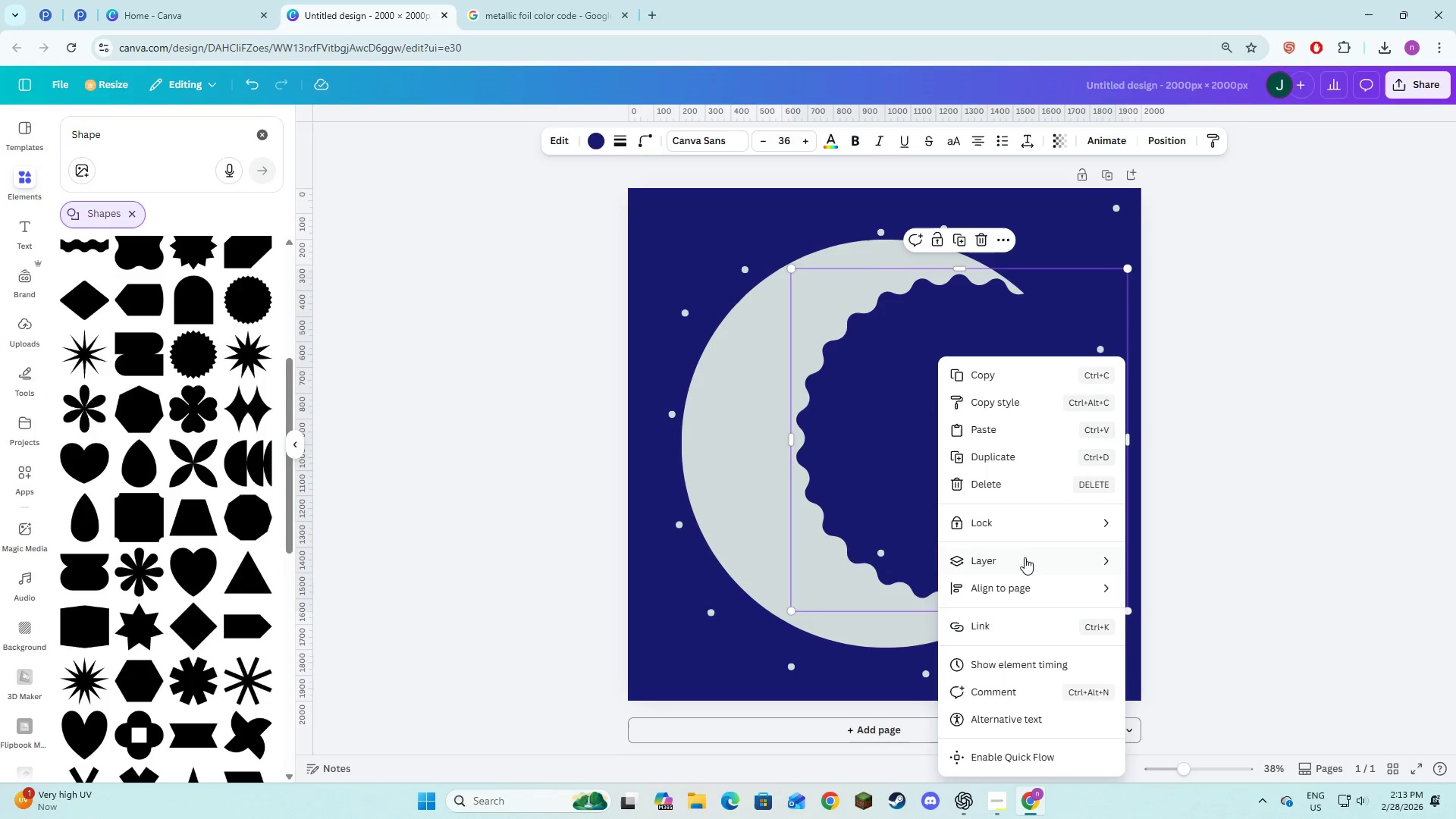 
left_click([1025, 557])
 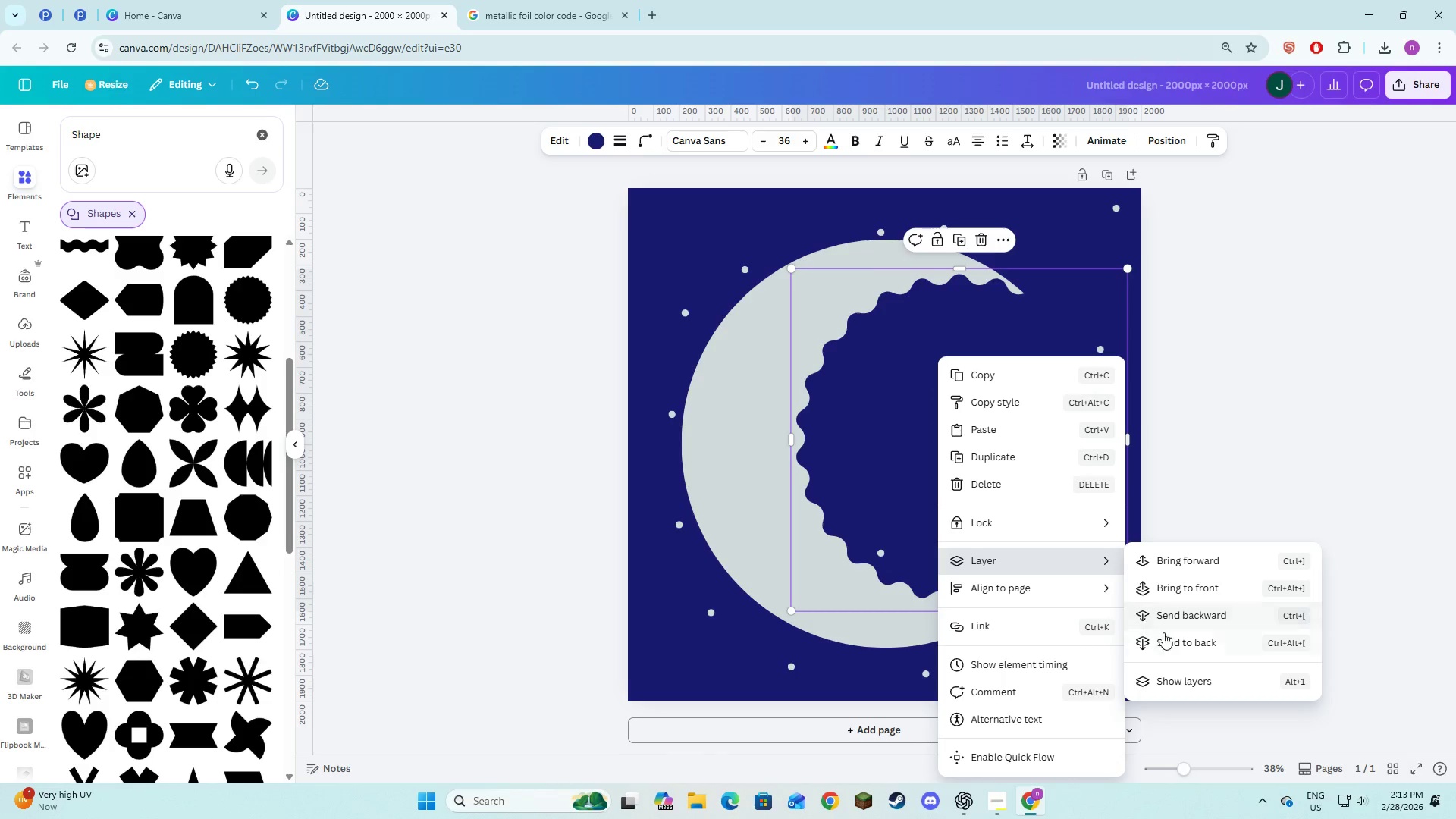 
left_click([1170, 639])
 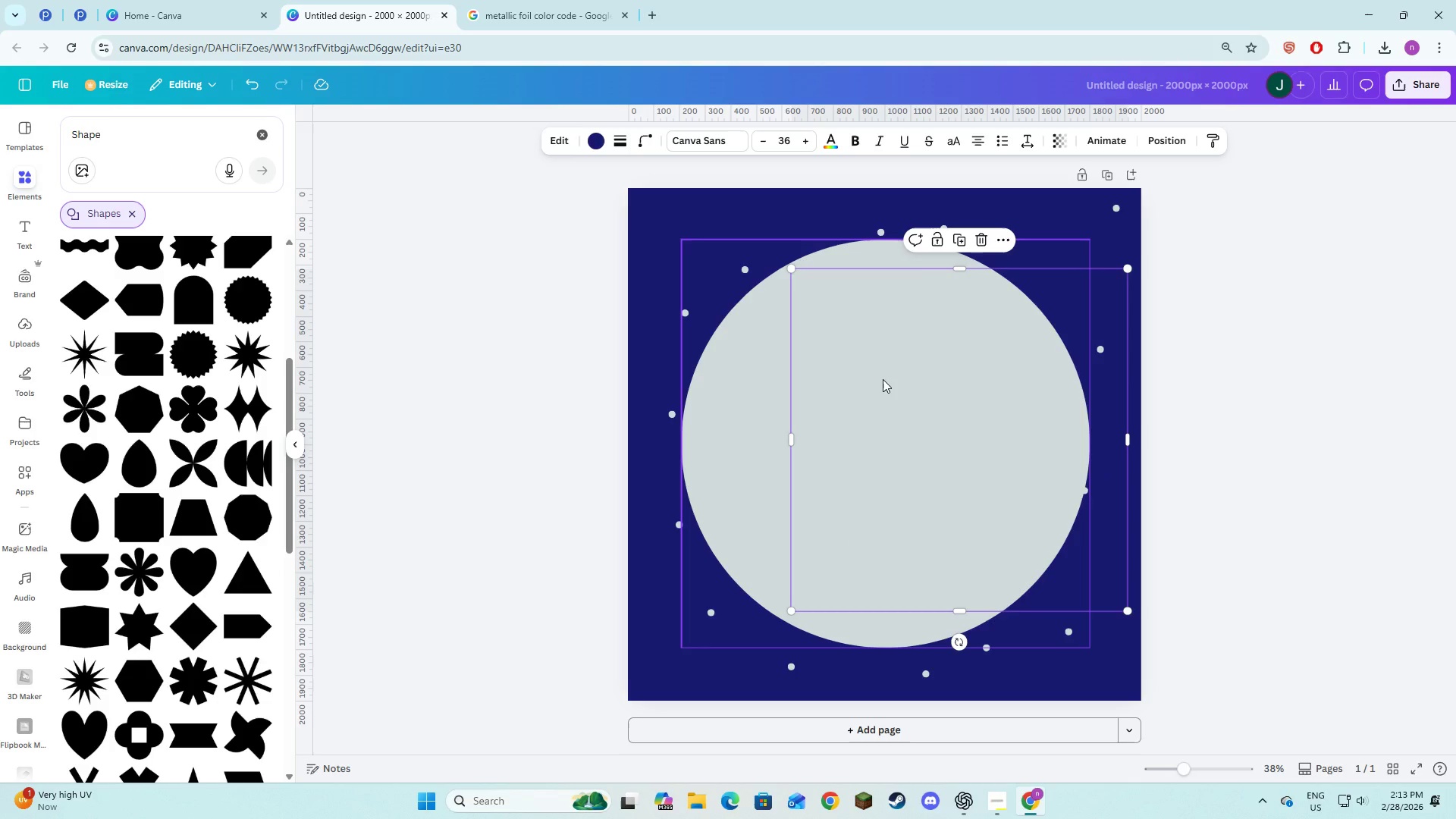 
left_click([883, 379])
 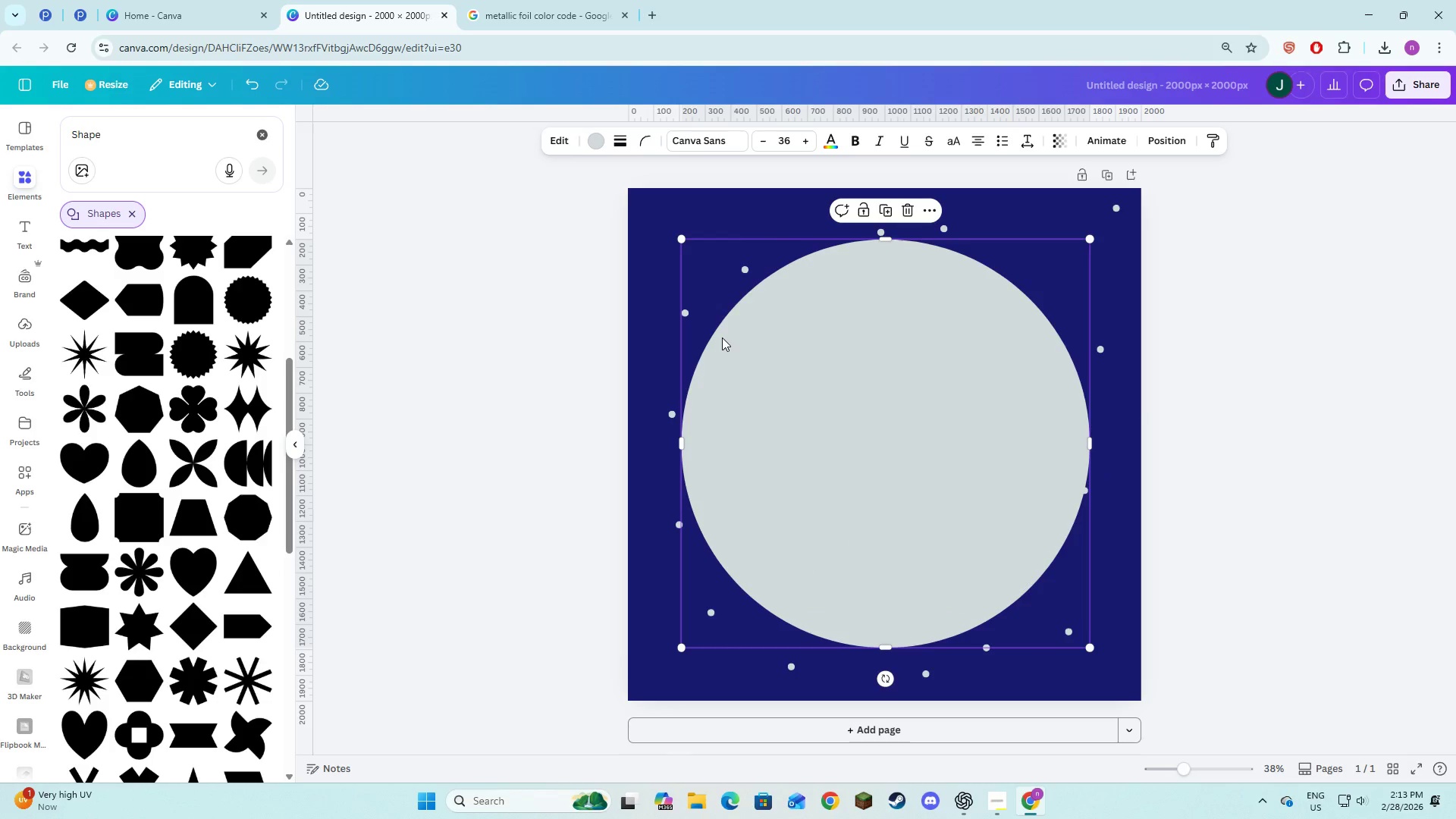 
right_click([722, 337])
 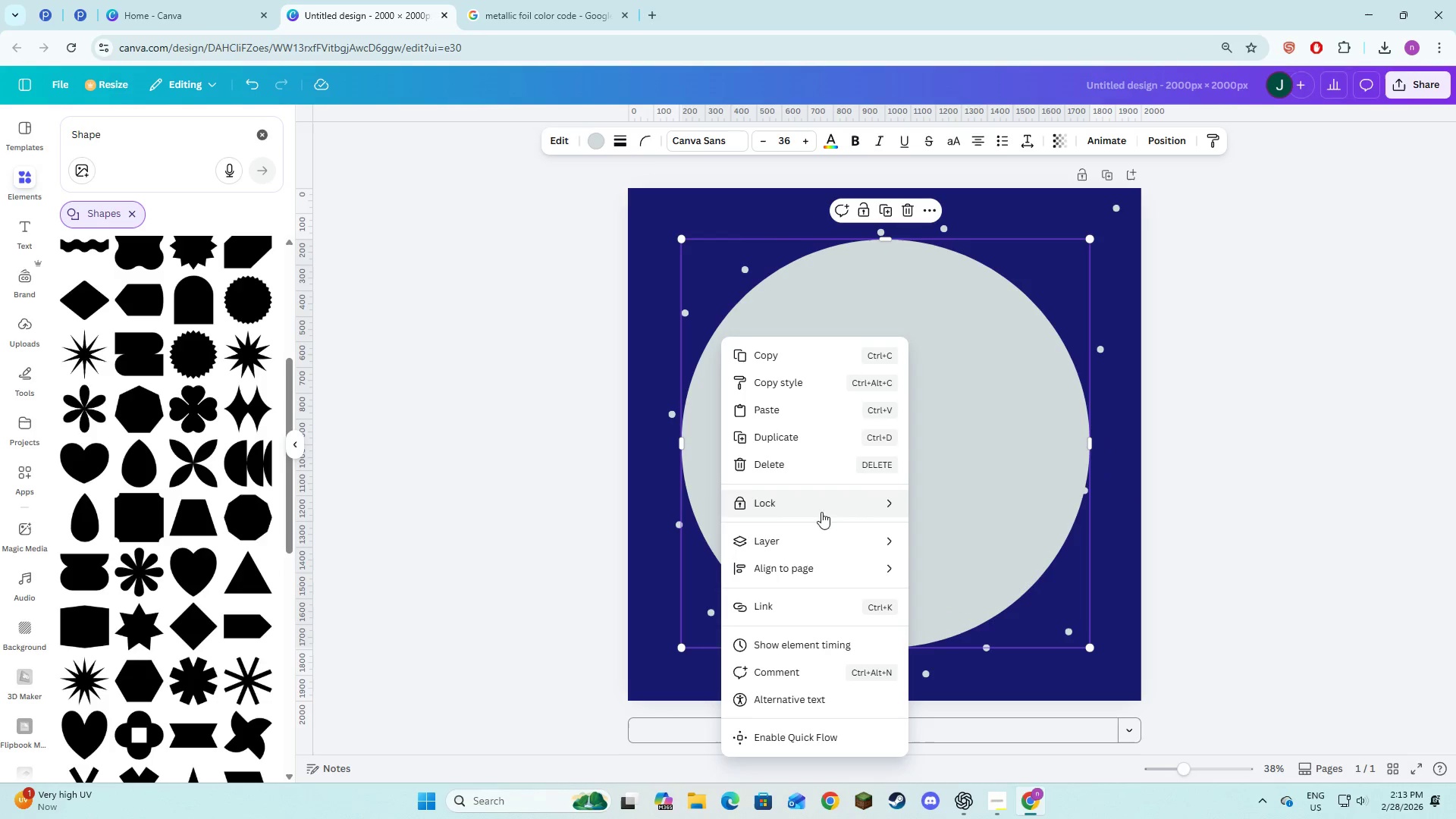 
left_click([818, 531])
 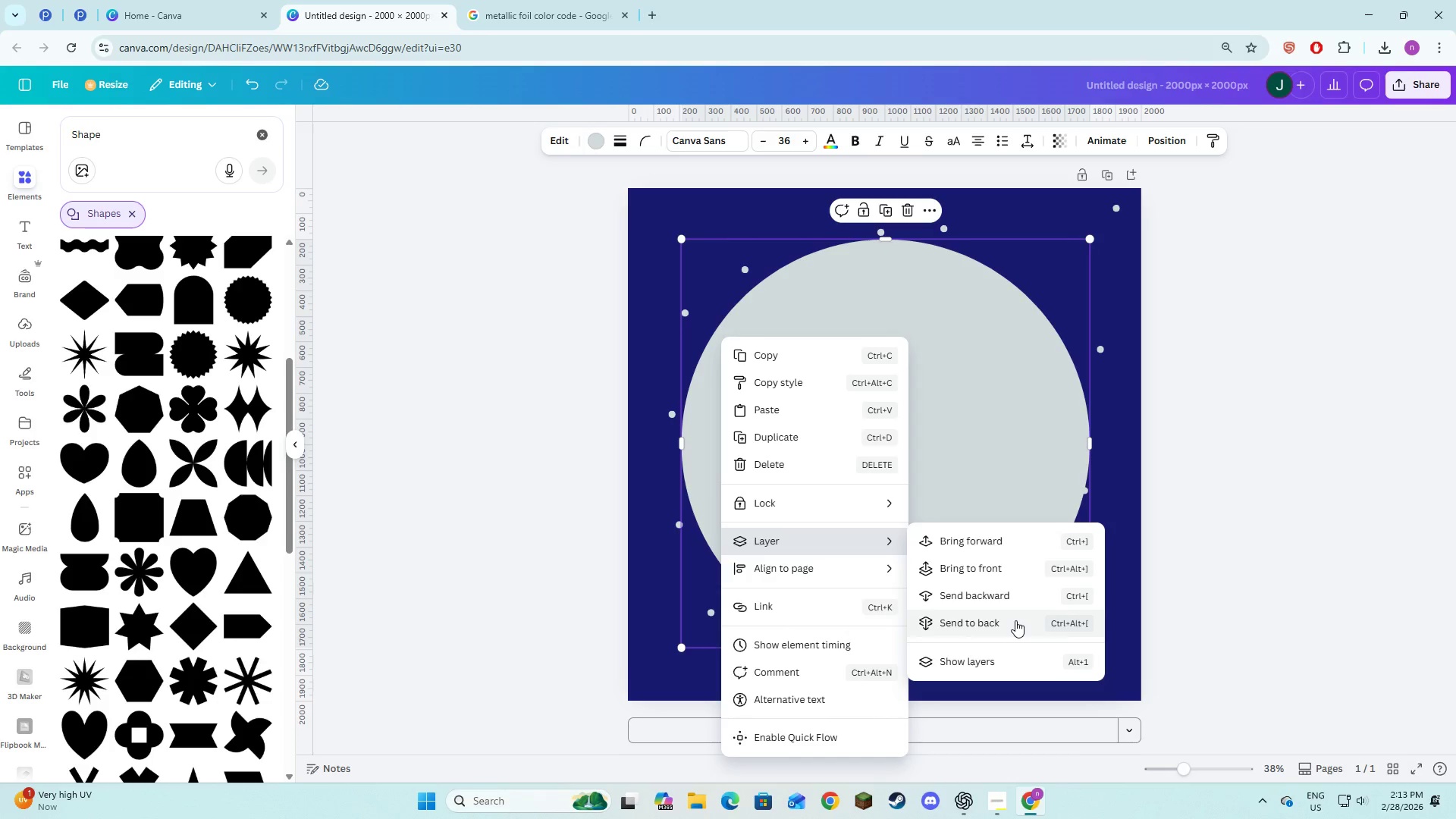 
left_click([1015, 620])
 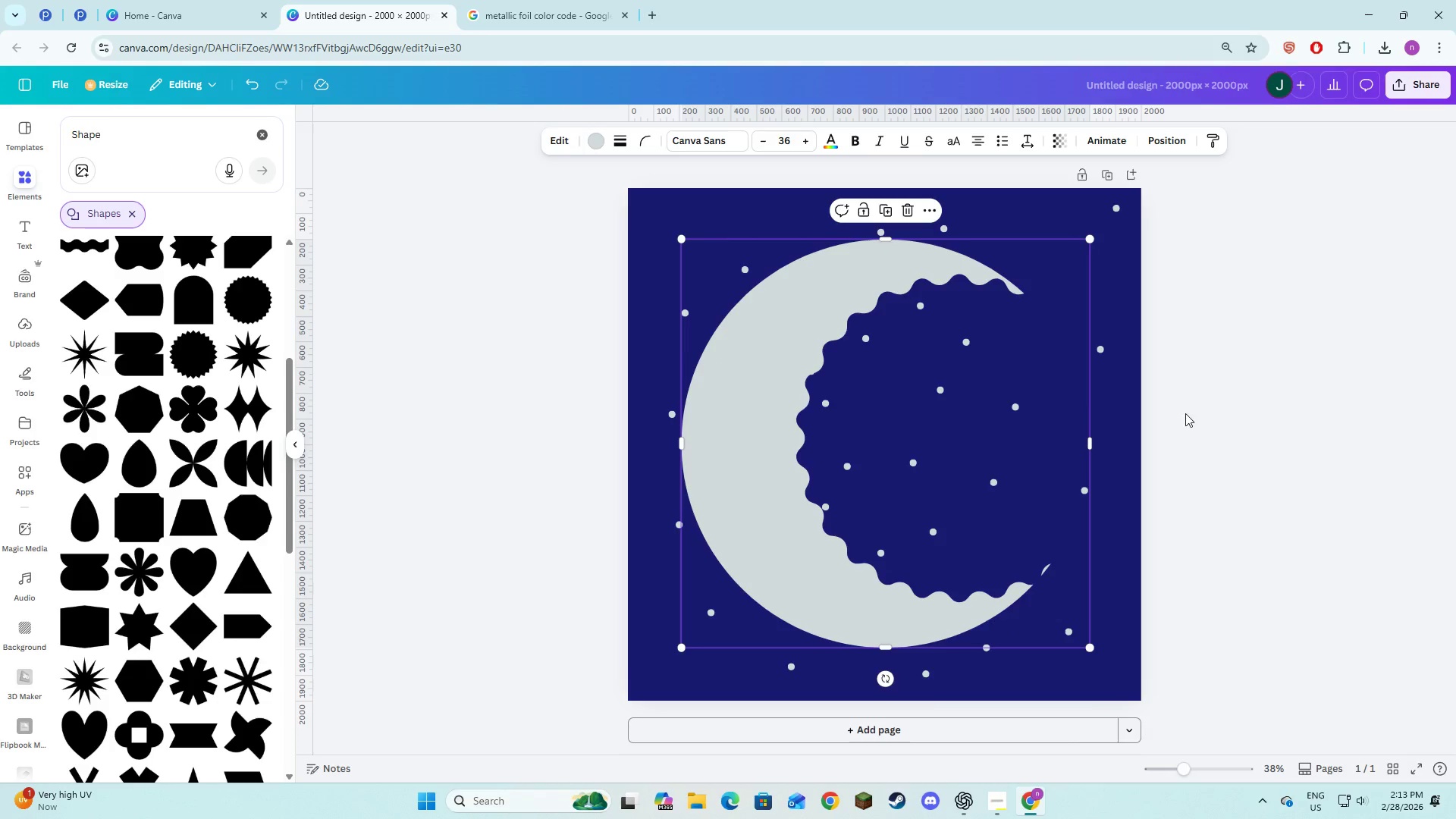 
left_click([1245, 409])
 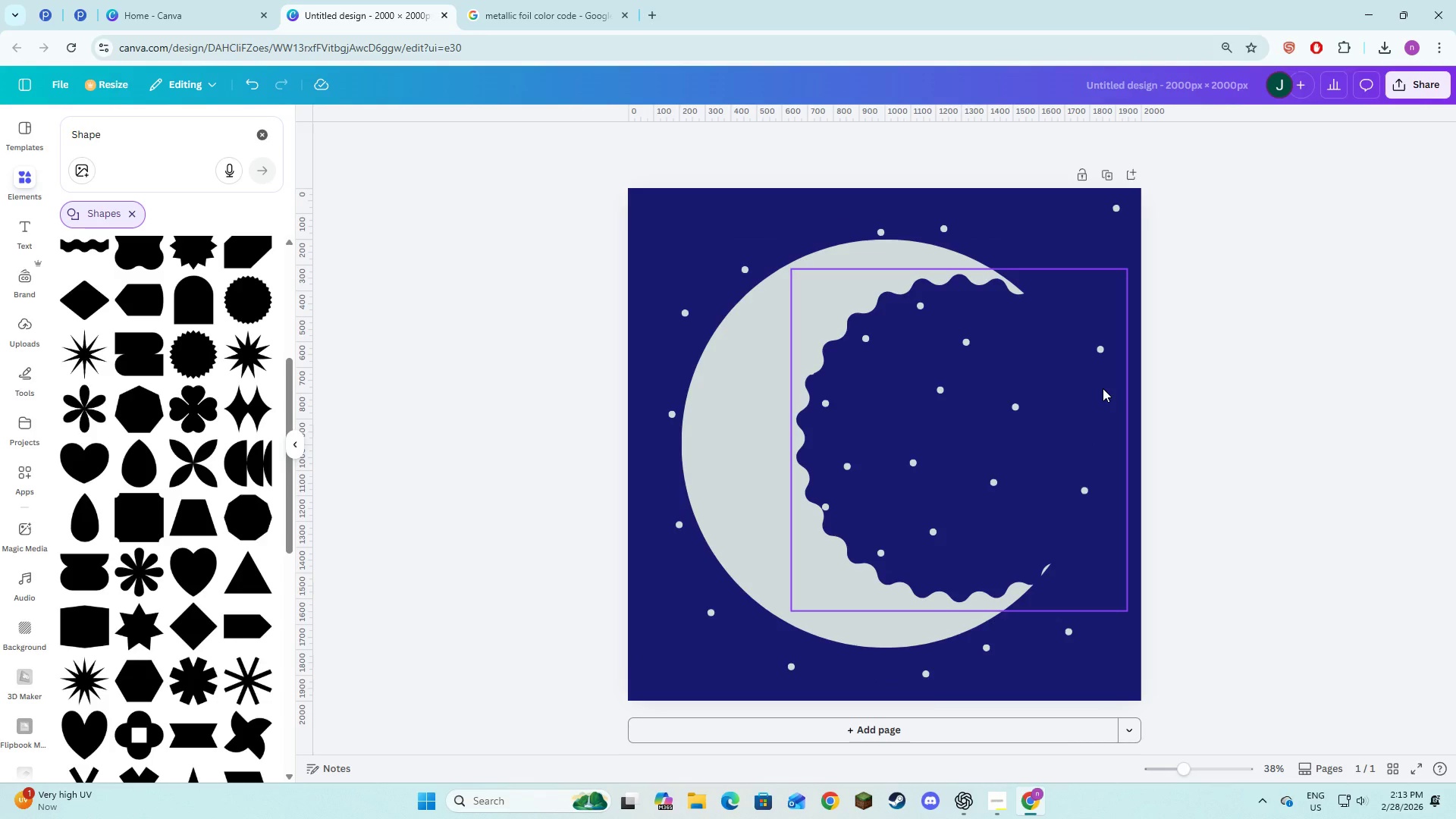 
wait(10.14)
 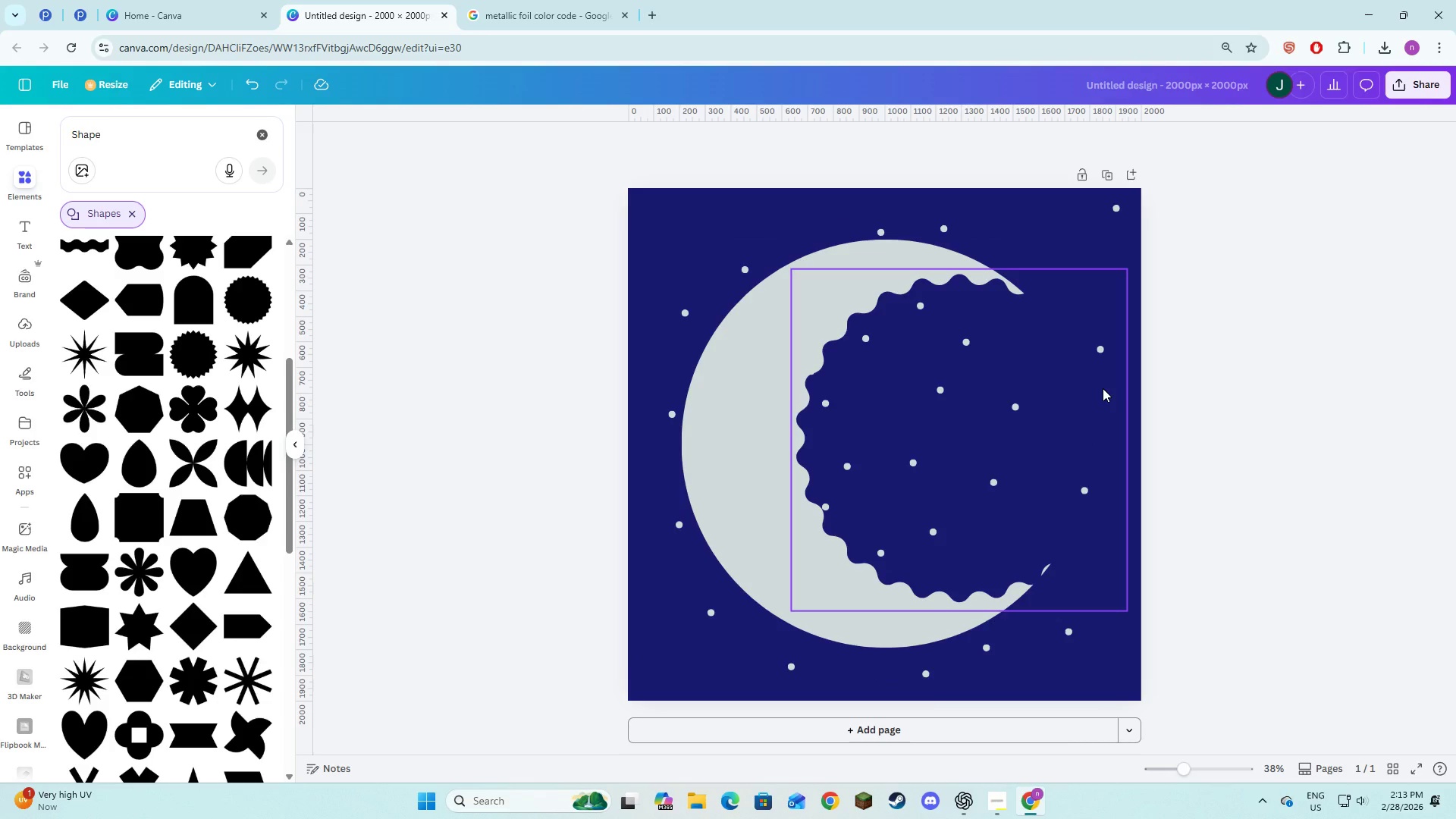 
left_click([842, 373])
 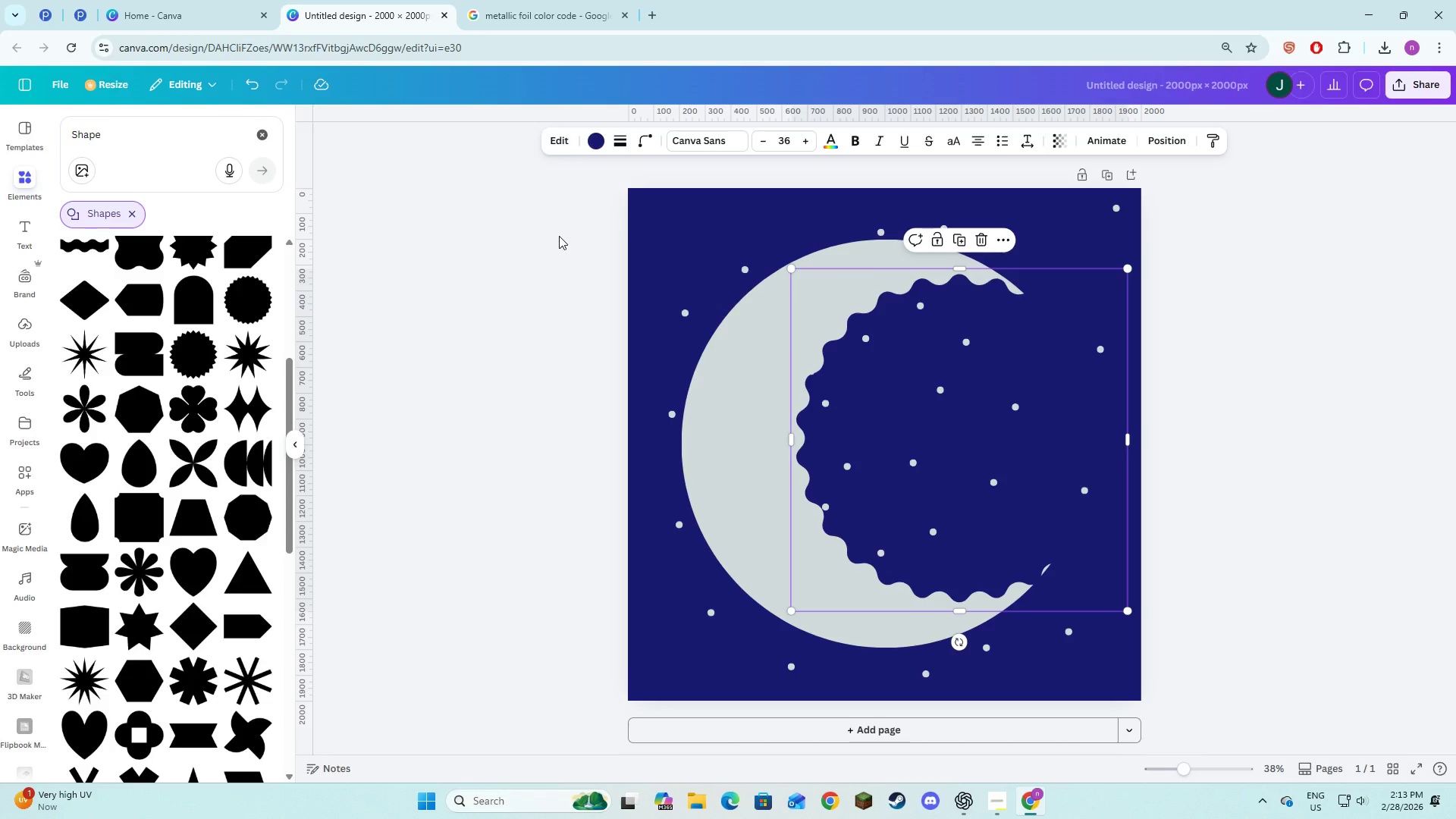 
key(Control+Z)
 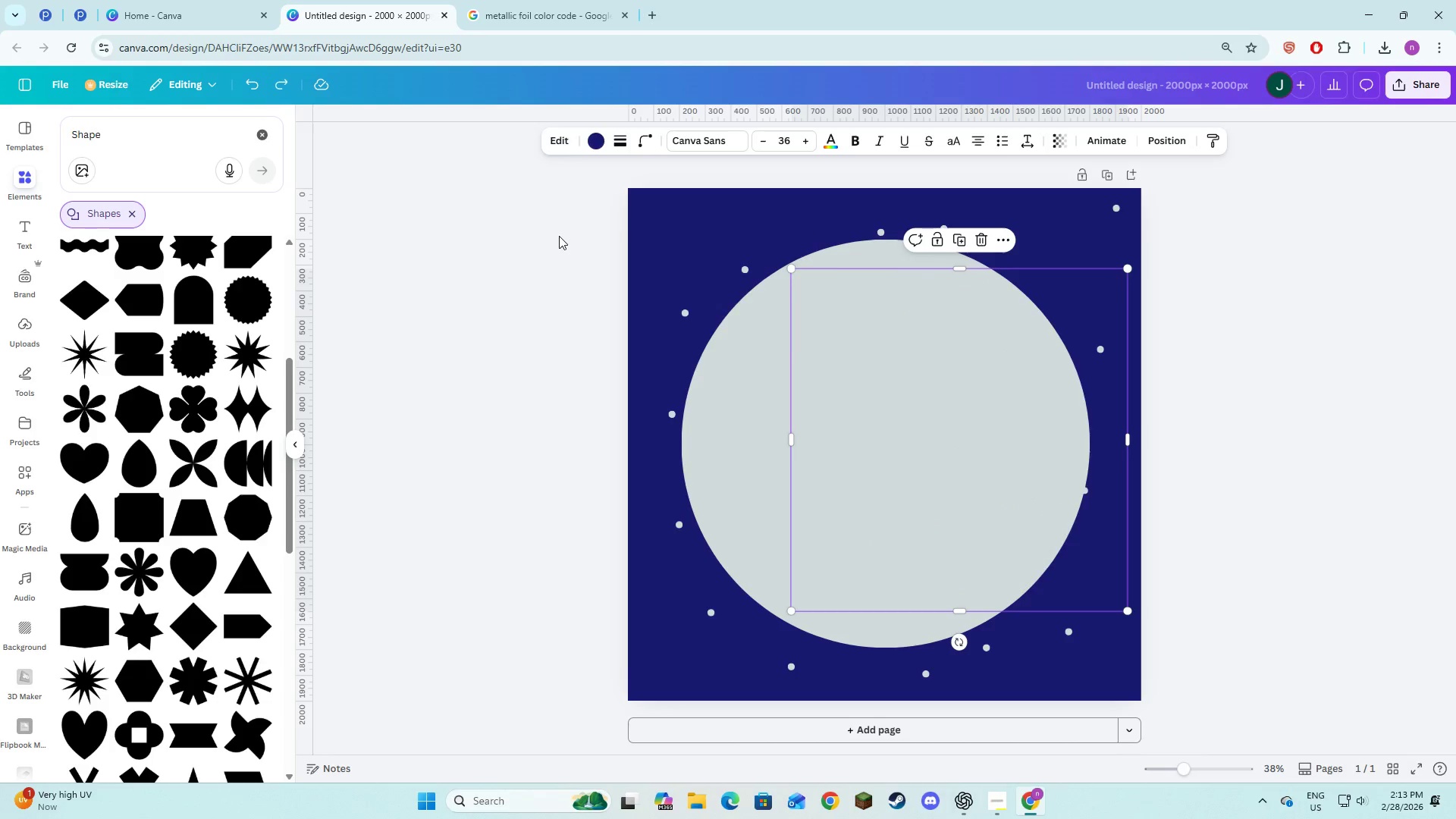 
key(Control+Z)
 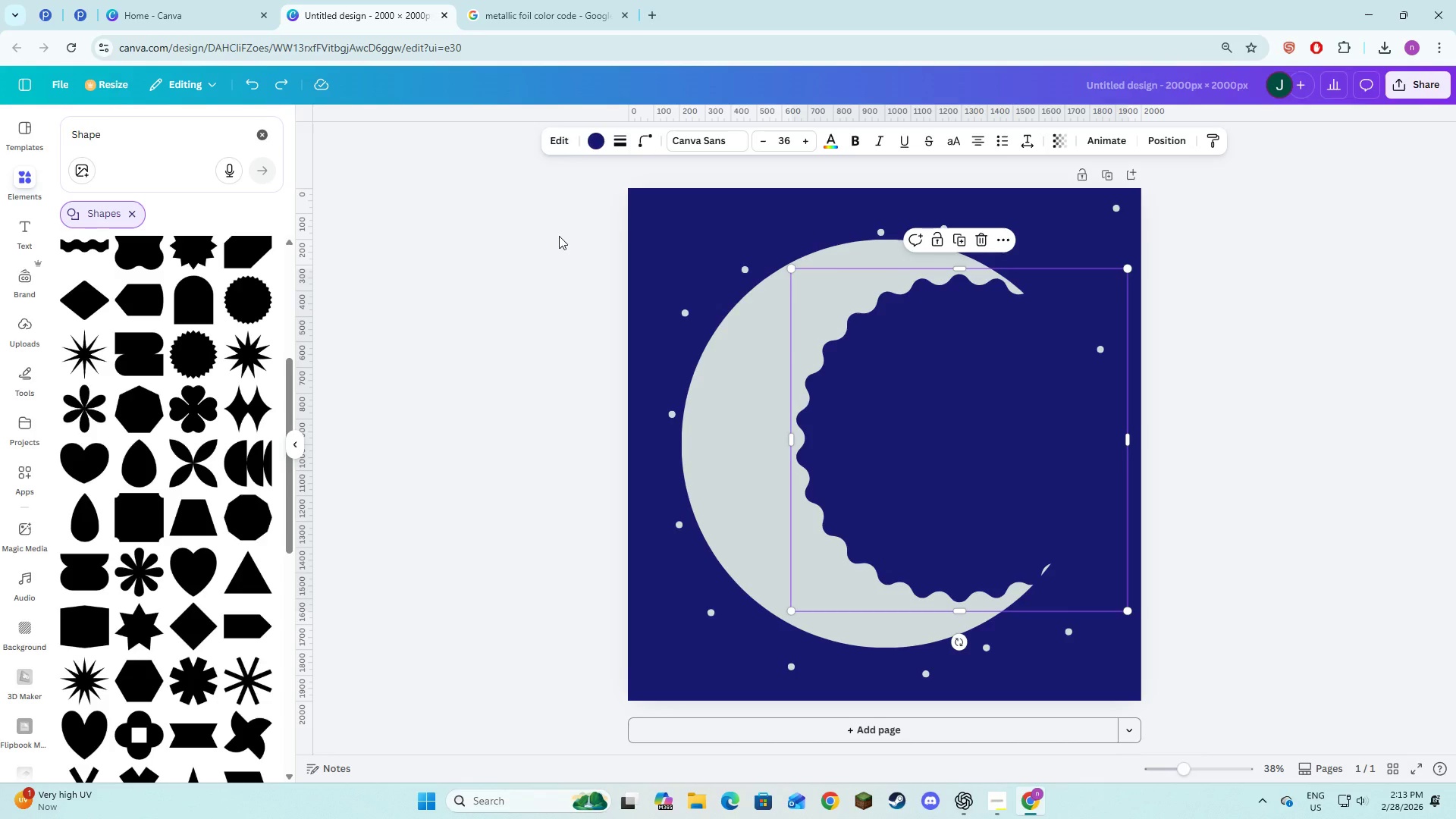 
key(Control+Z)
 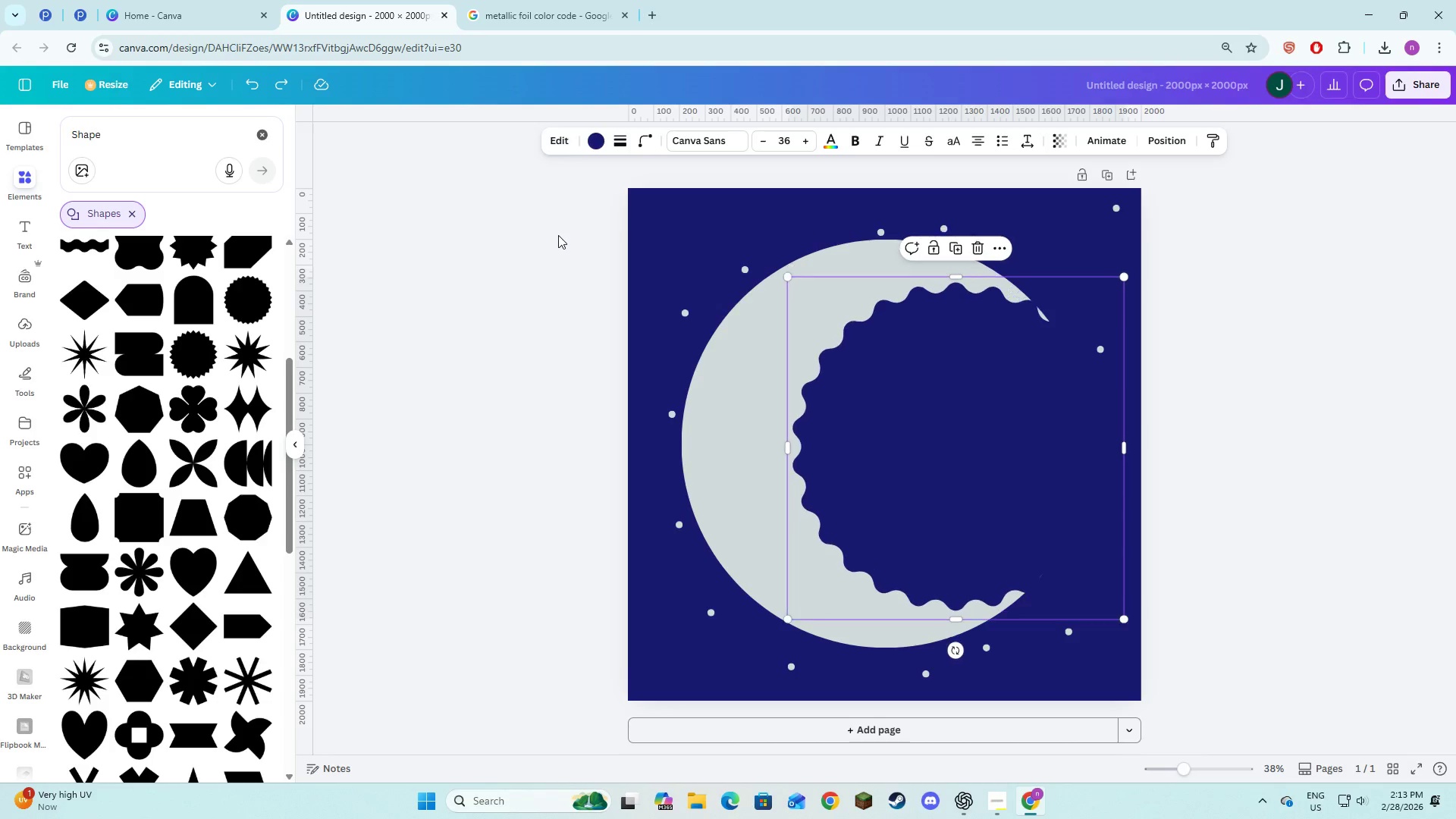 
key(Control+Z)
 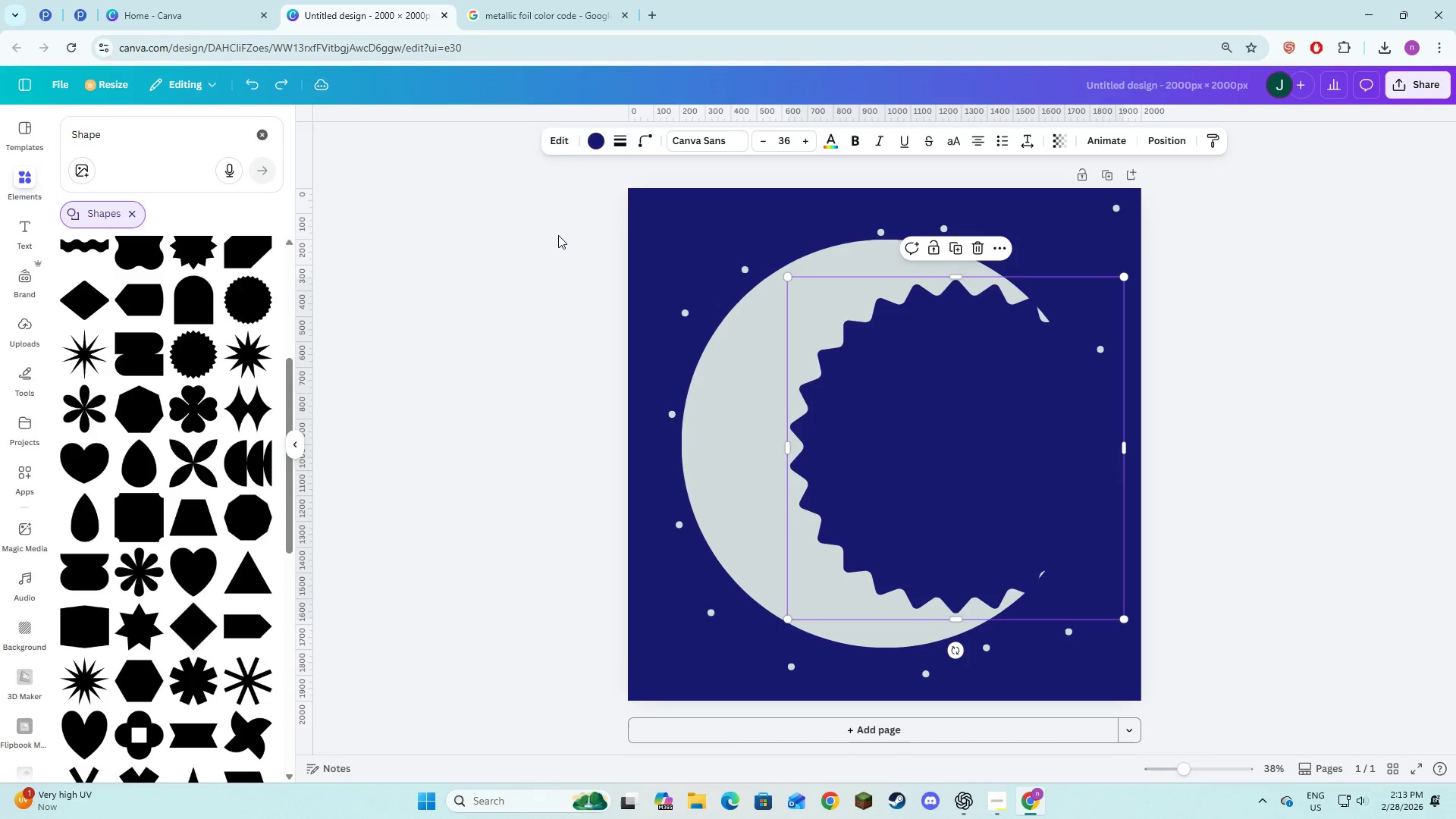 
key(Control+Z)
 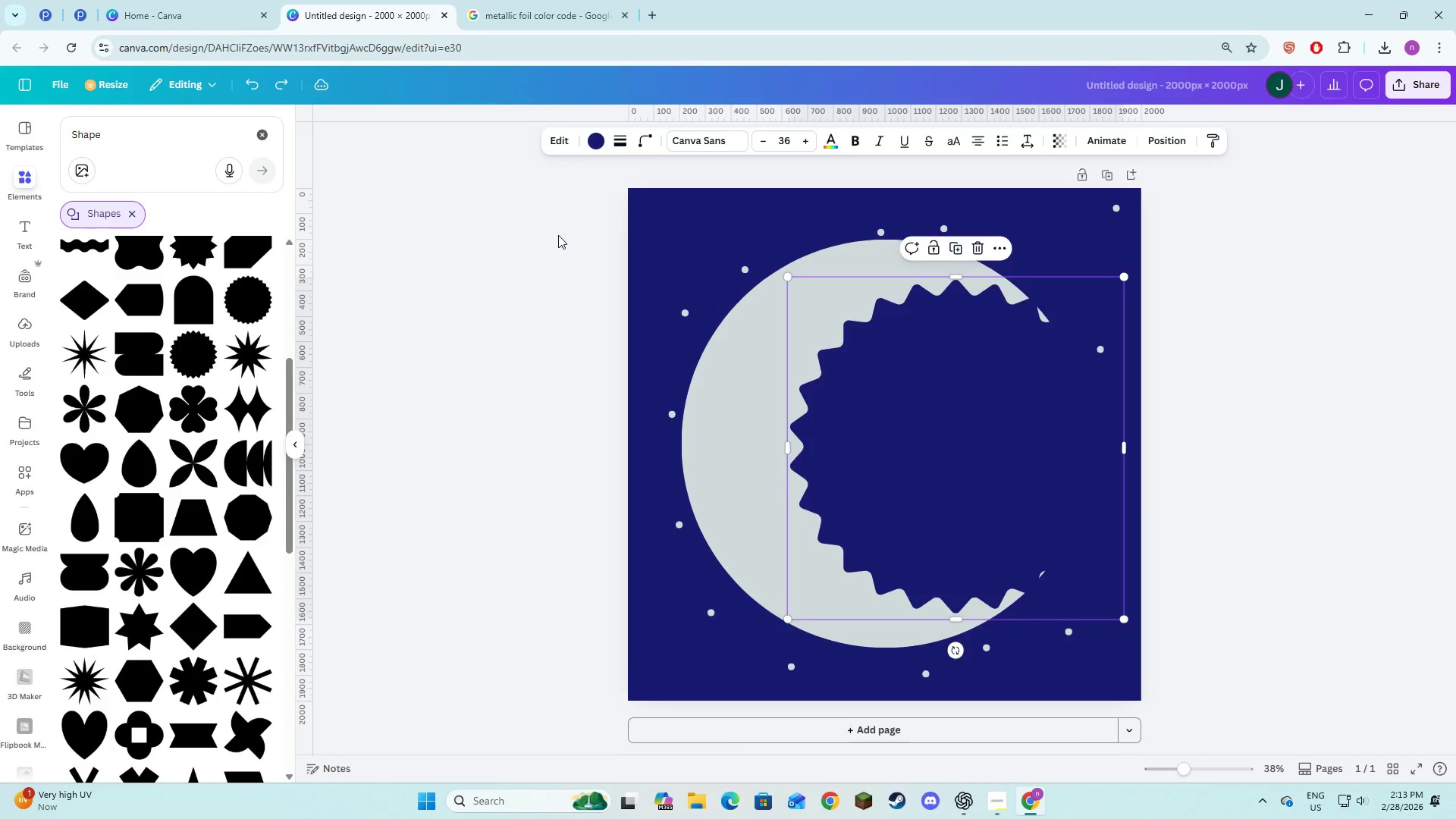 
key(Control+Z)
 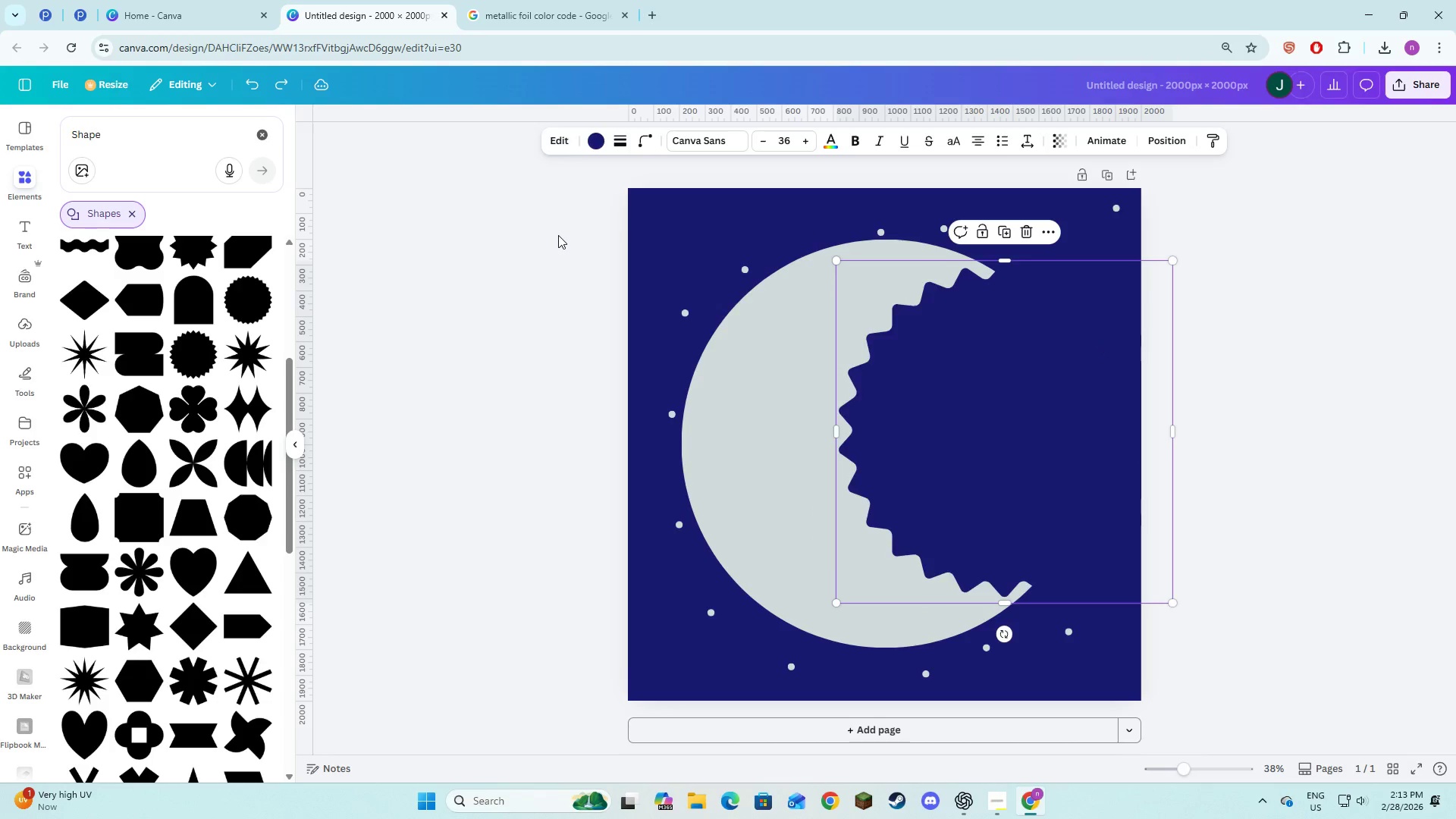 
key(Control+Z)
 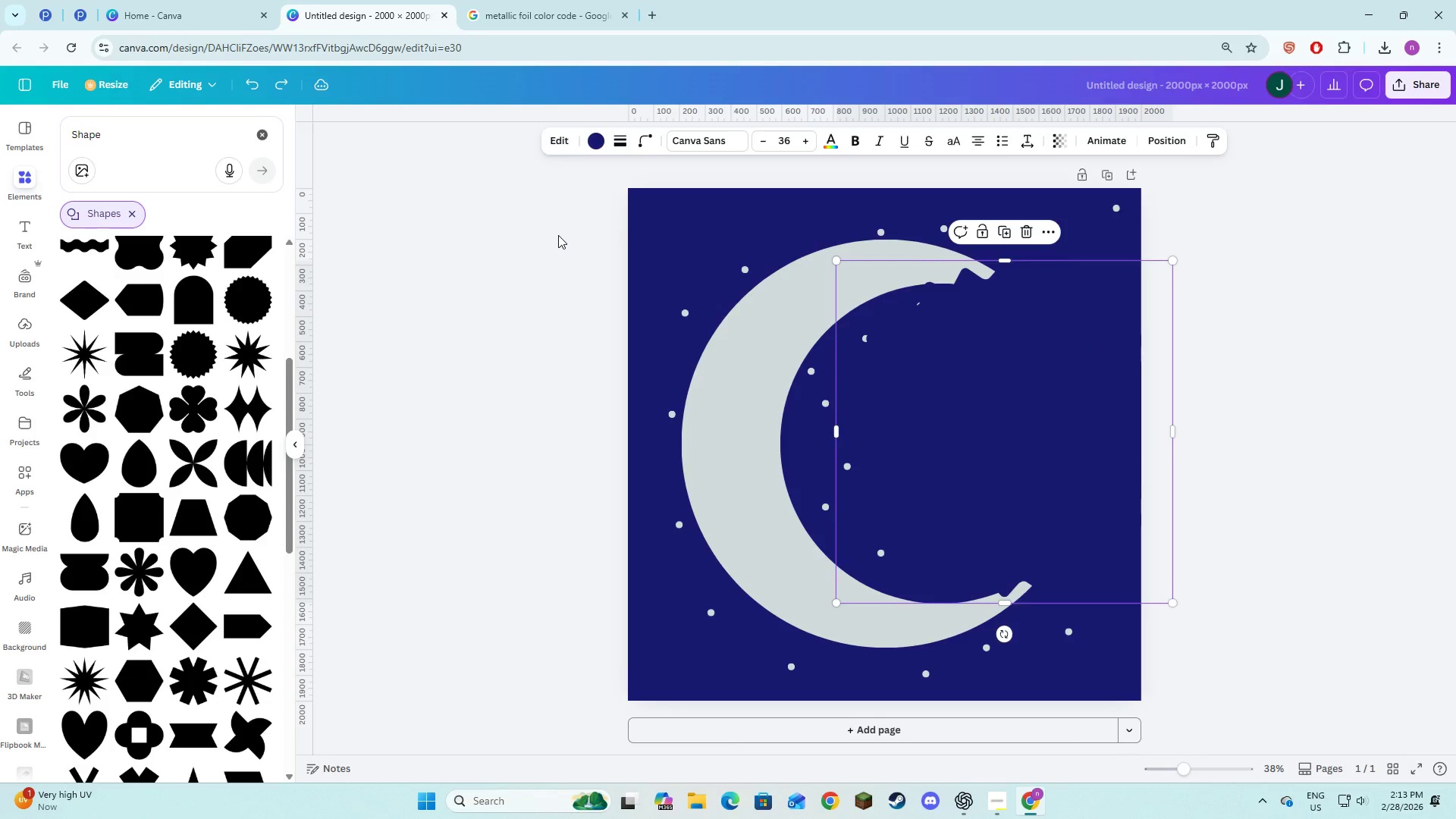 
key(Control+Z)
 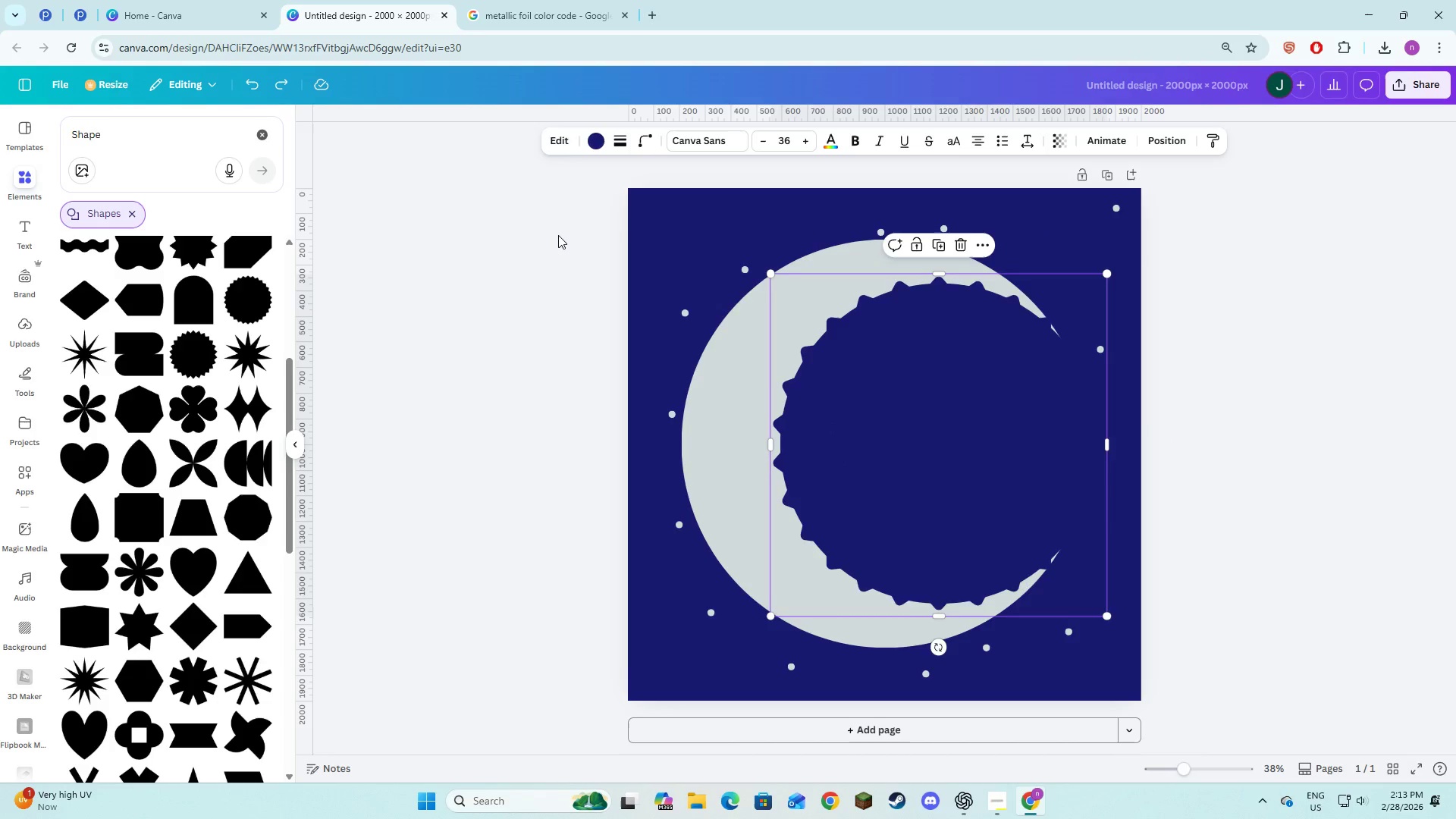 
key(Control+Z)
 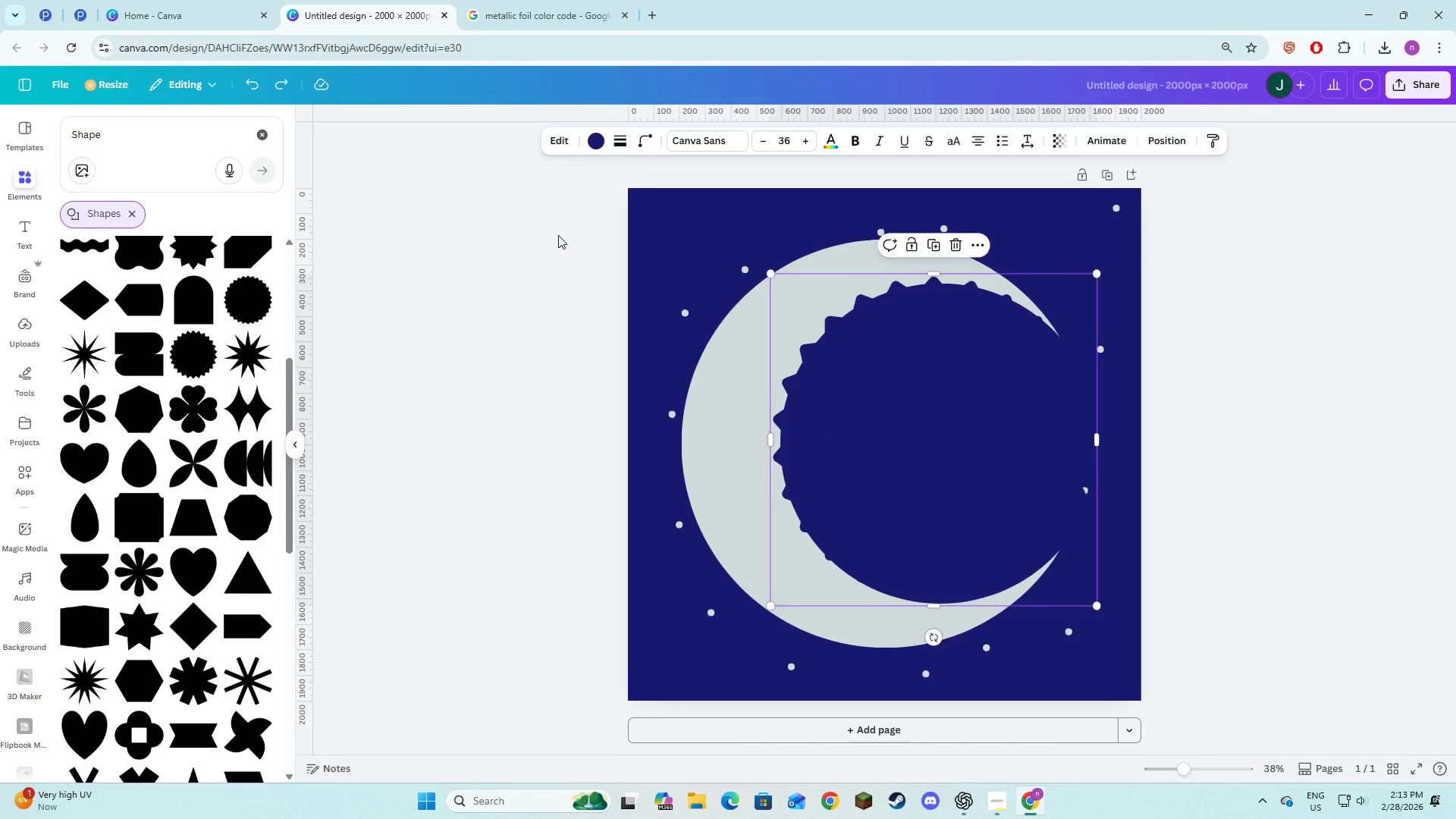 
key(Control+Z)
 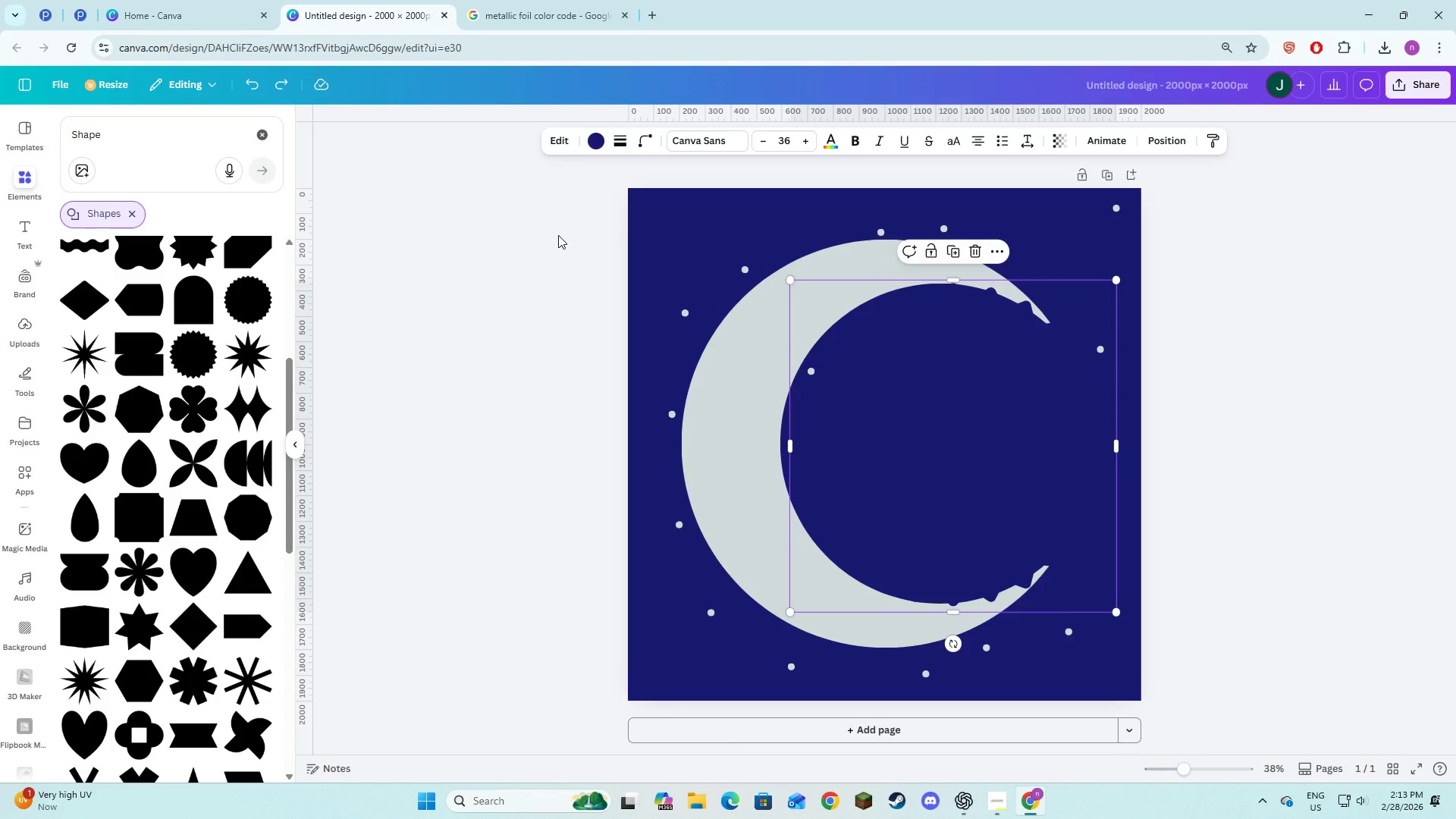 
key(Control+Z)
 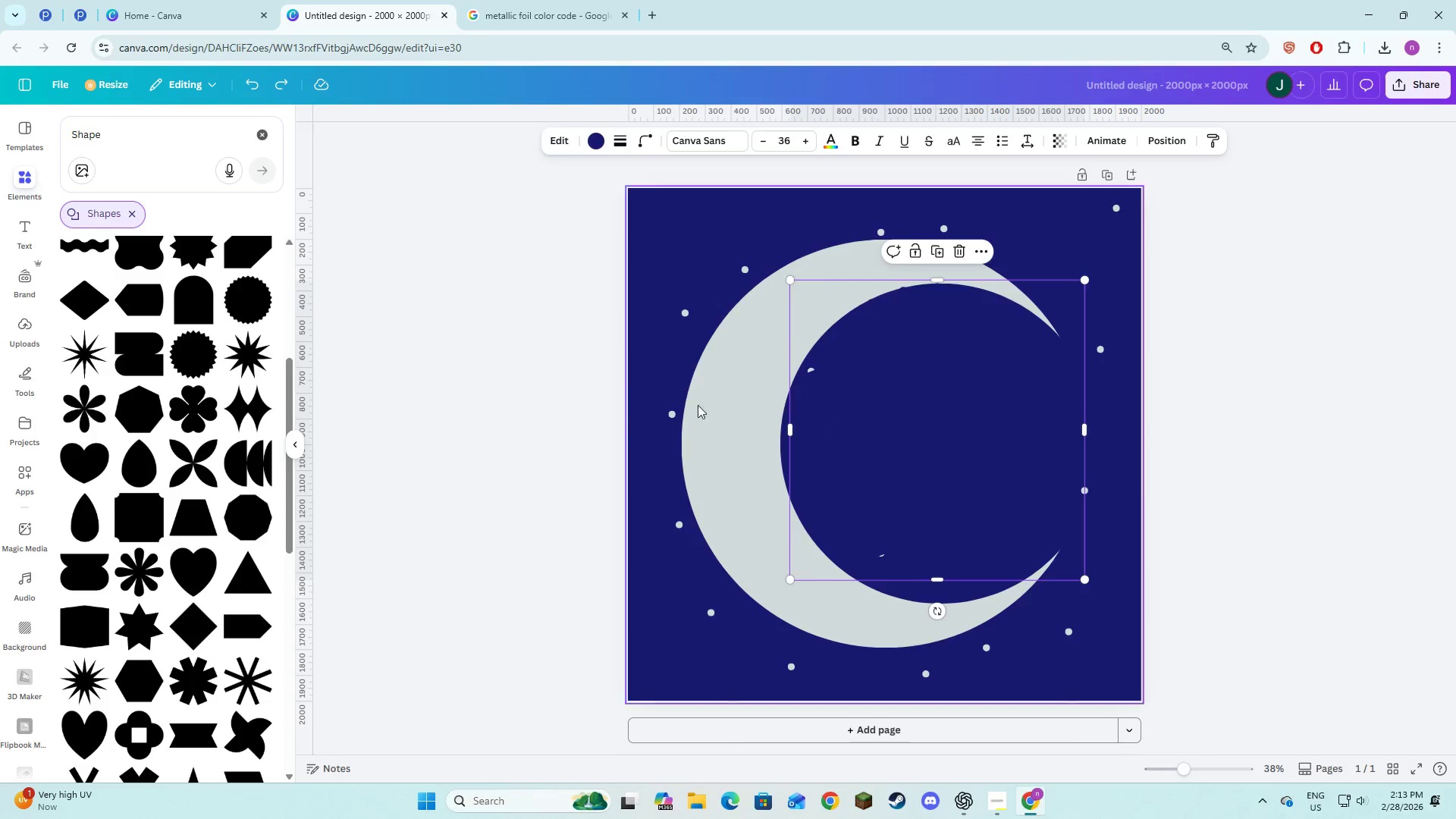 
left_click([740, 425])
 